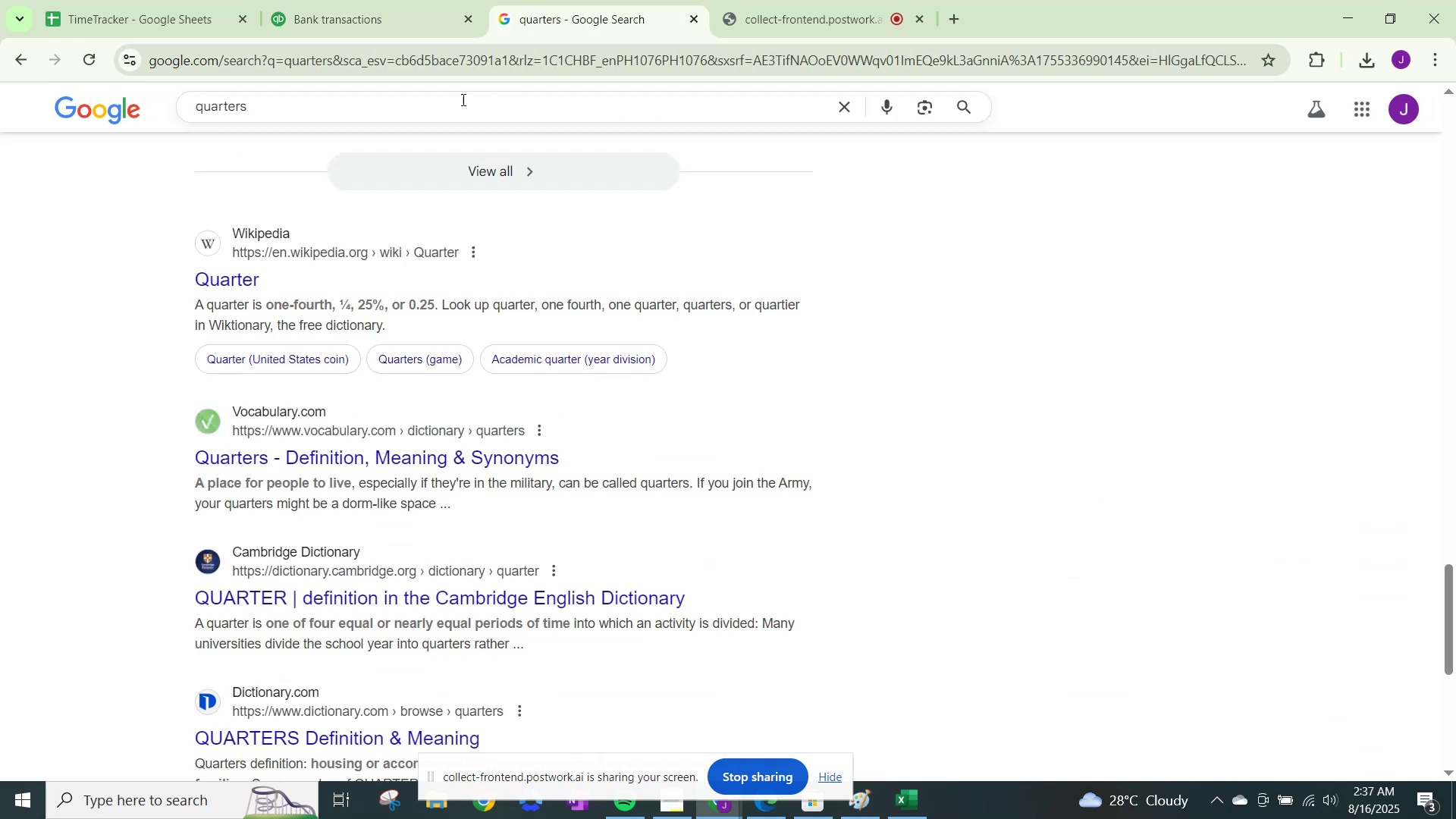 
left_click_drag(start_coordinate=[453, 113], to_coordinate=[74, 80])
 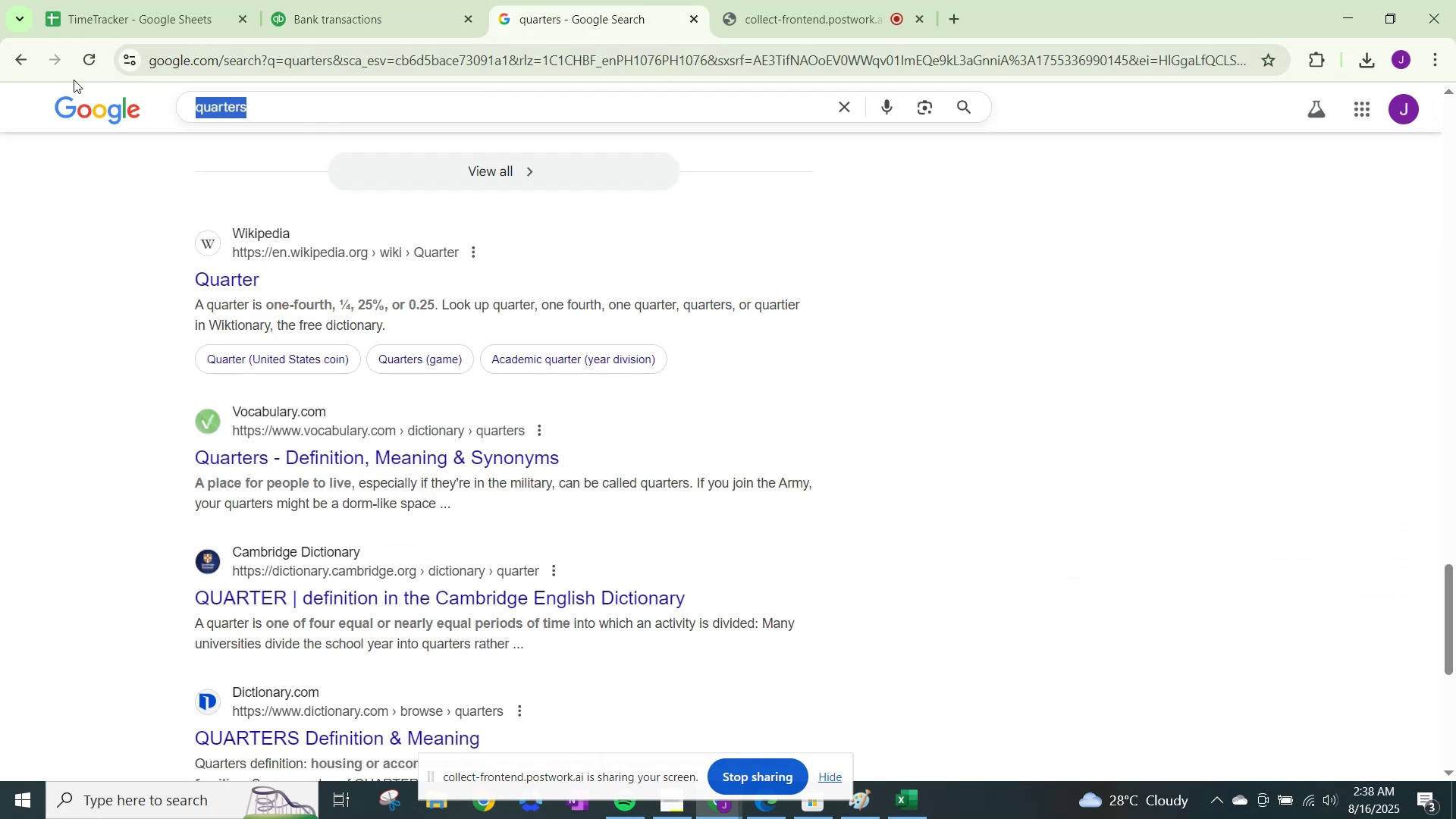 
type(sushi enya)
 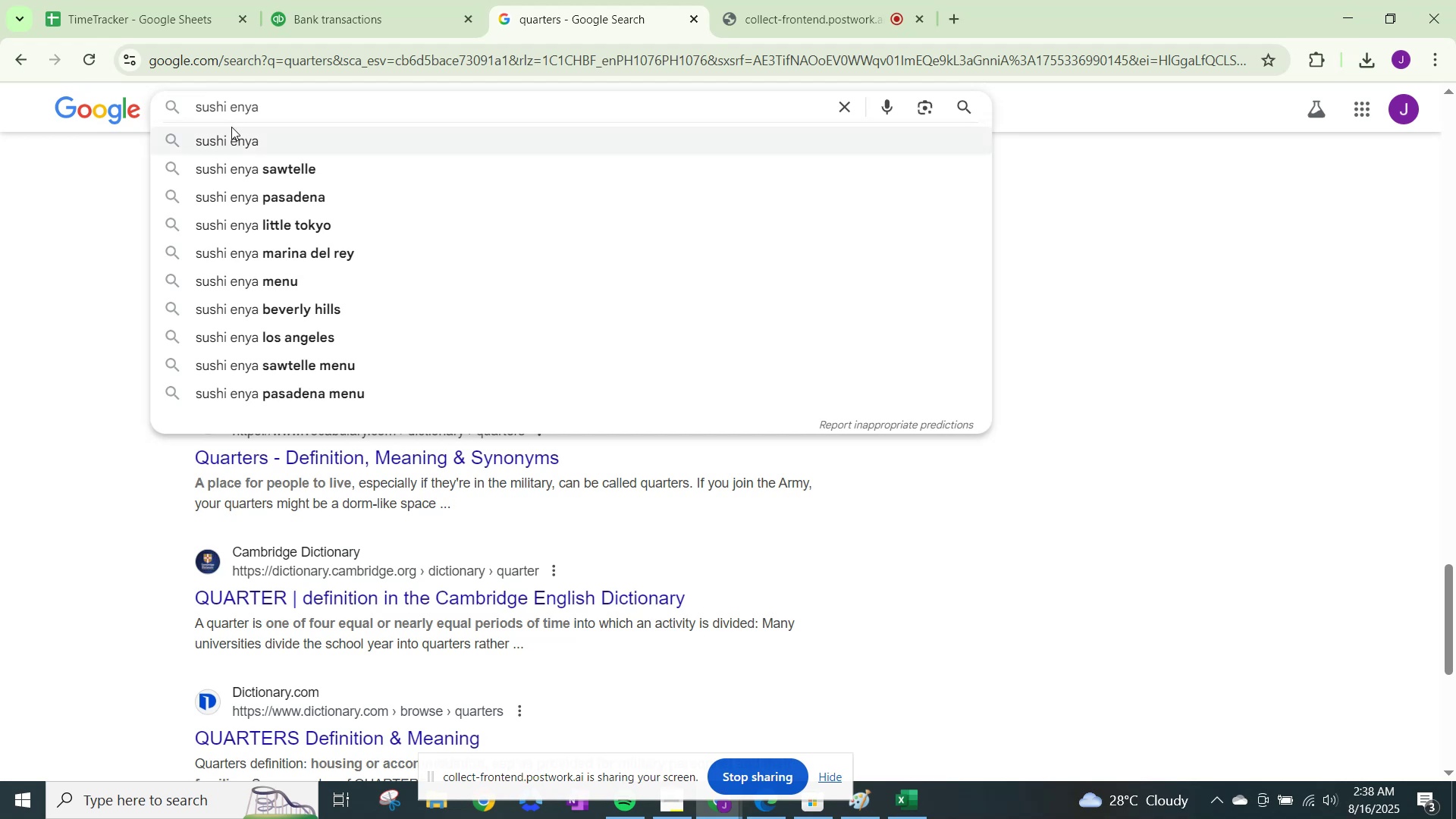 
left_click([237, 142])
 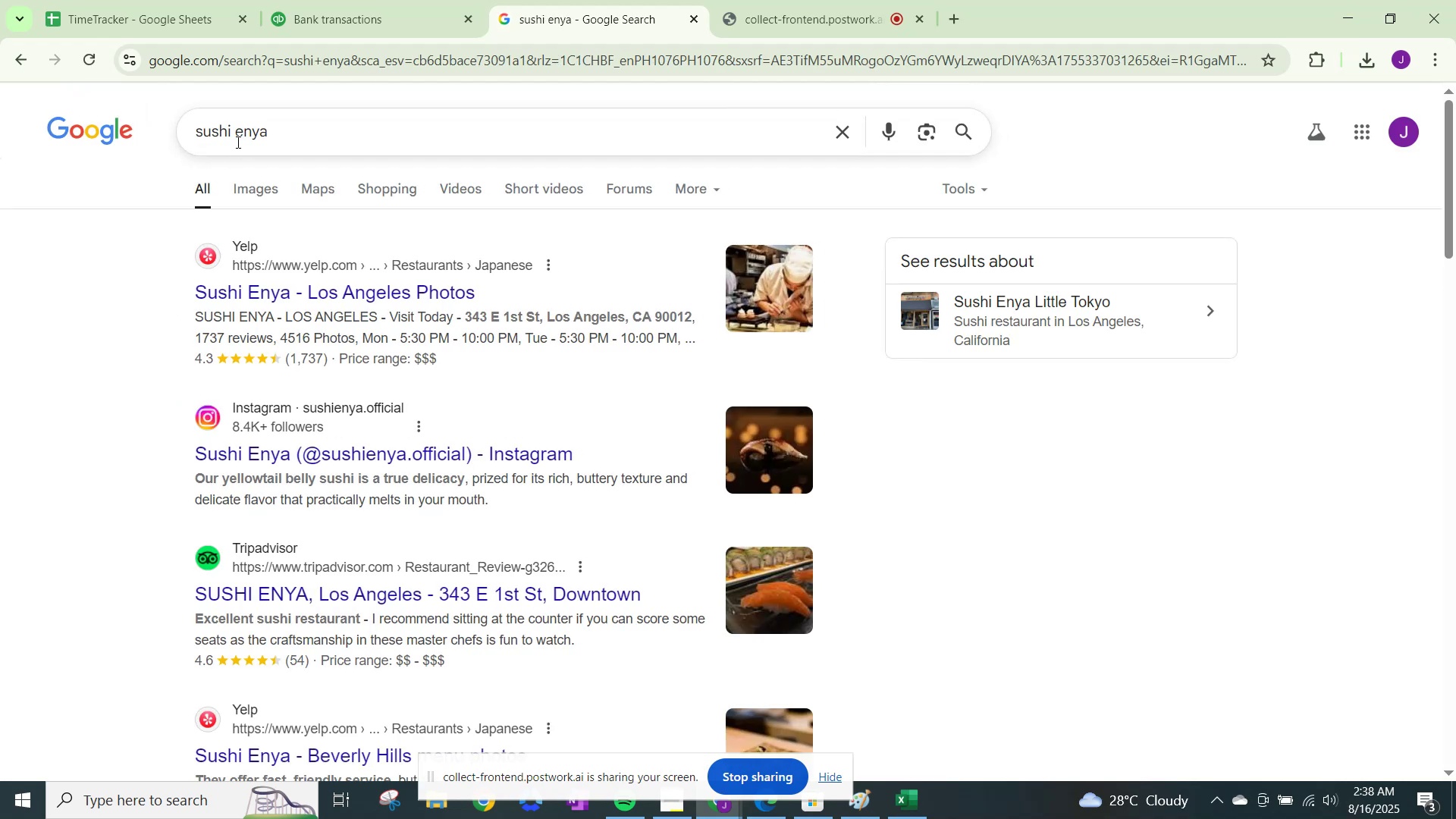 
wait(11.76)
 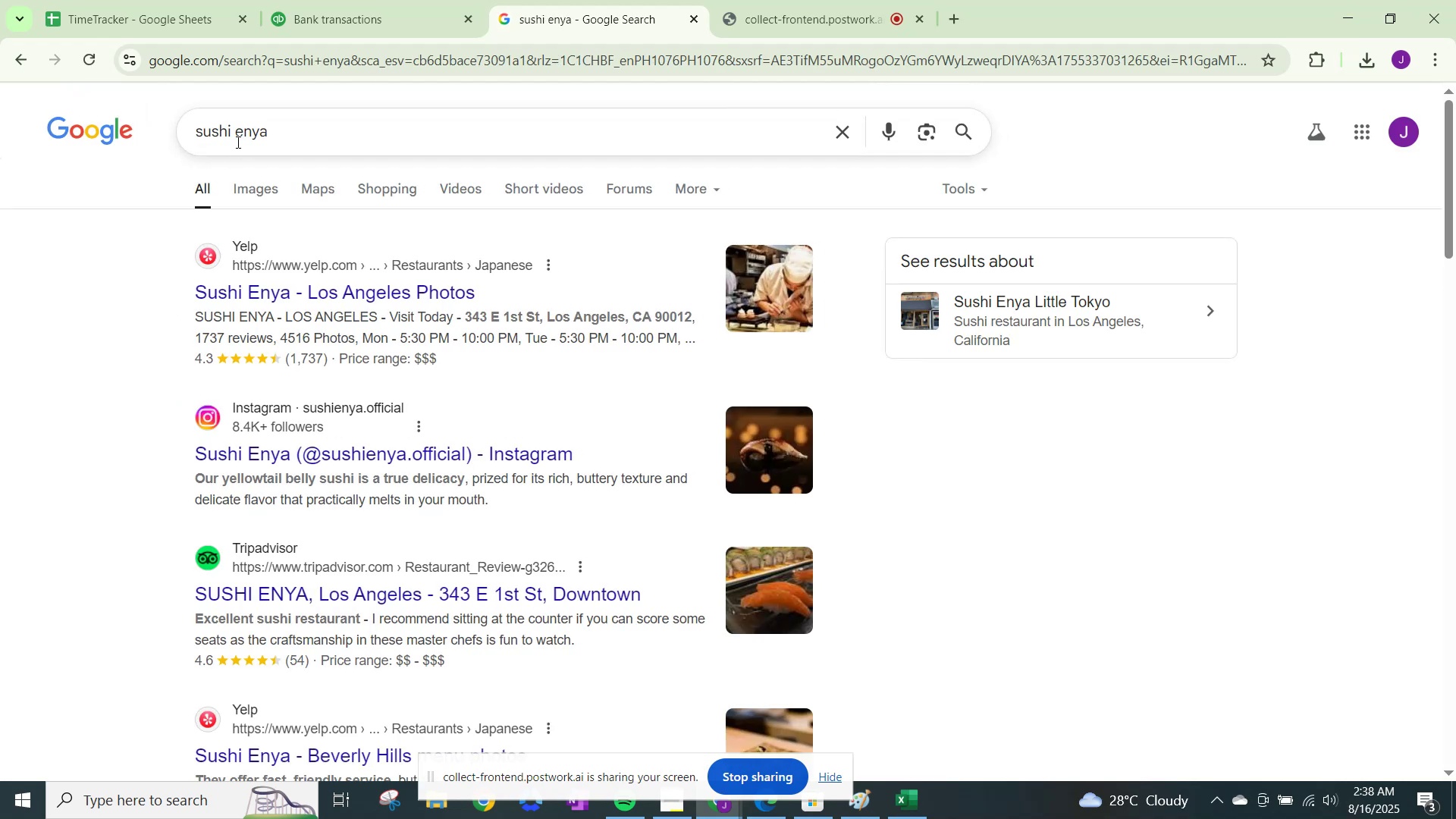 
left_click([131, 0])
 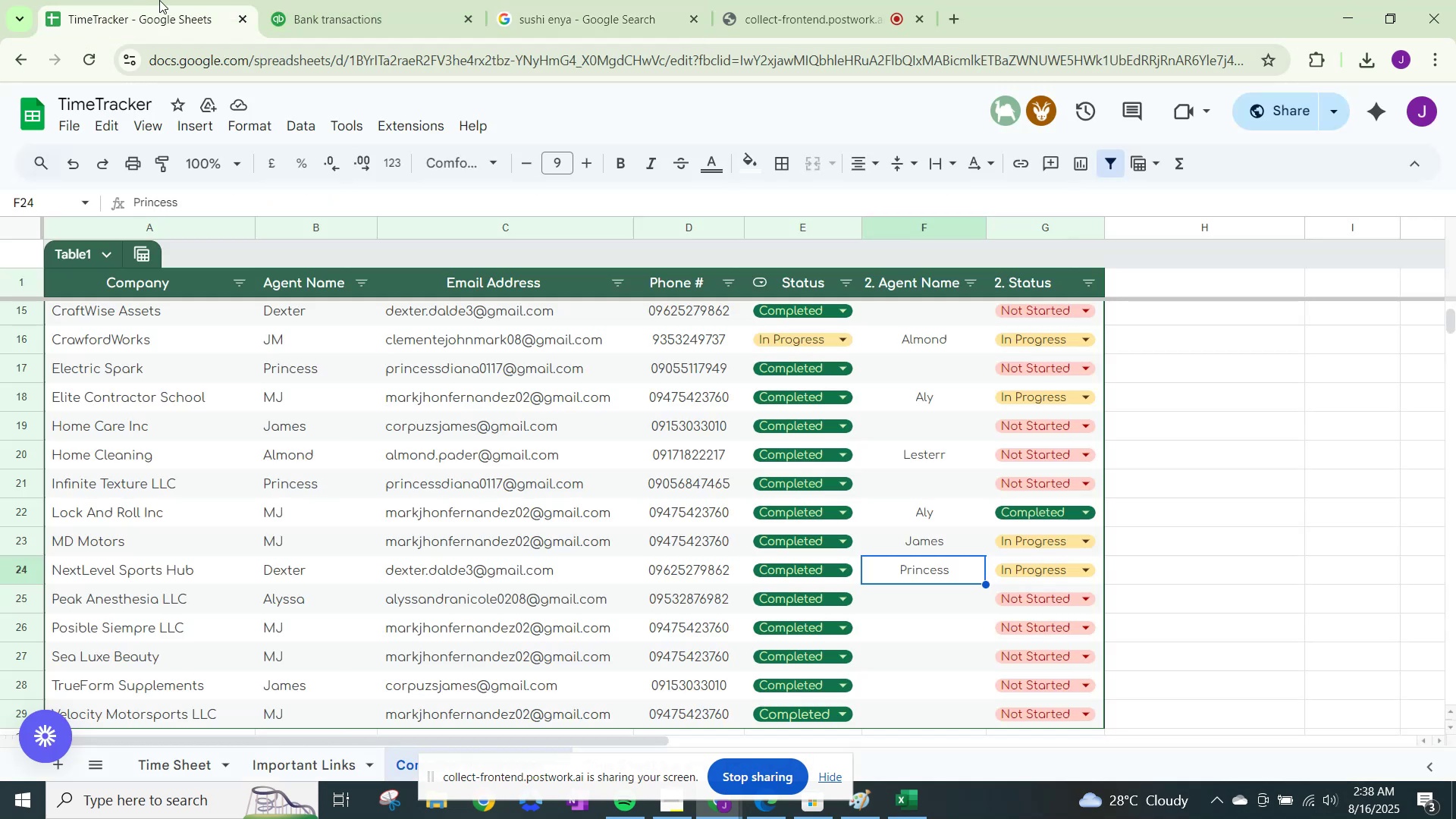 
left_click([340, 0])
 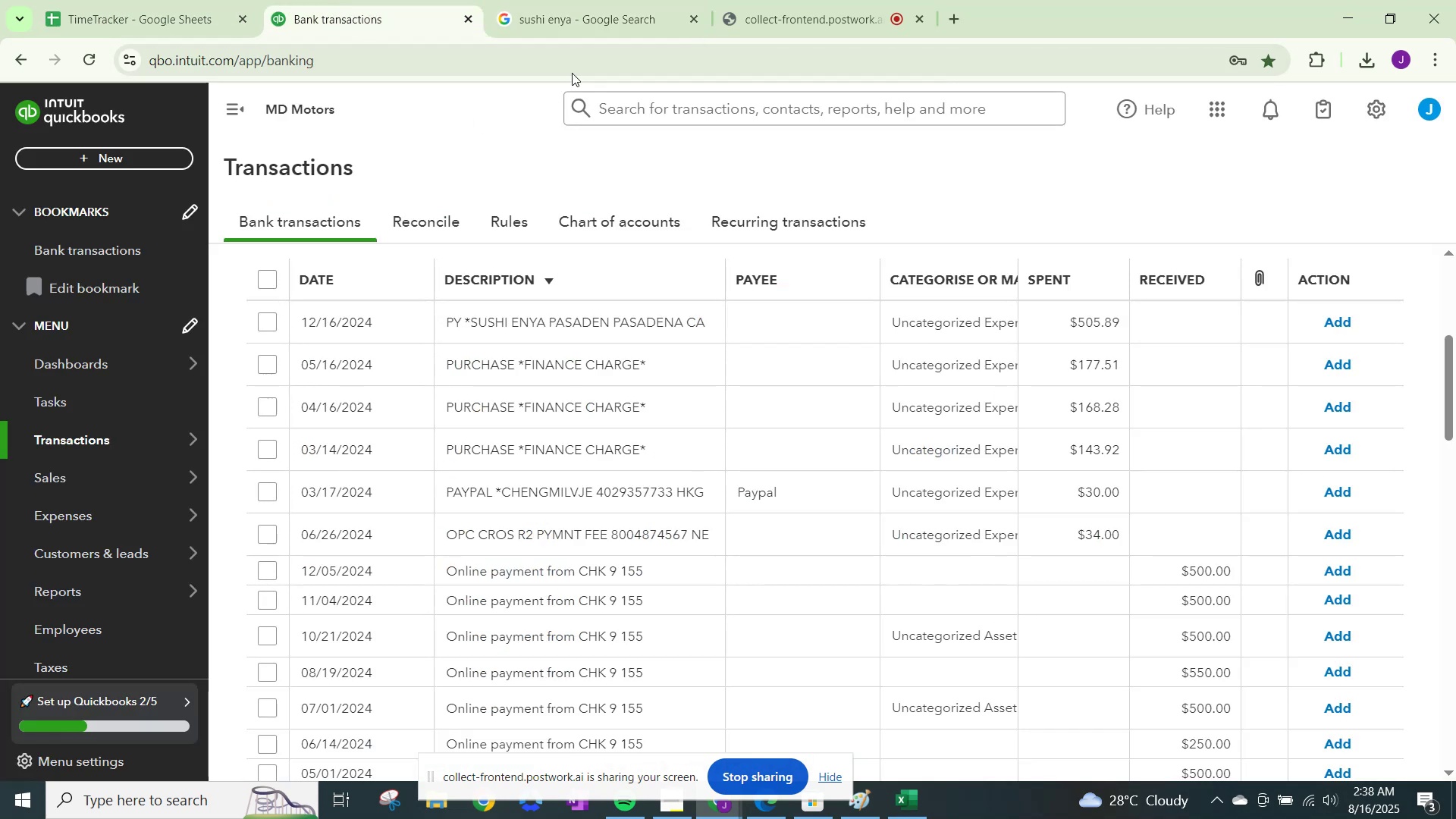 
left_click([553, 17])
 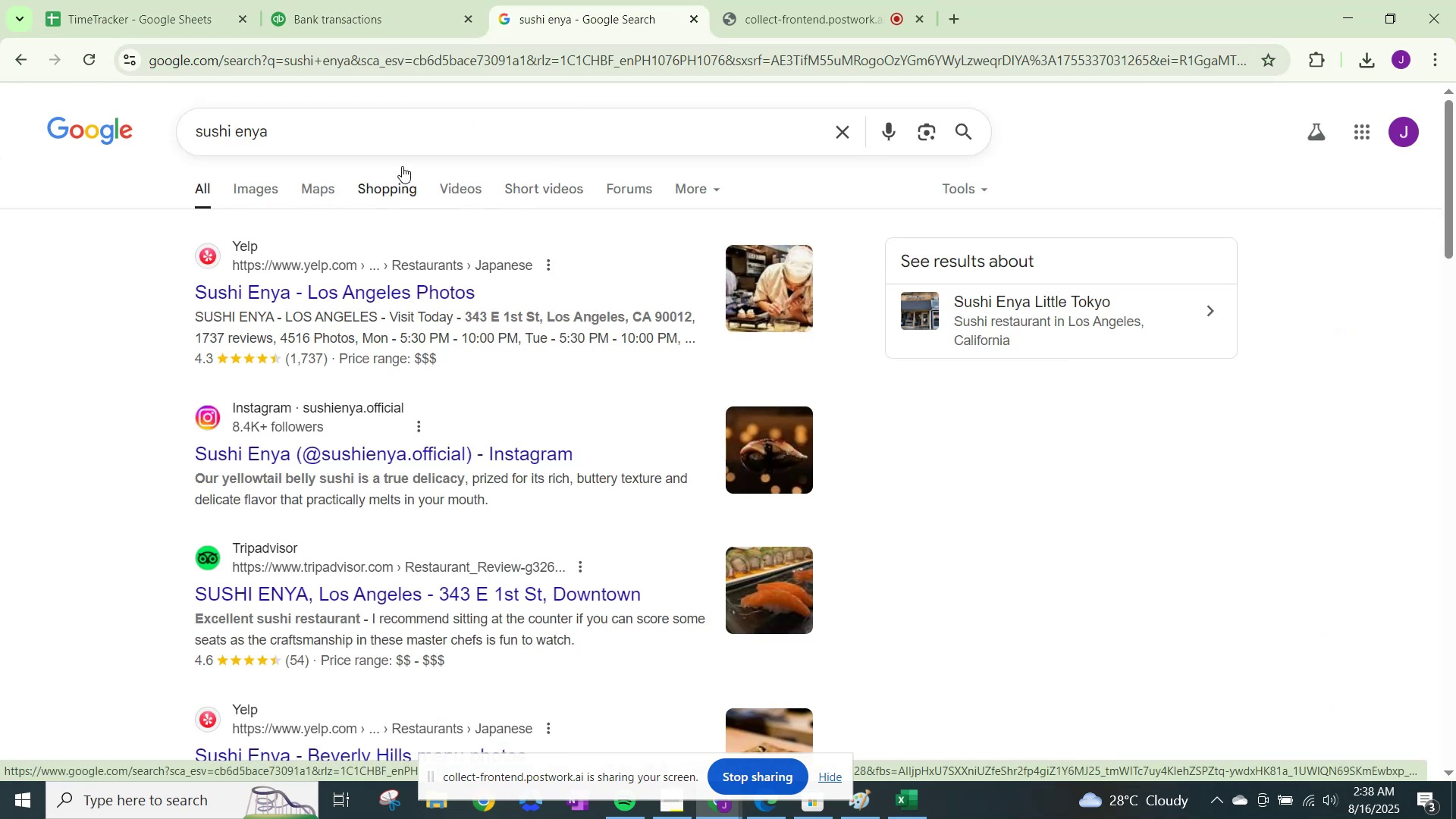 
left_click([374, 0])
 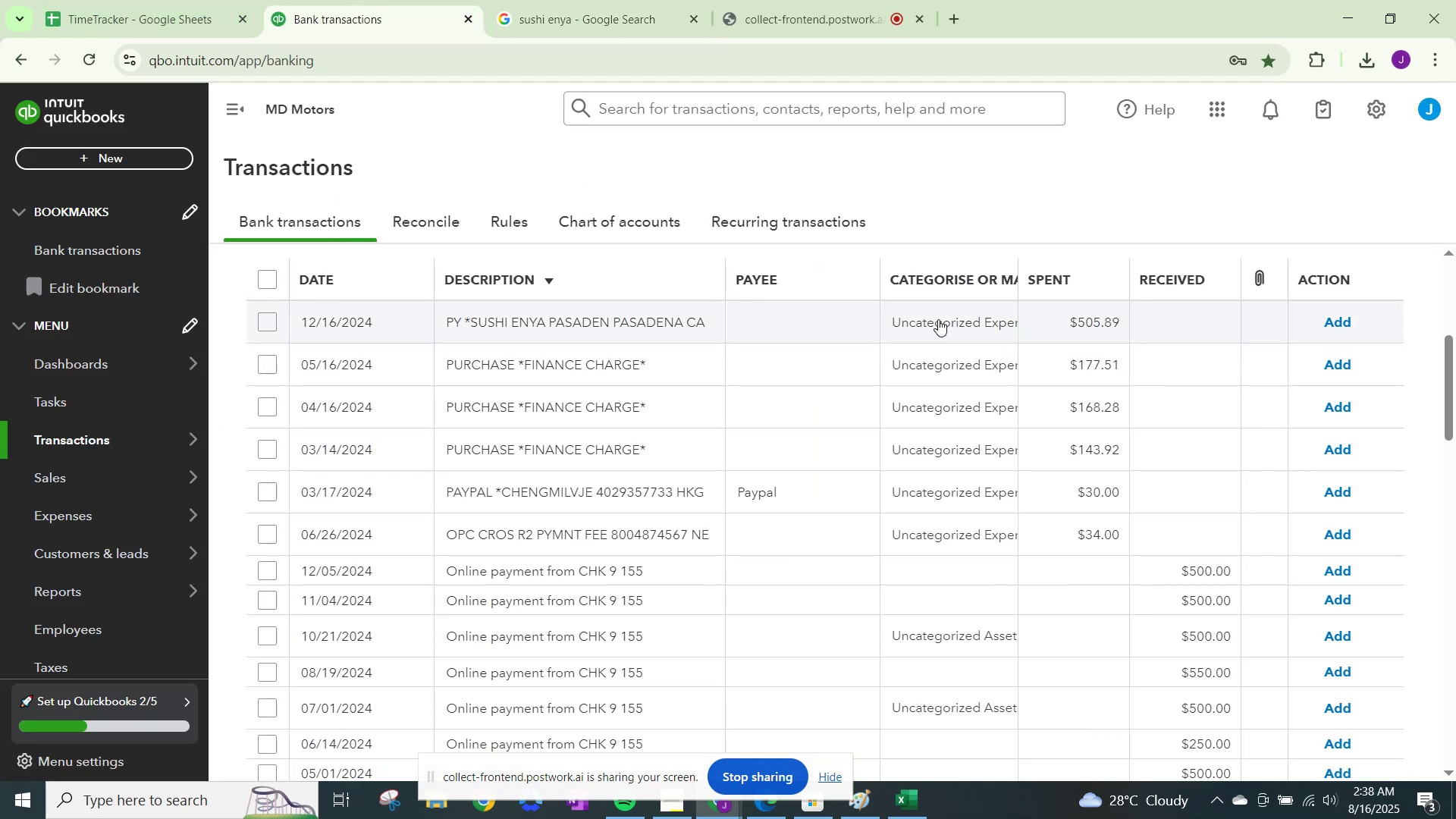 
left_click([946, 313])
 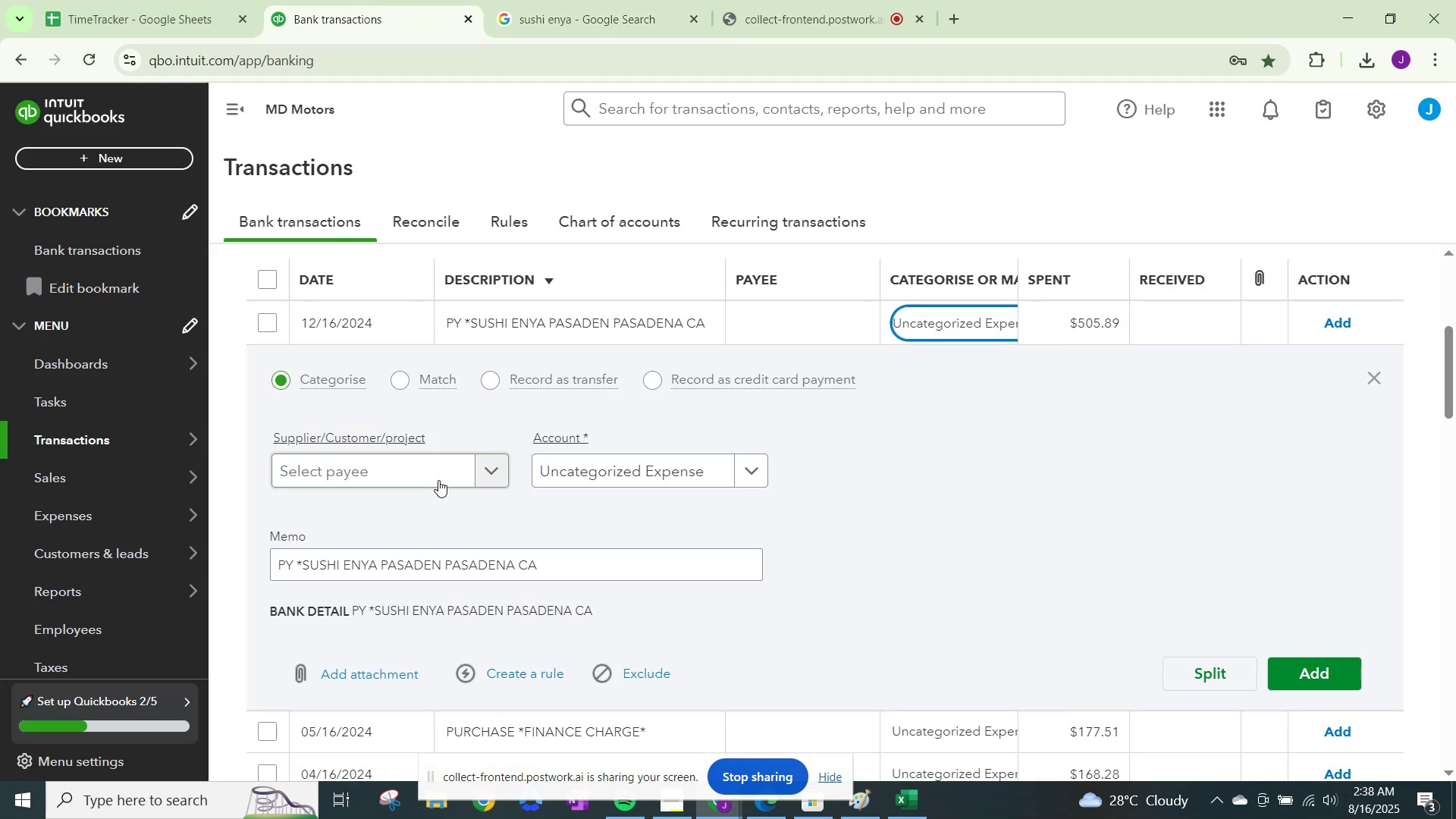 
left_click([438, 480])
 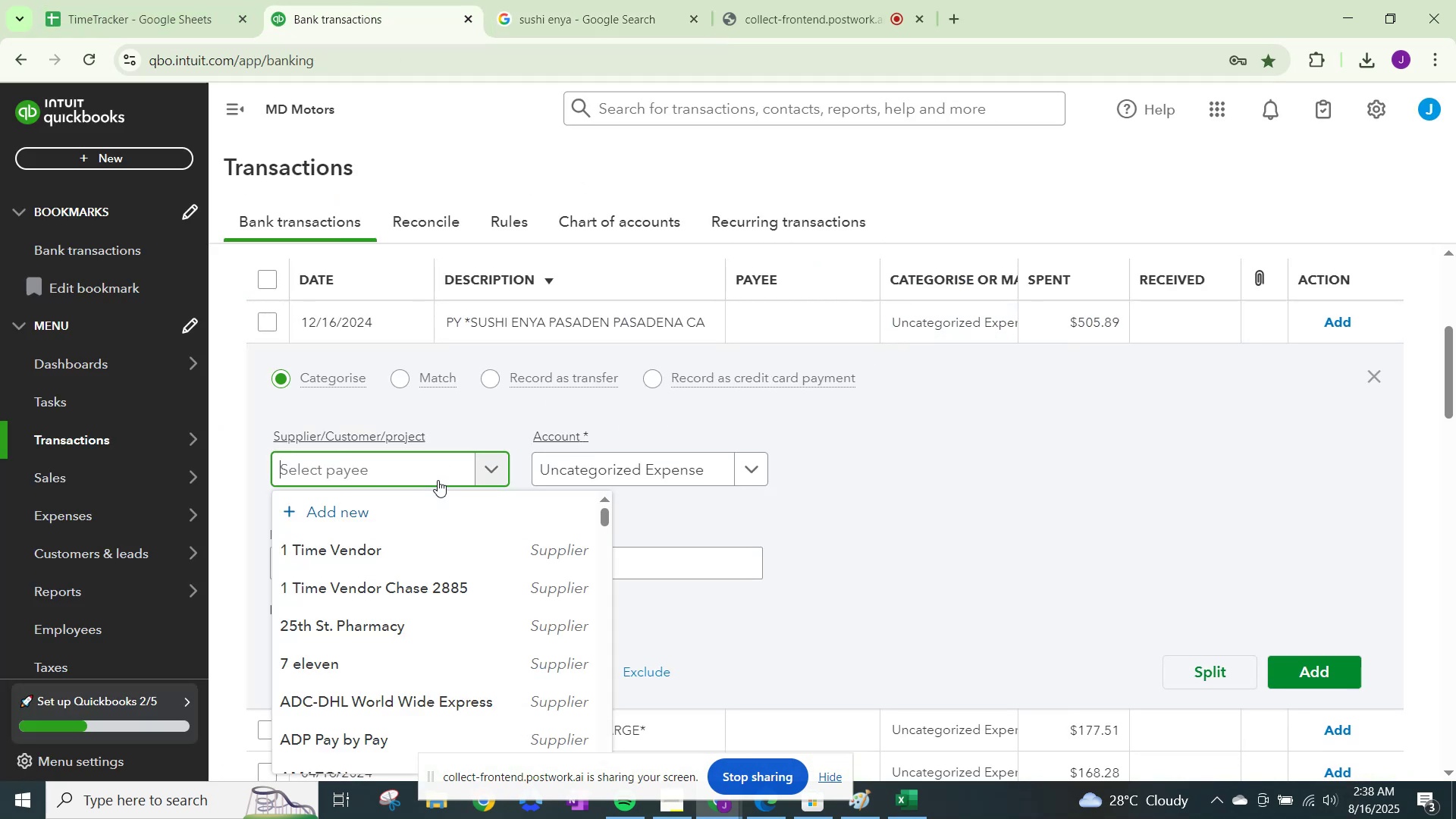 
type(Sushi Enya )
 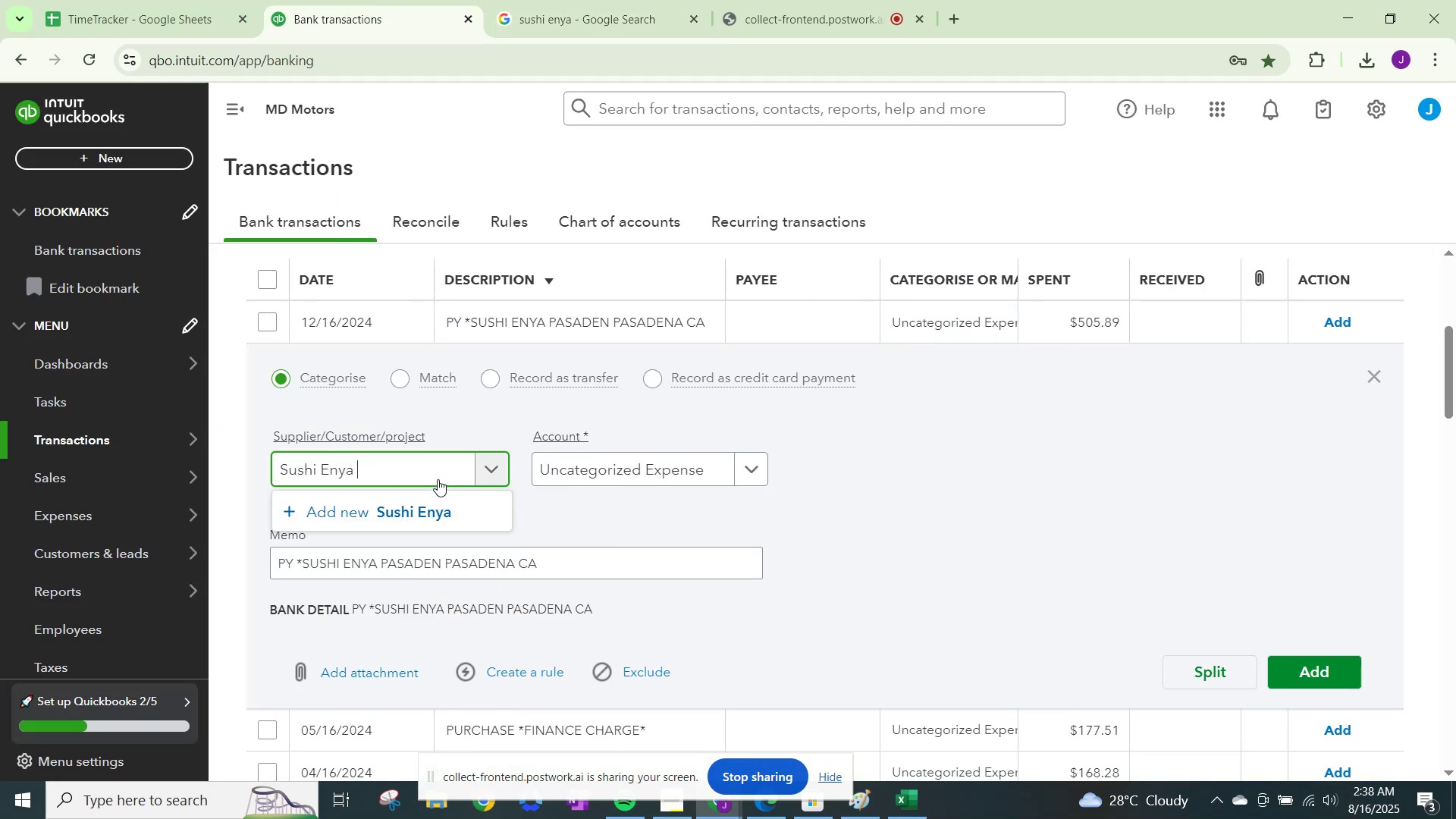 
hold_key(key=ShiftLeft, duration=0.55)
 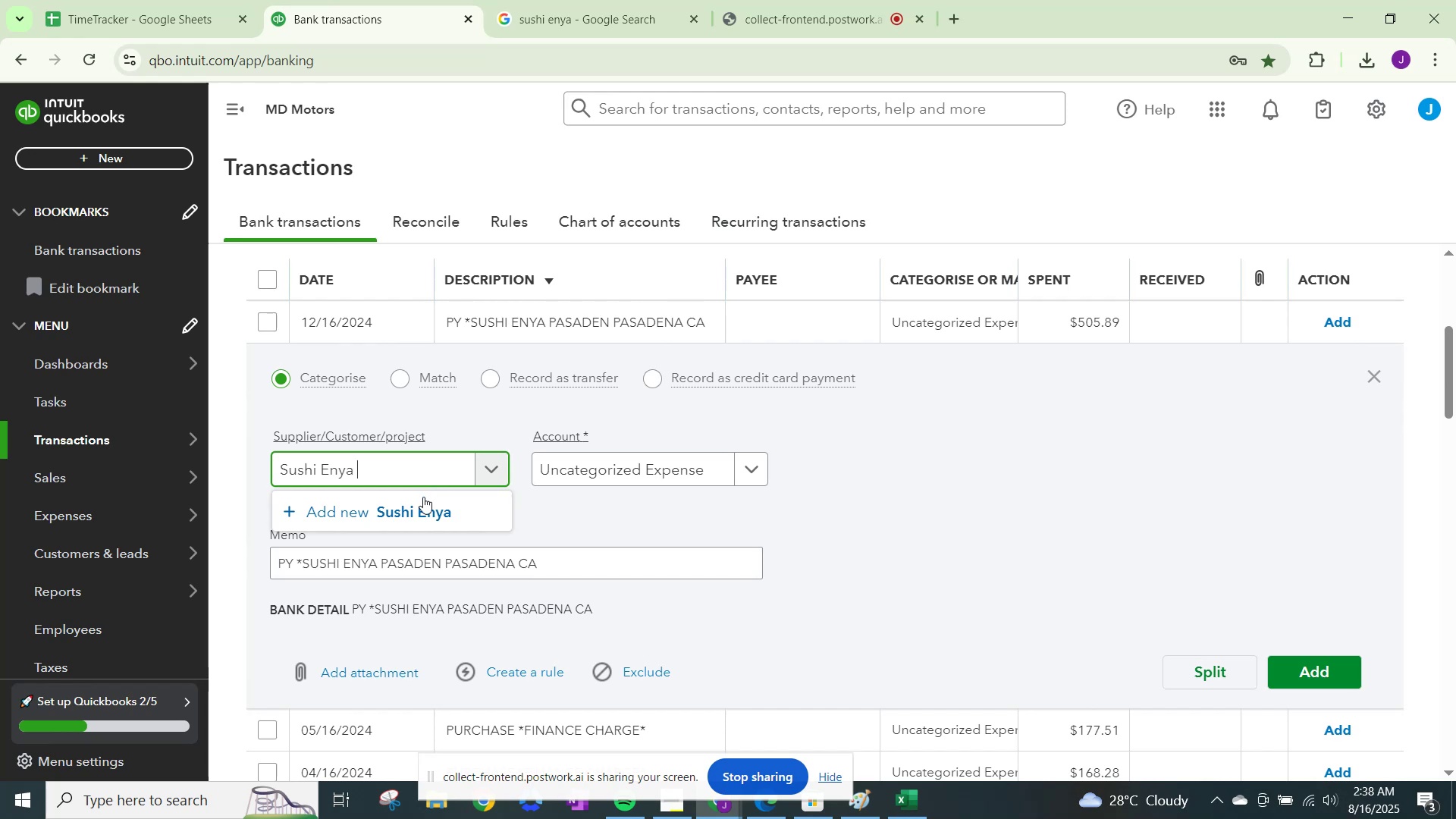 
left_click([422, 510])
 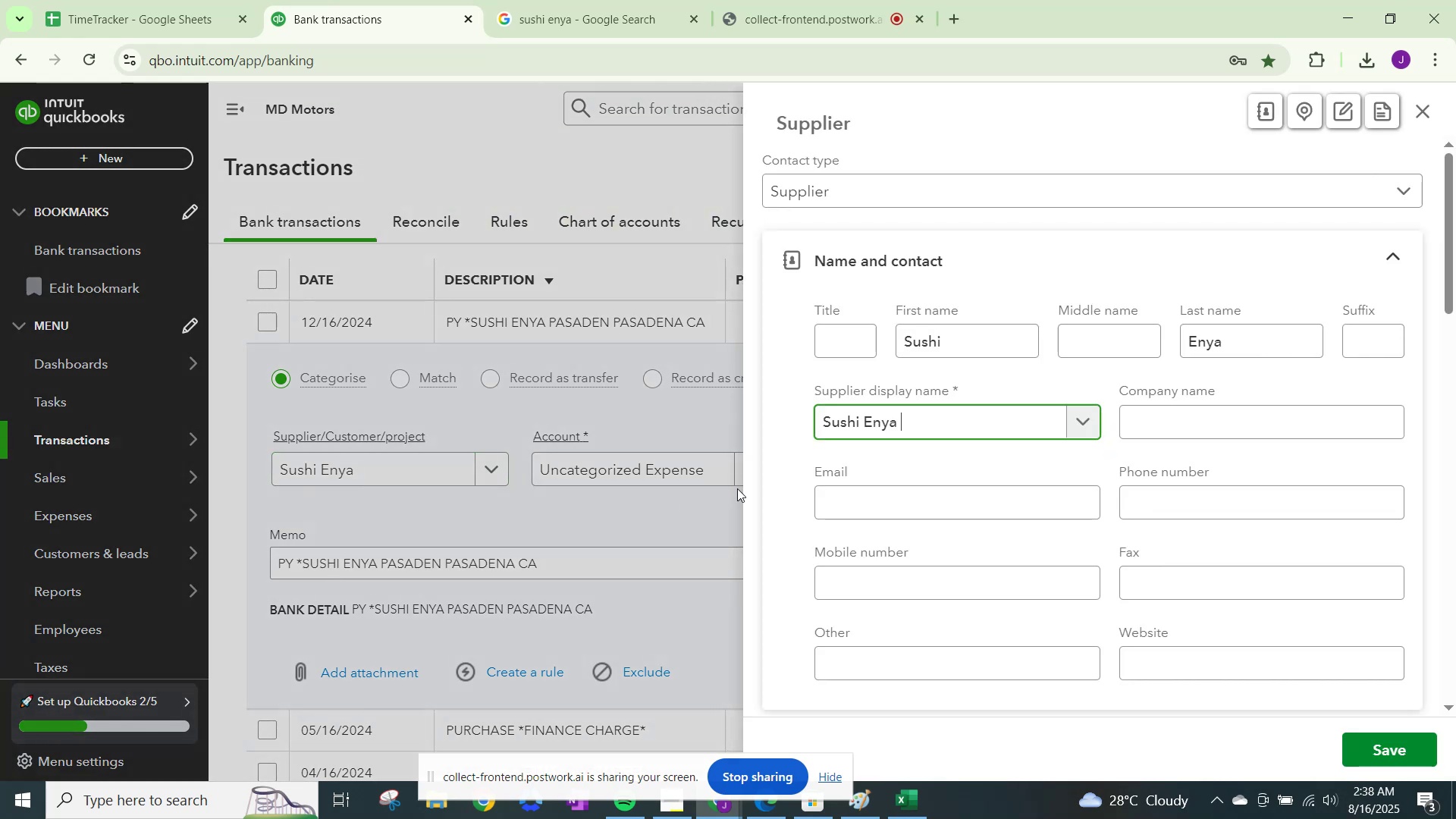 
scroll: coordinate [864, 460], scroll_direction: down, amount: 18.0
 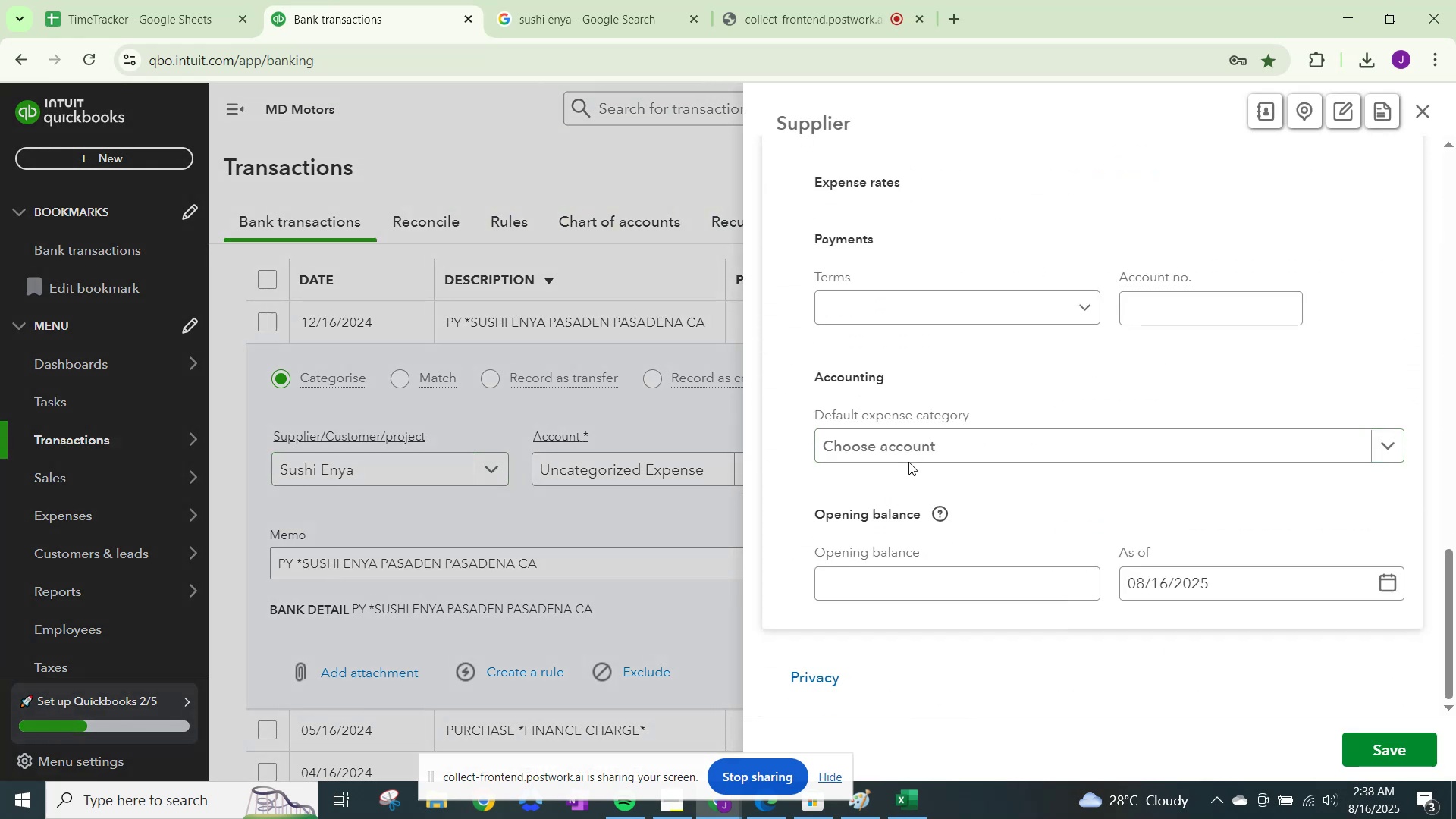 
left_click([922, 447])
 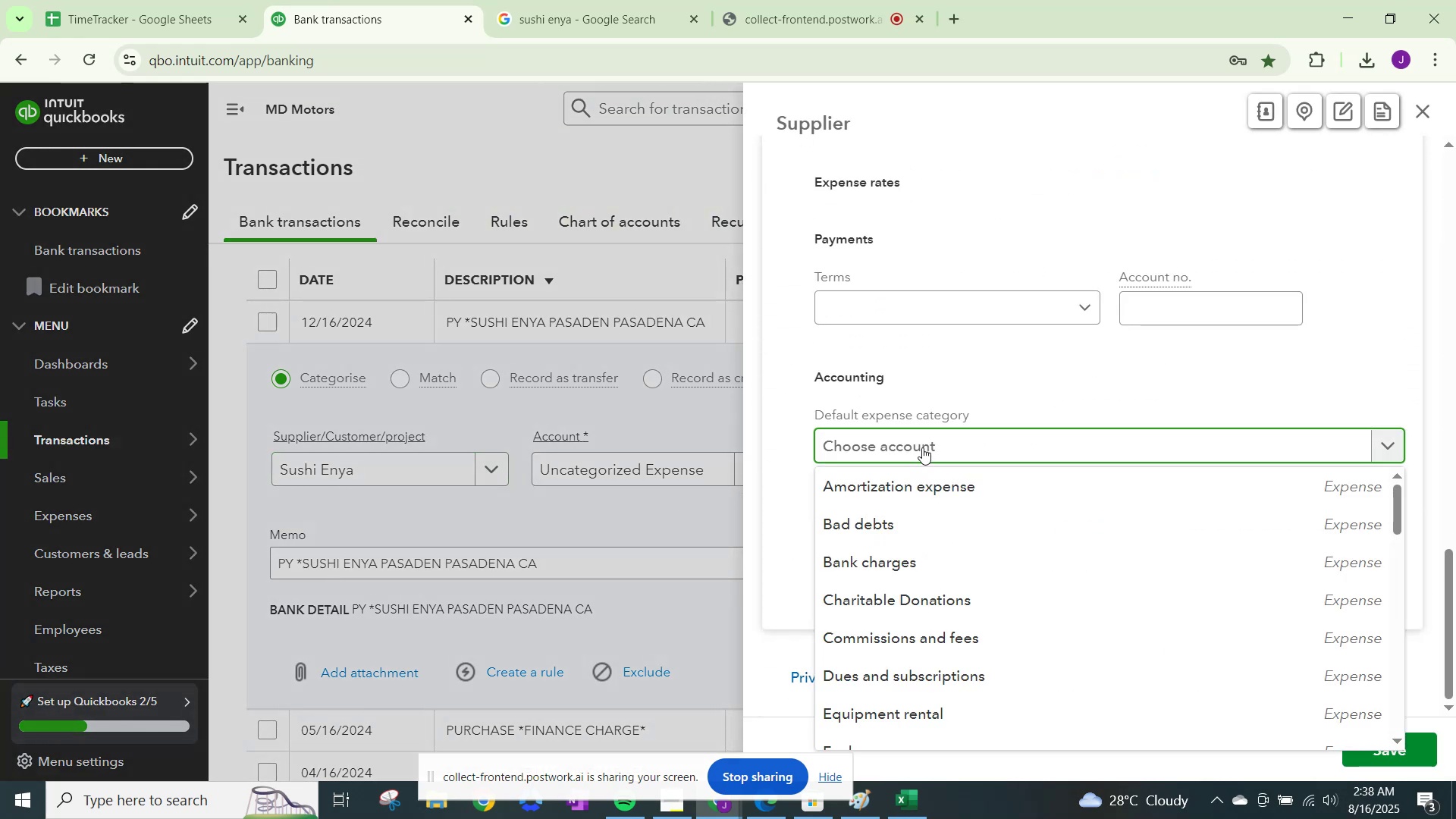 
type(meals)
 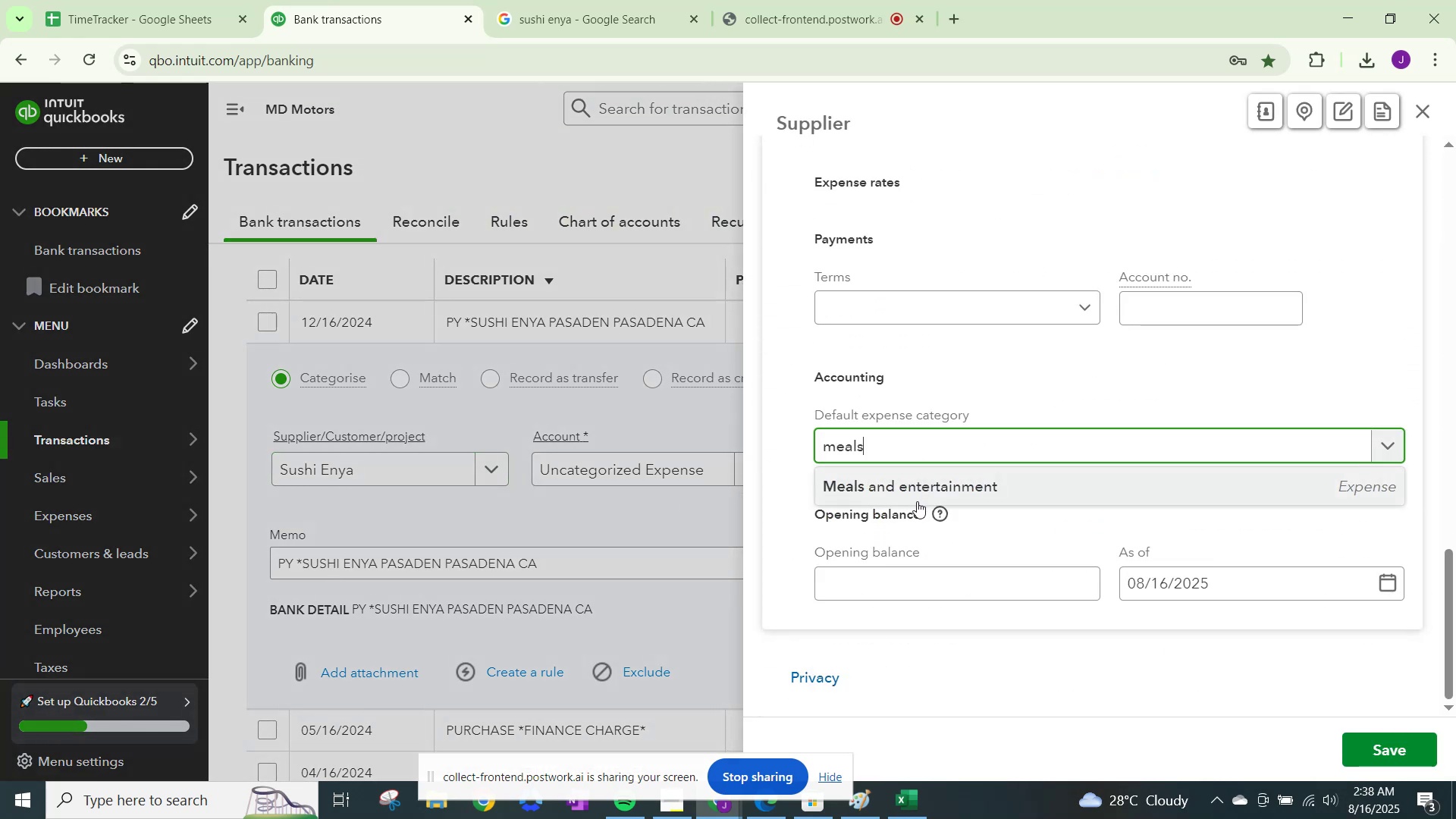 
left_click([924, 488])
 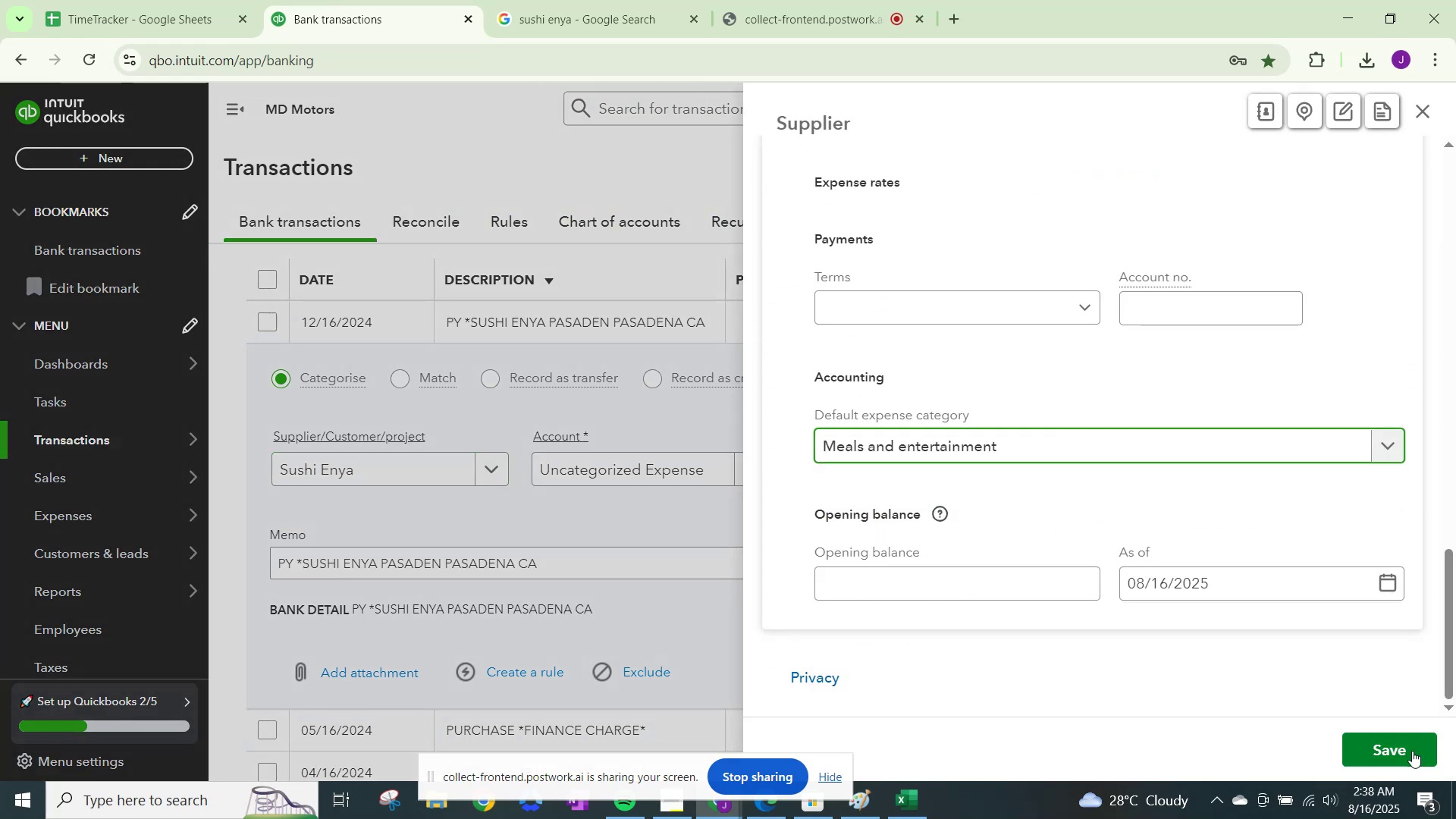 
left_click([1392, 746])
 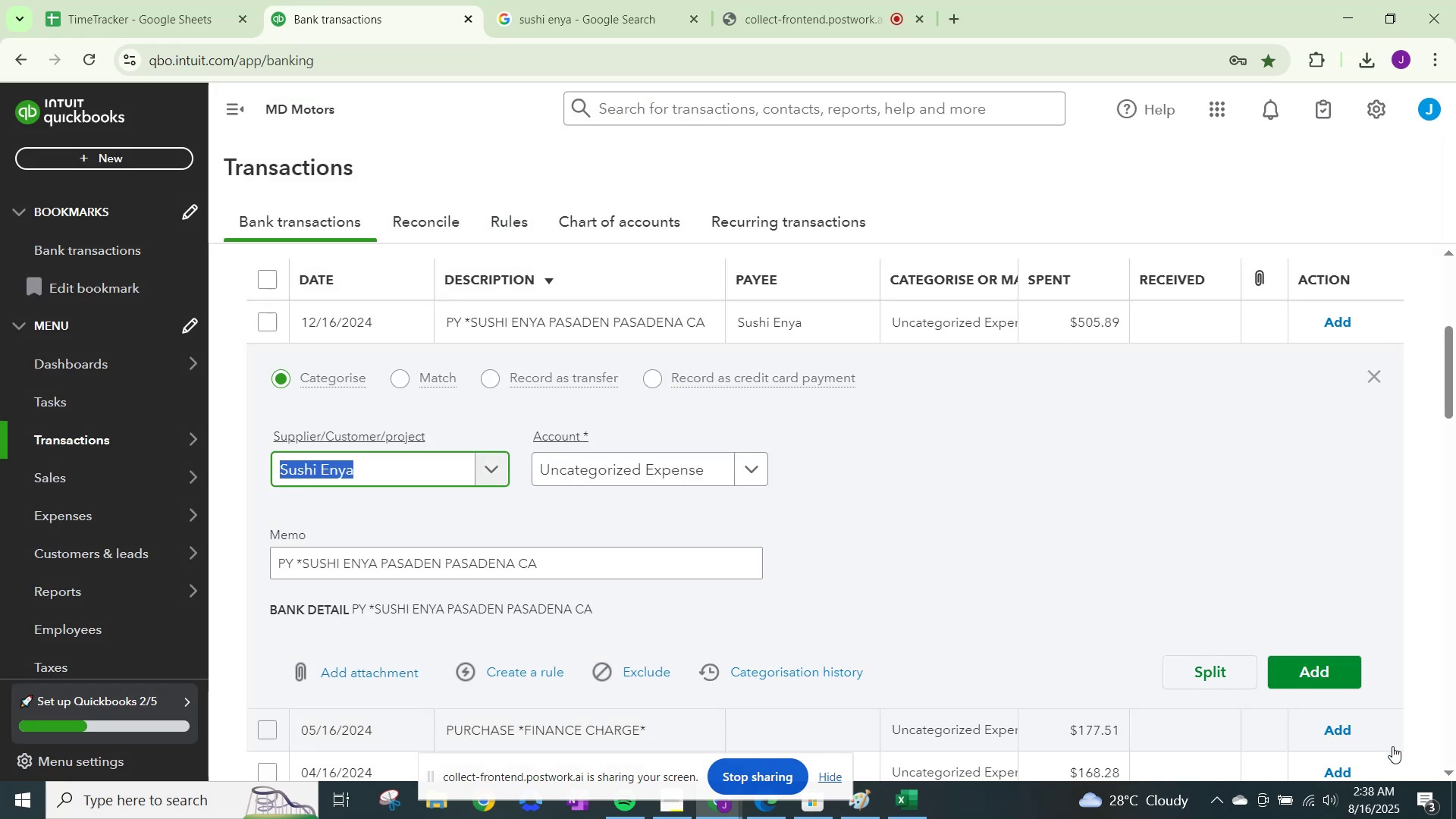 
wait(5.74)
 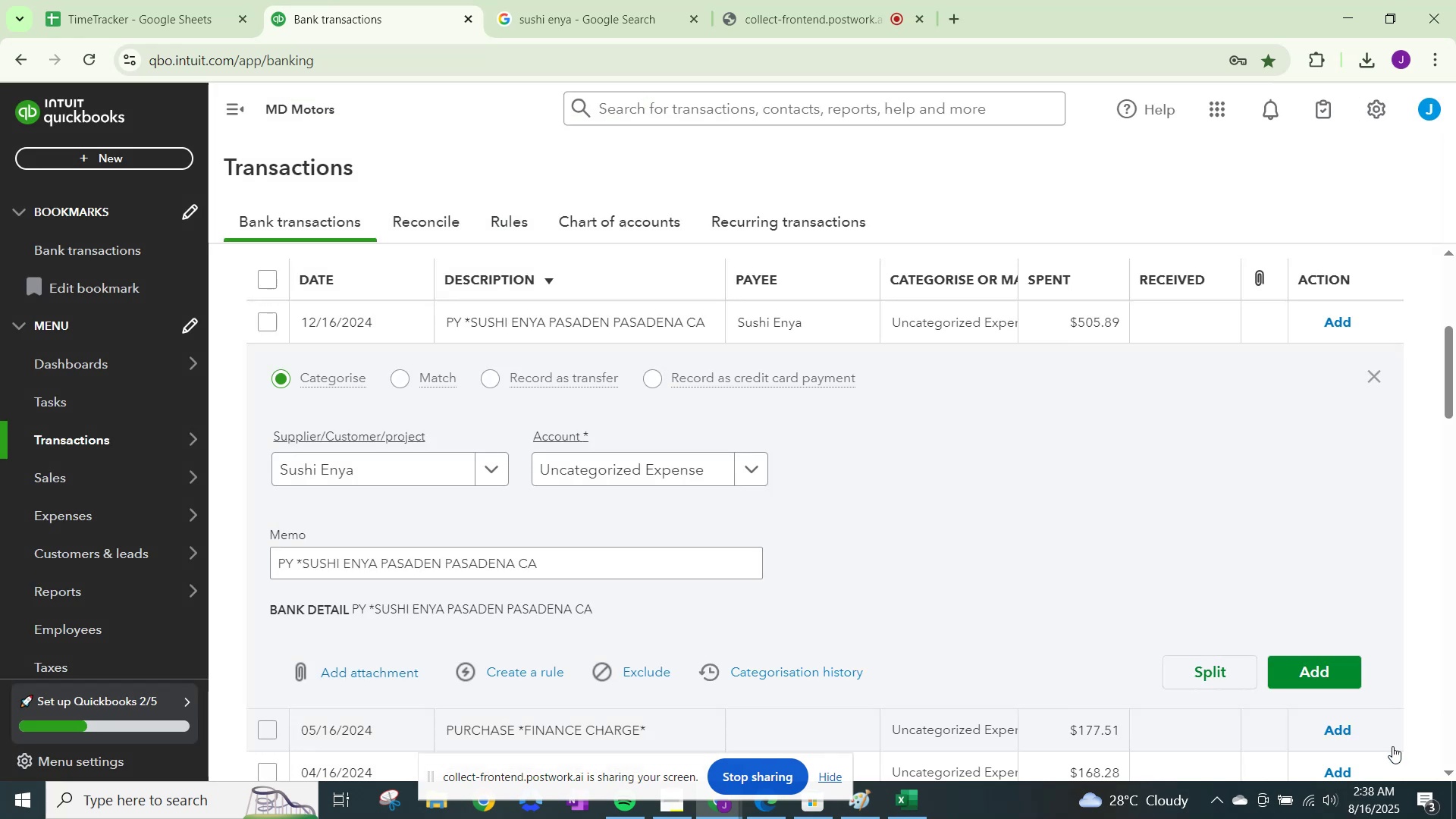 
left_click([643, 465])
 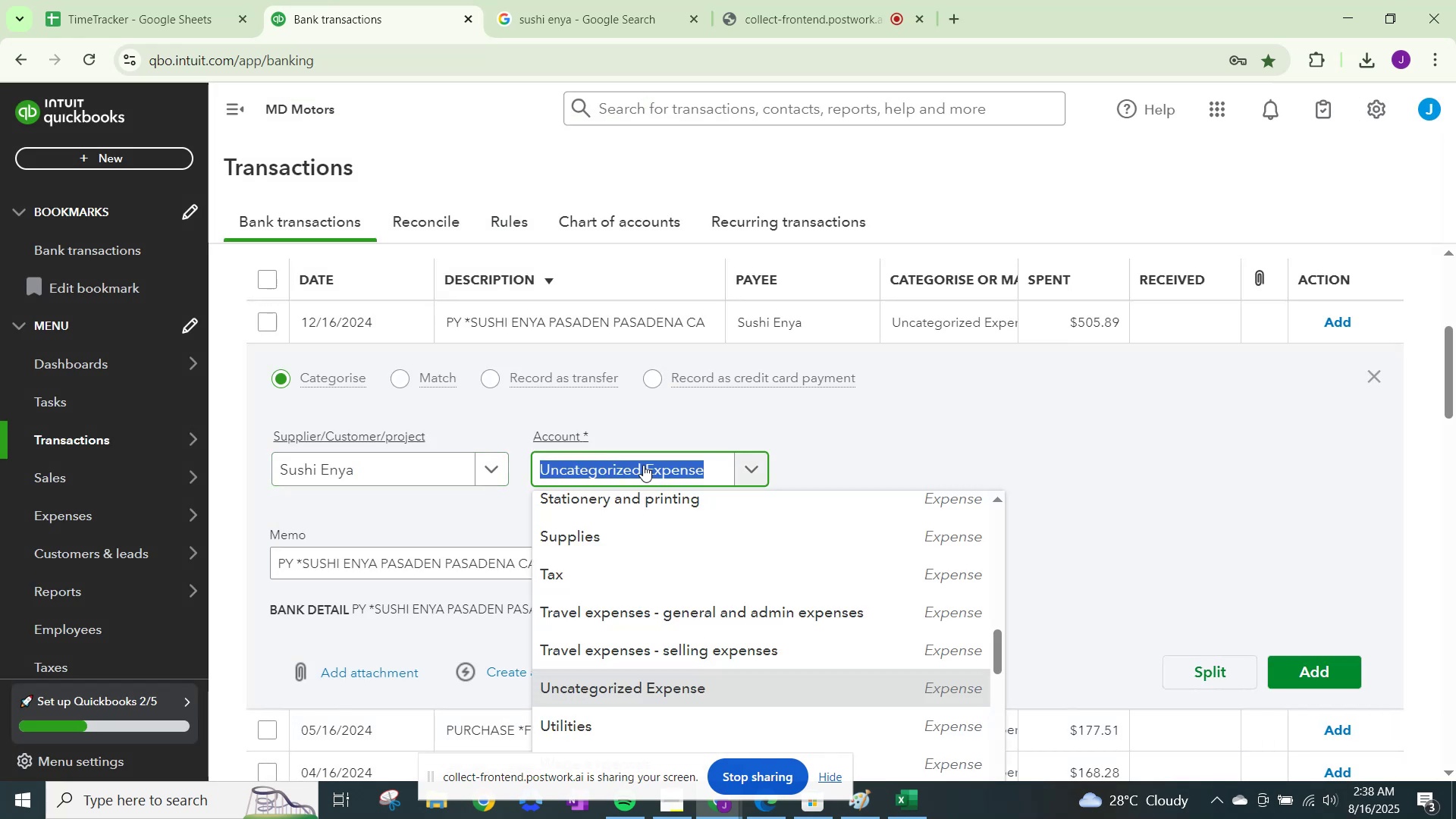 
type(meals)
 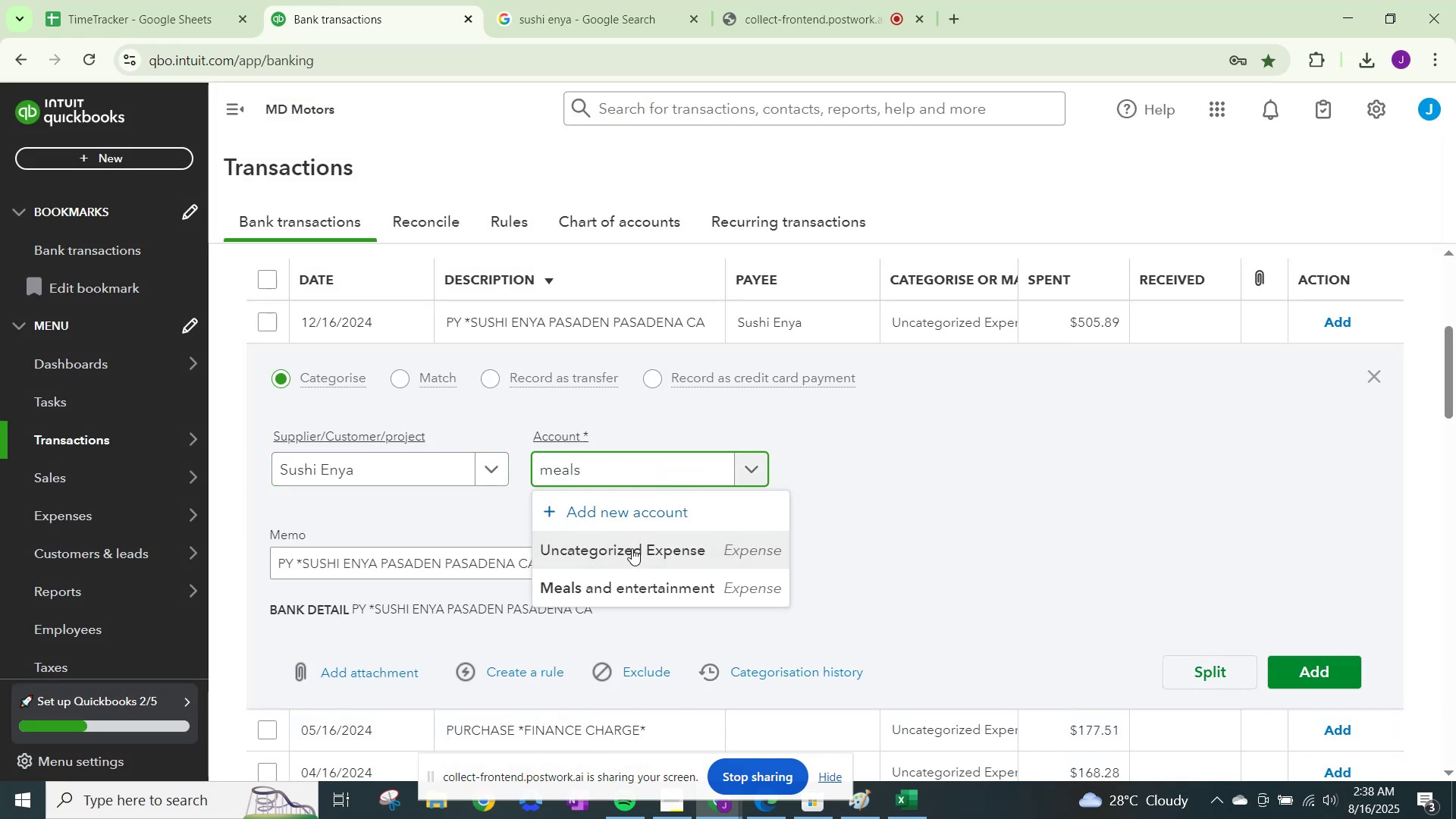 
left_click([638, 585])
 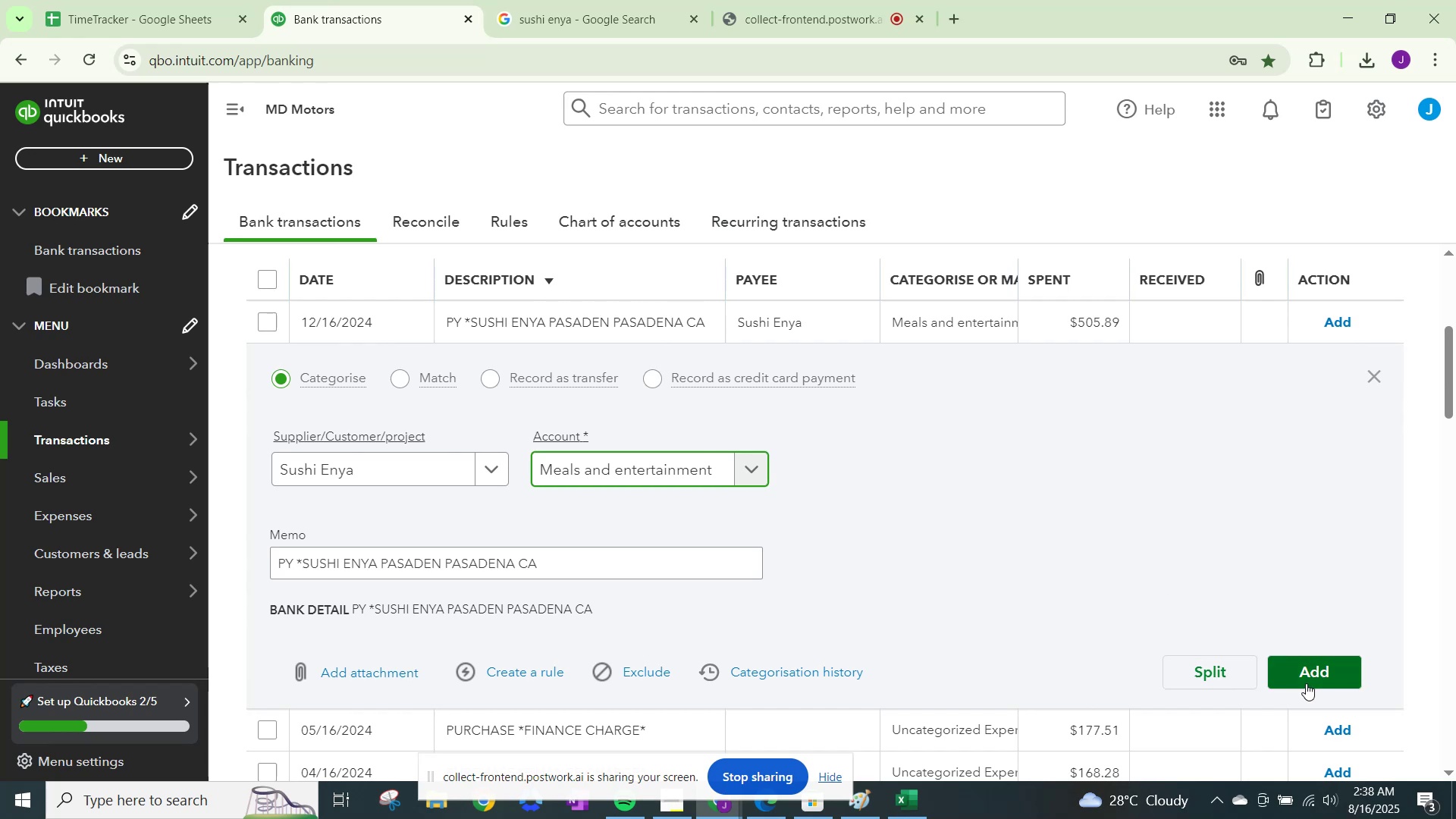 
left_click([1307, 668])
 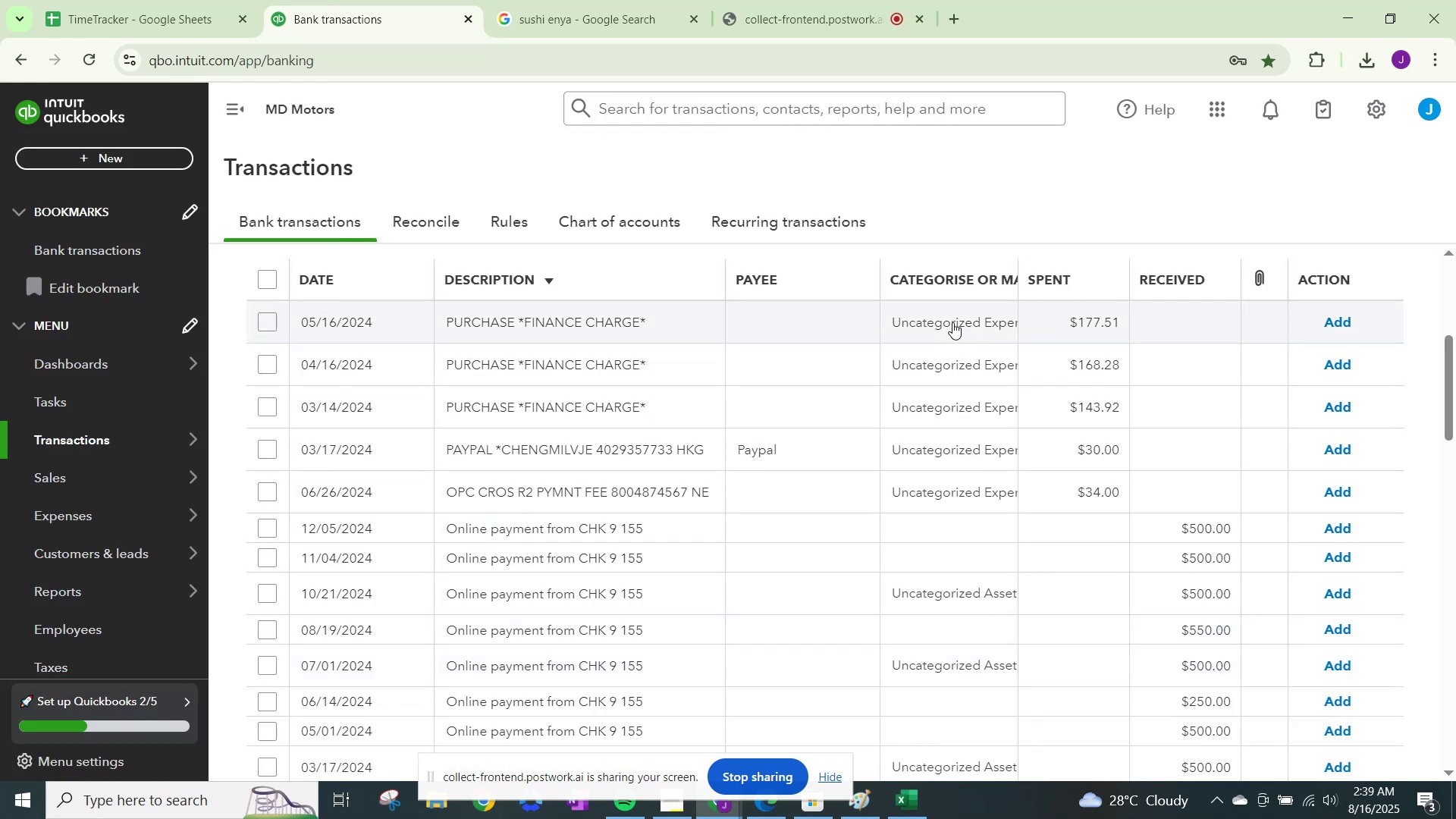 
wait(13.38)
 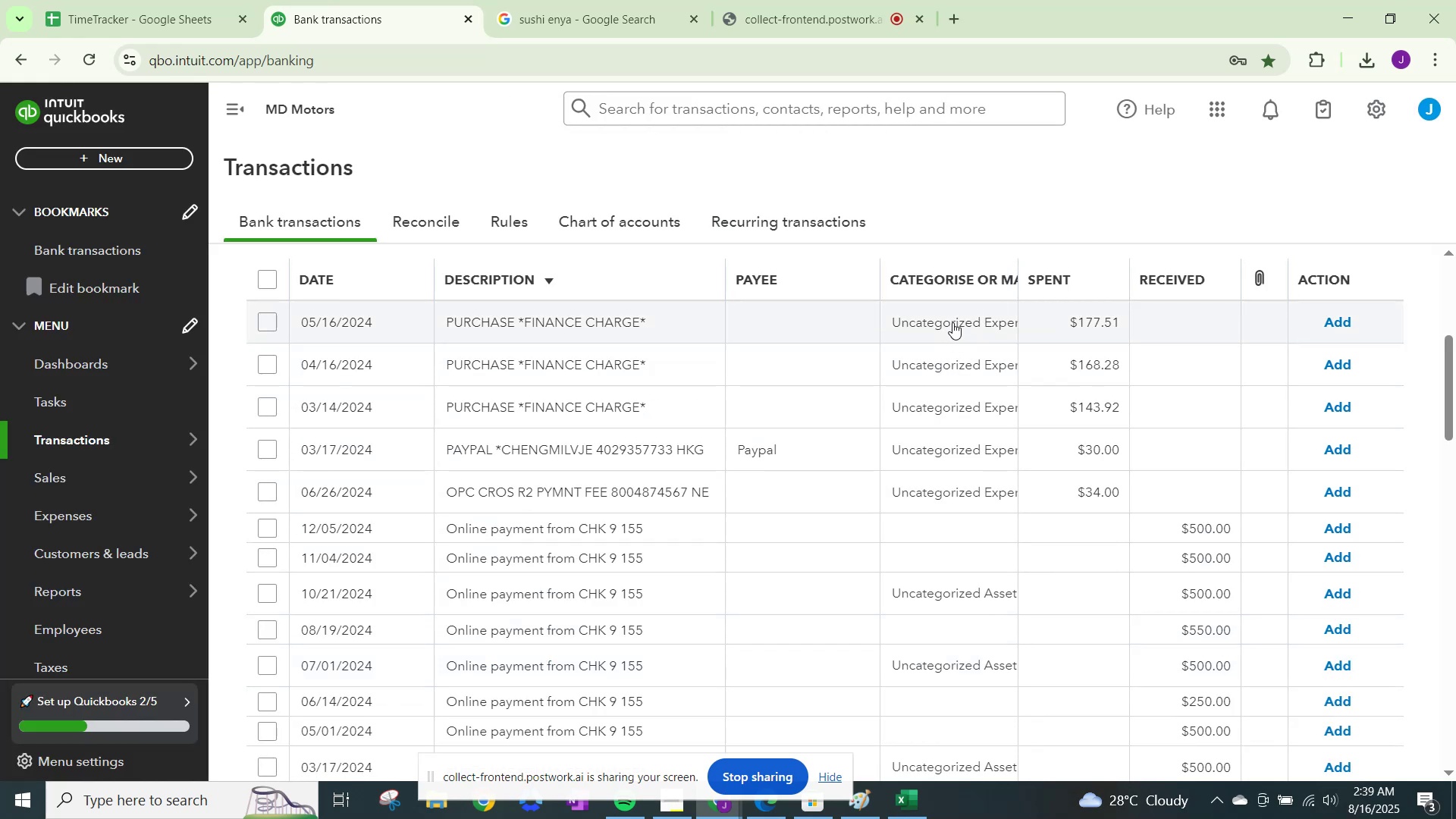 
left_click([952, 322])
 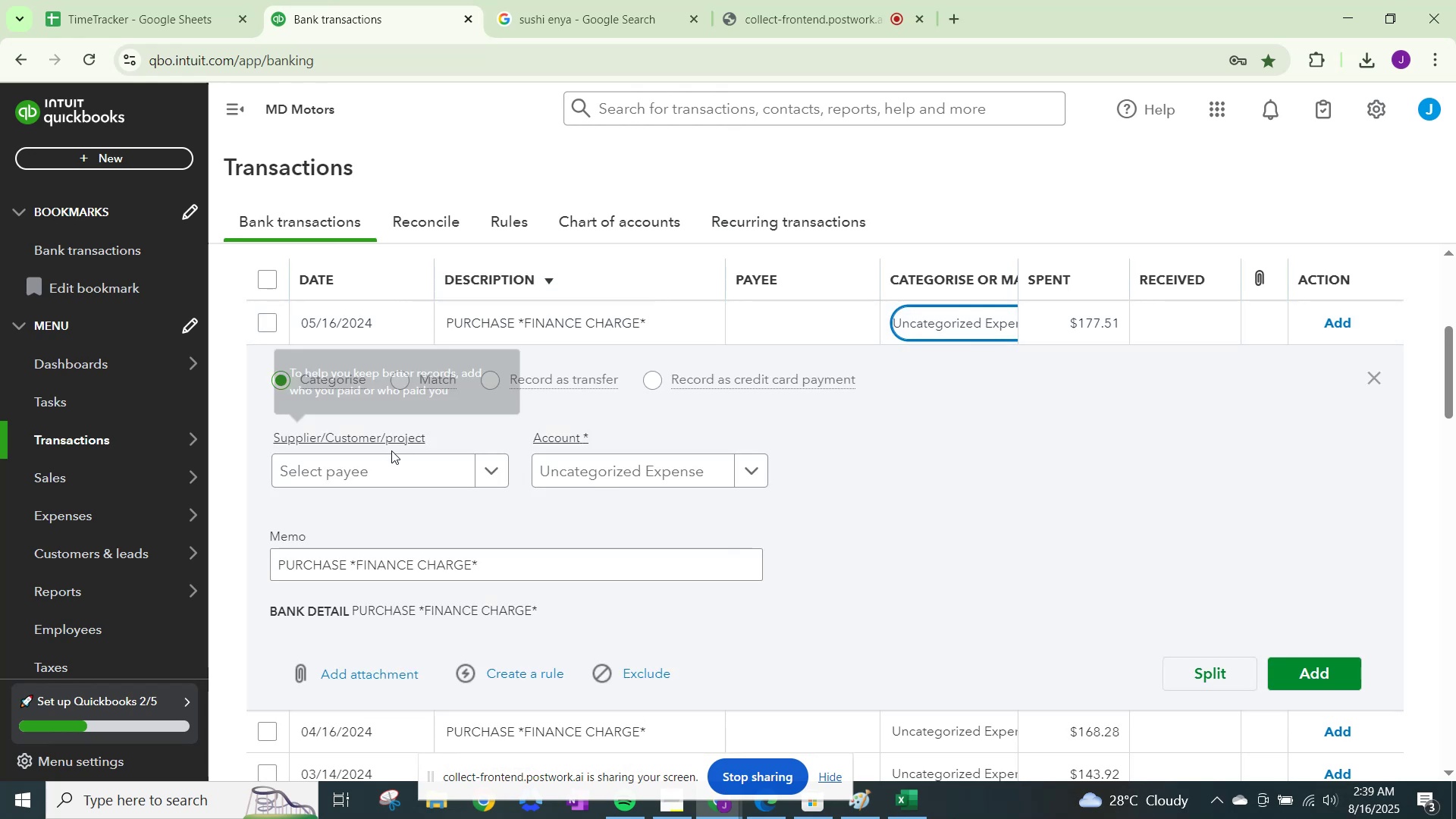 
left_click([389, 461])
 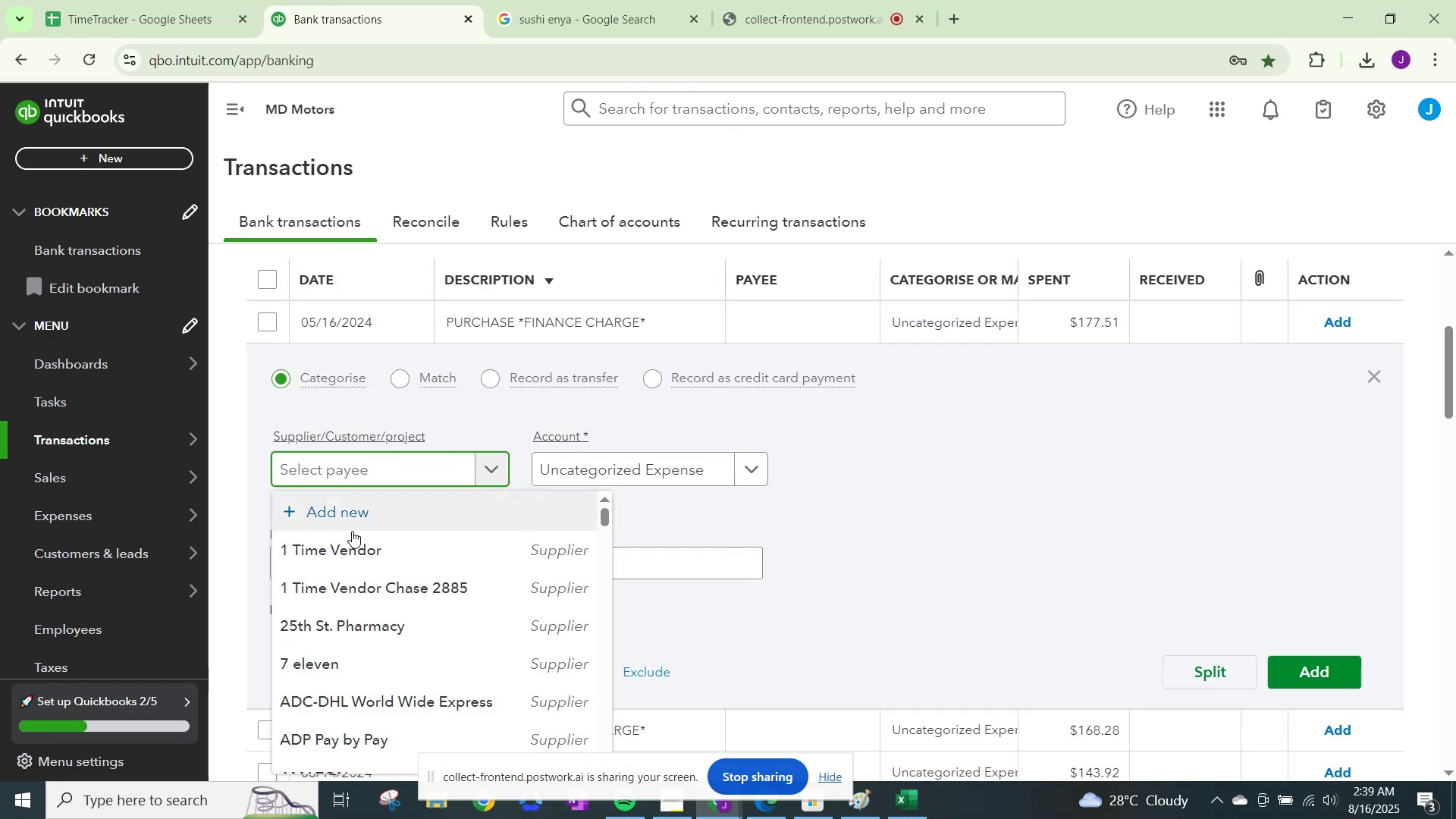 
left_click([354, 553])
 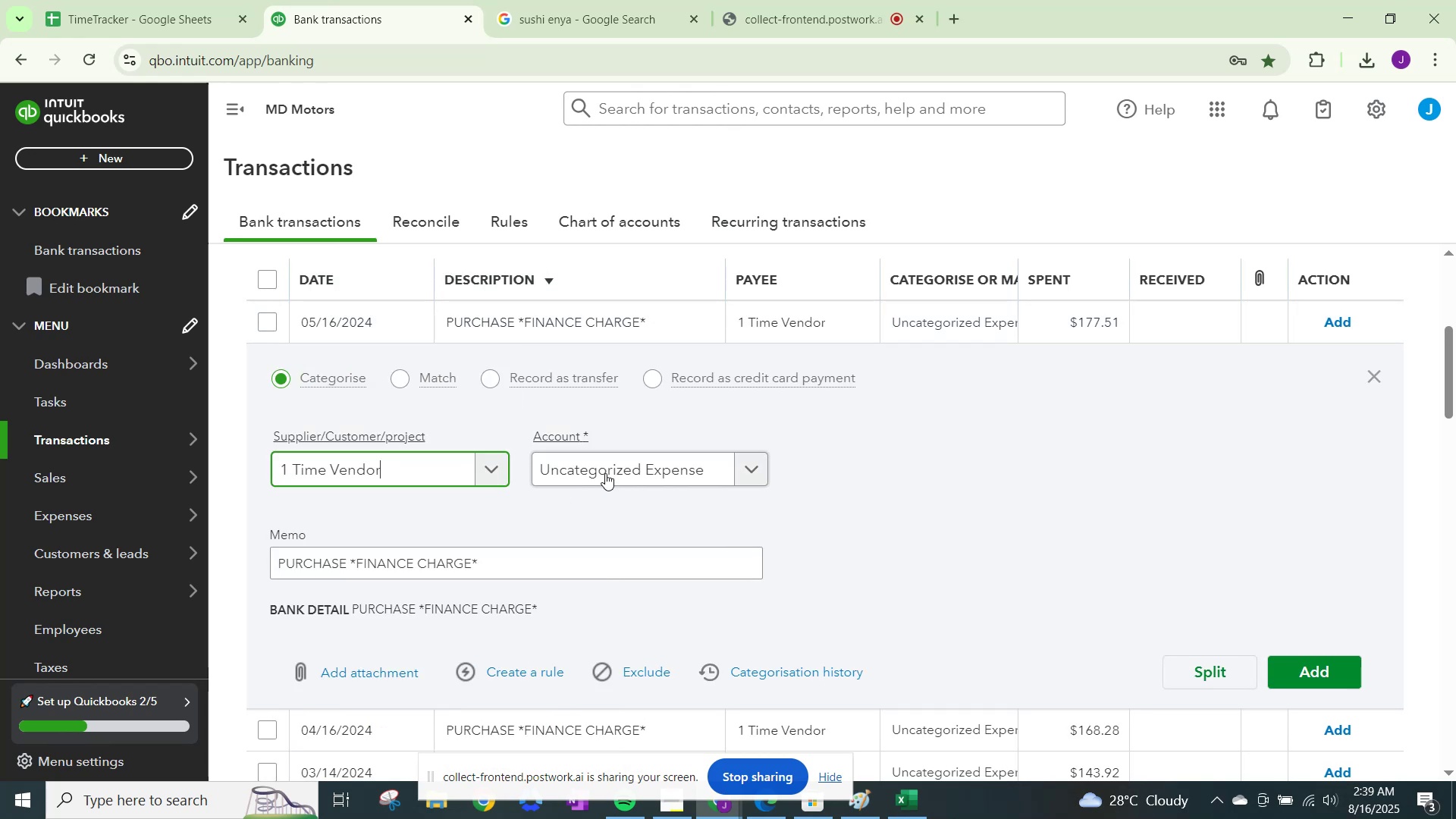 
left_click([608, 471])
 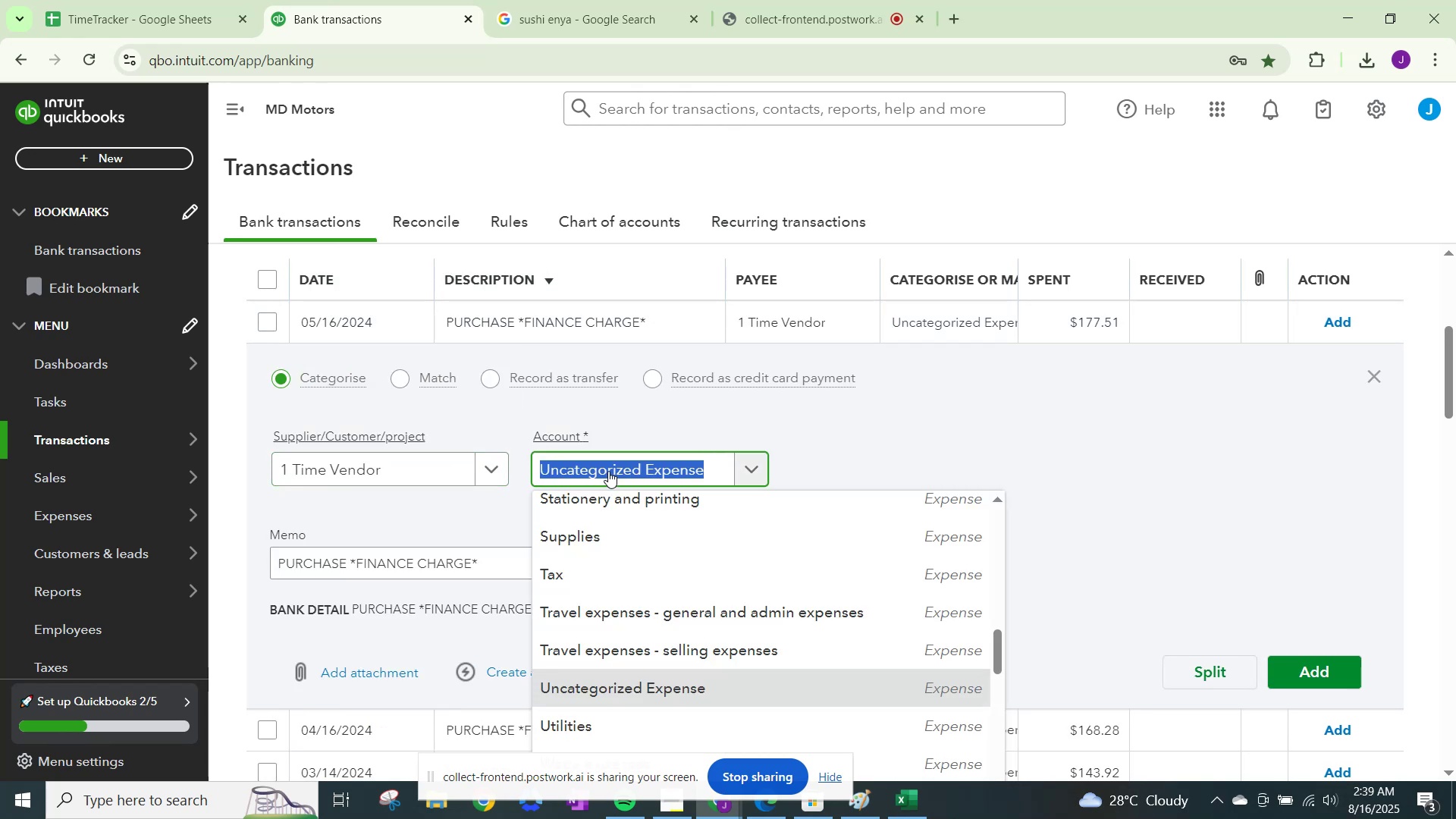 
type(bank)
 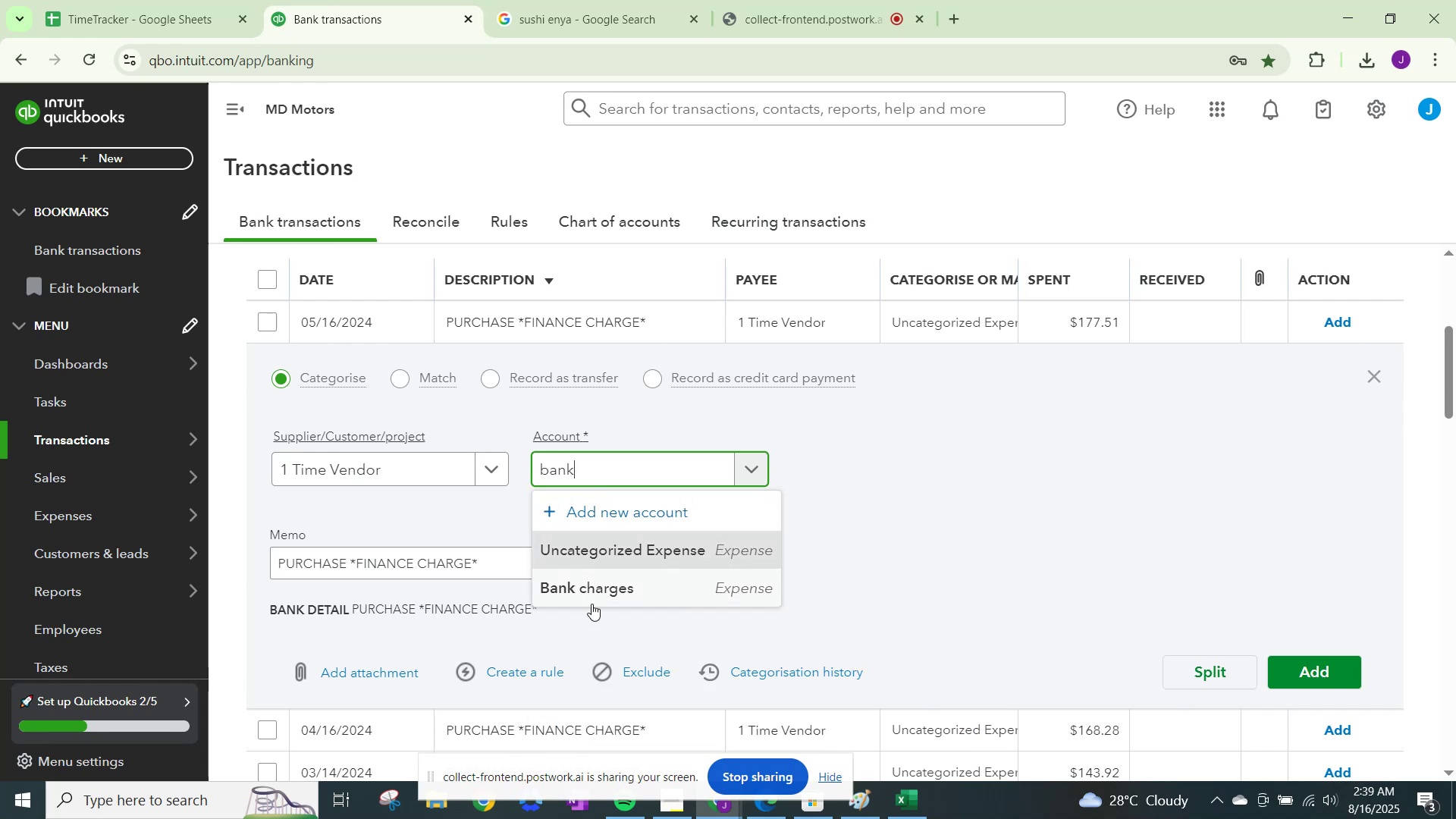 
left_click([598, 597])
 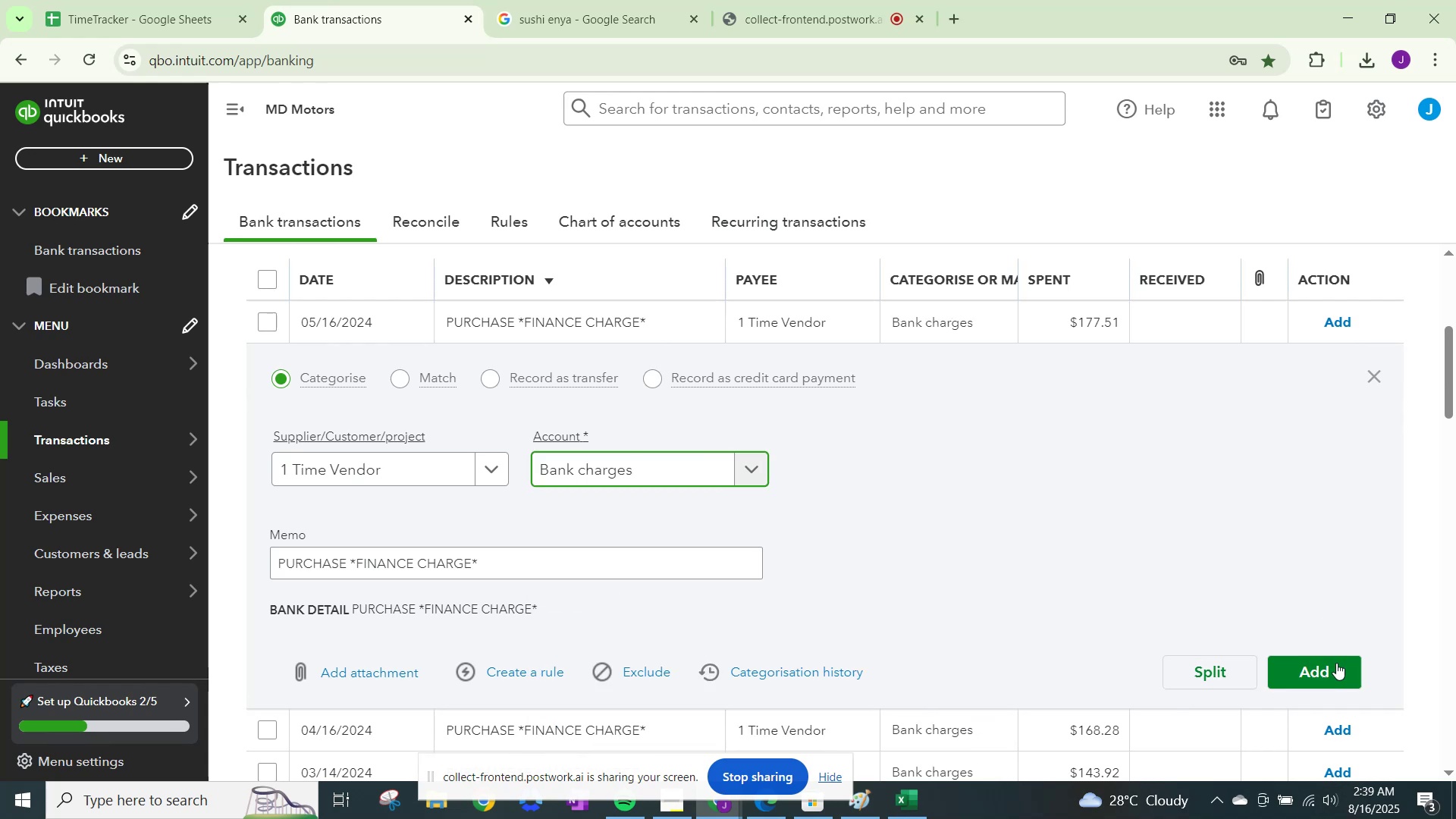 
left_click([1332, 671])
 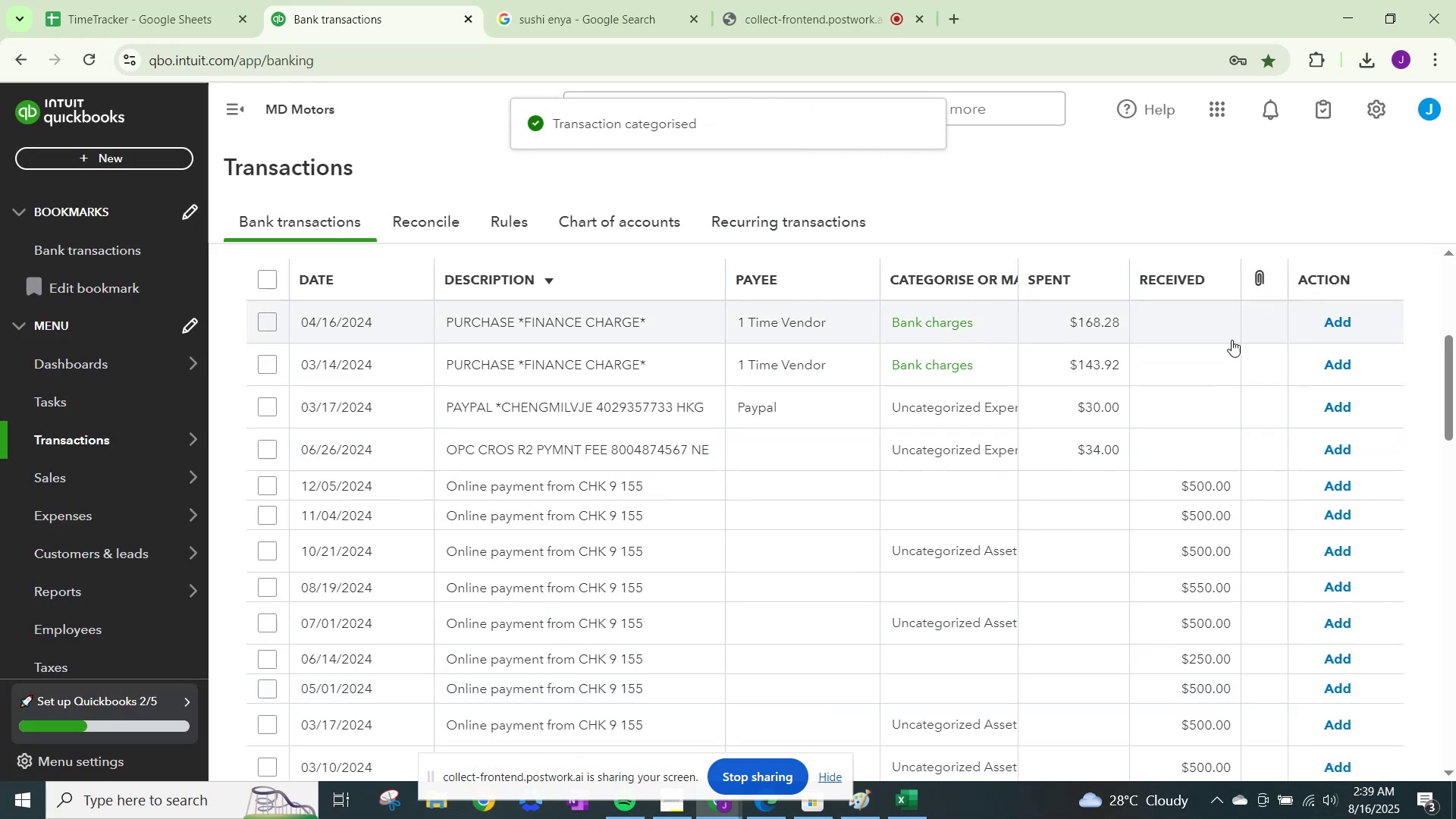 
left_click([1333, 325])
 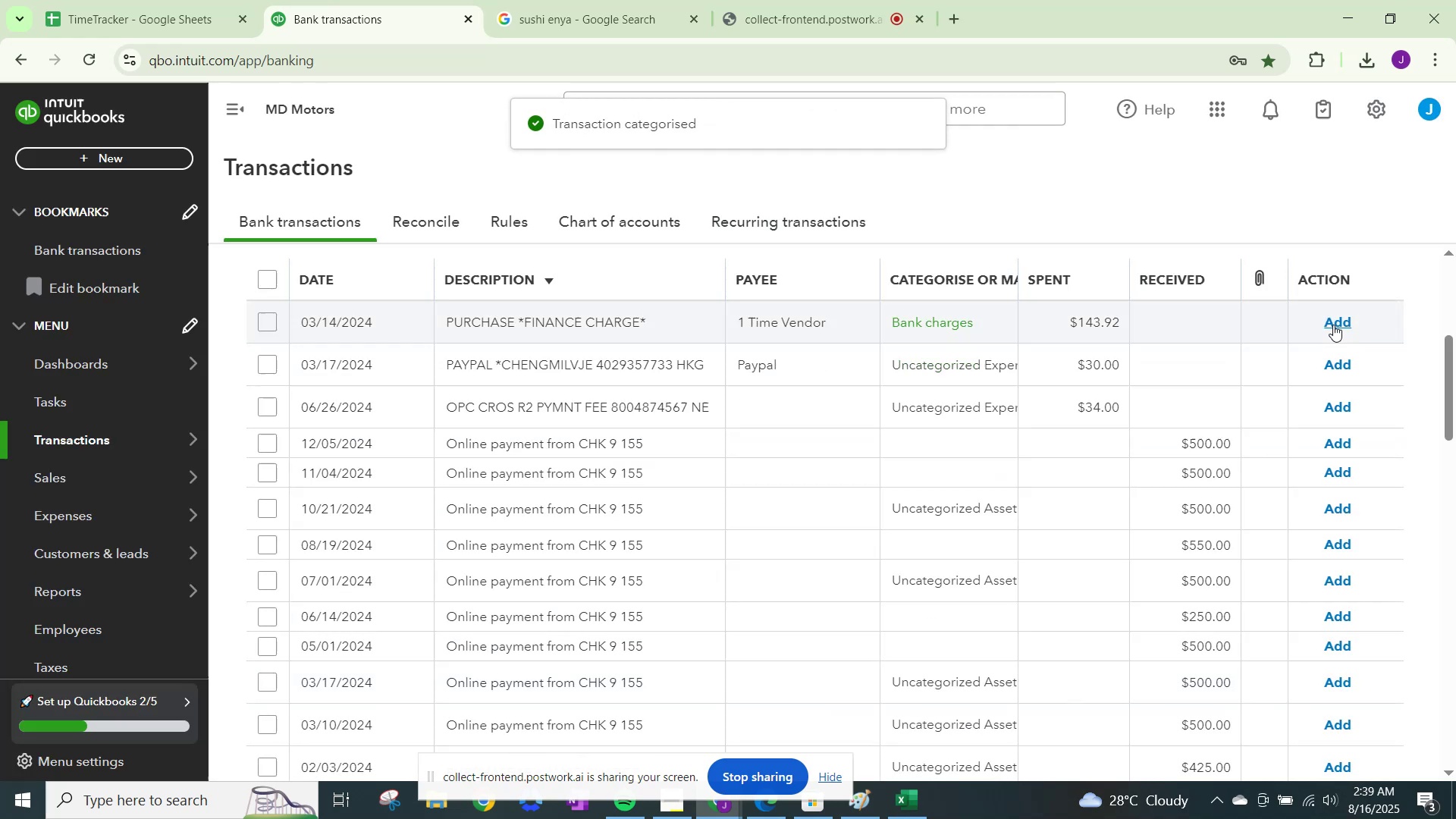 
left_click([1333, 325])
 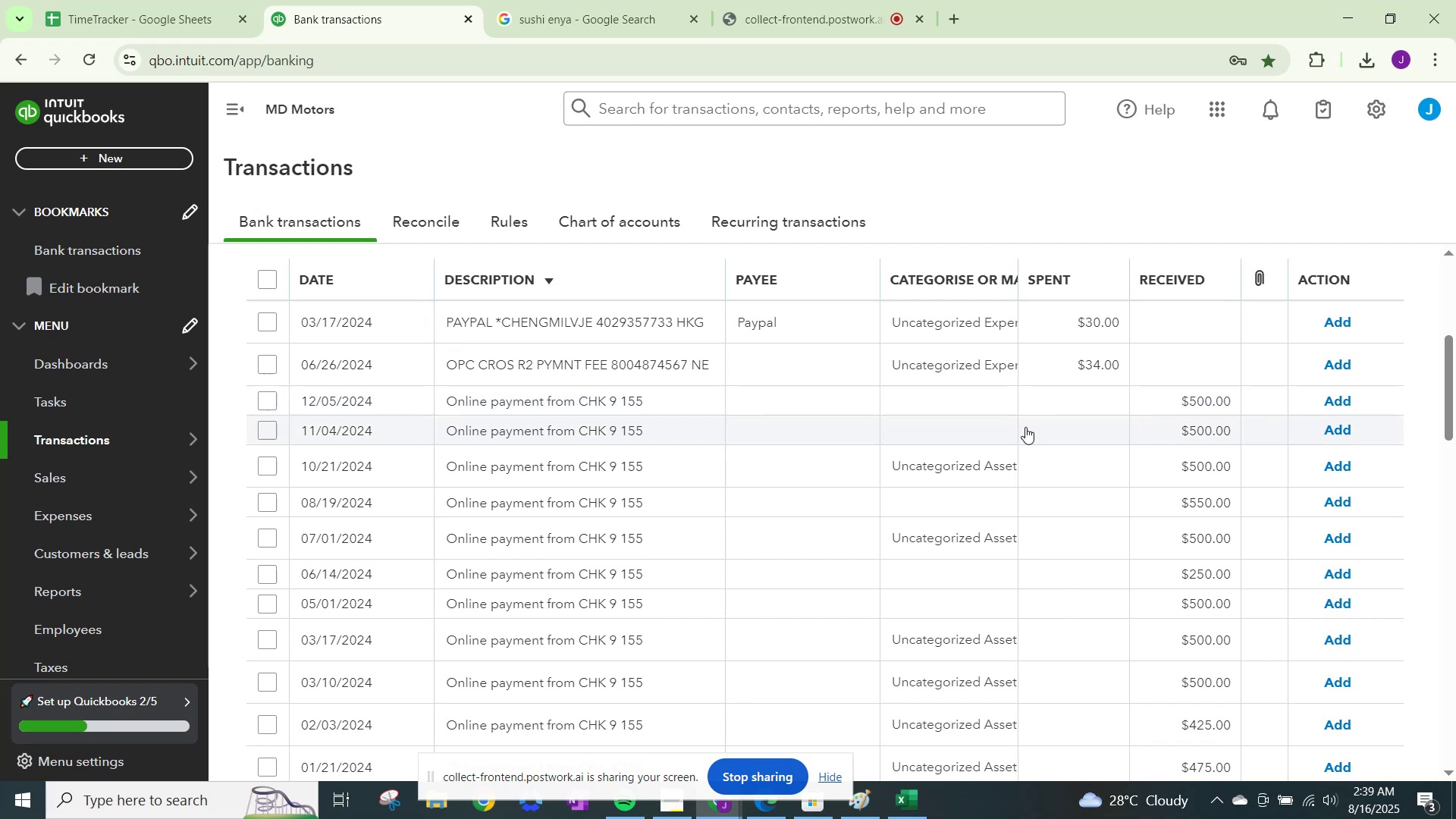 
wait(6.81)
 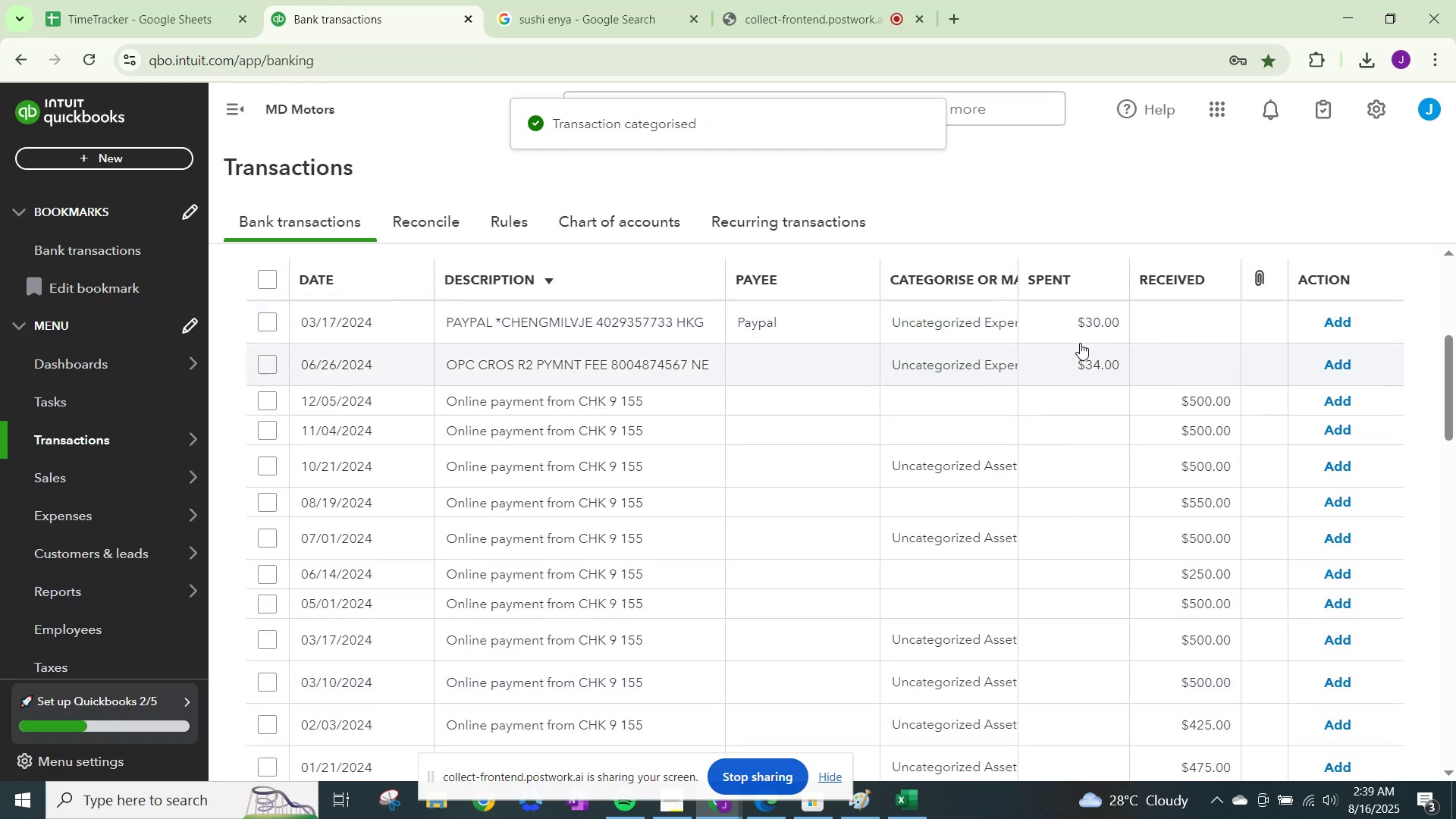 
left_click([564, 1])
 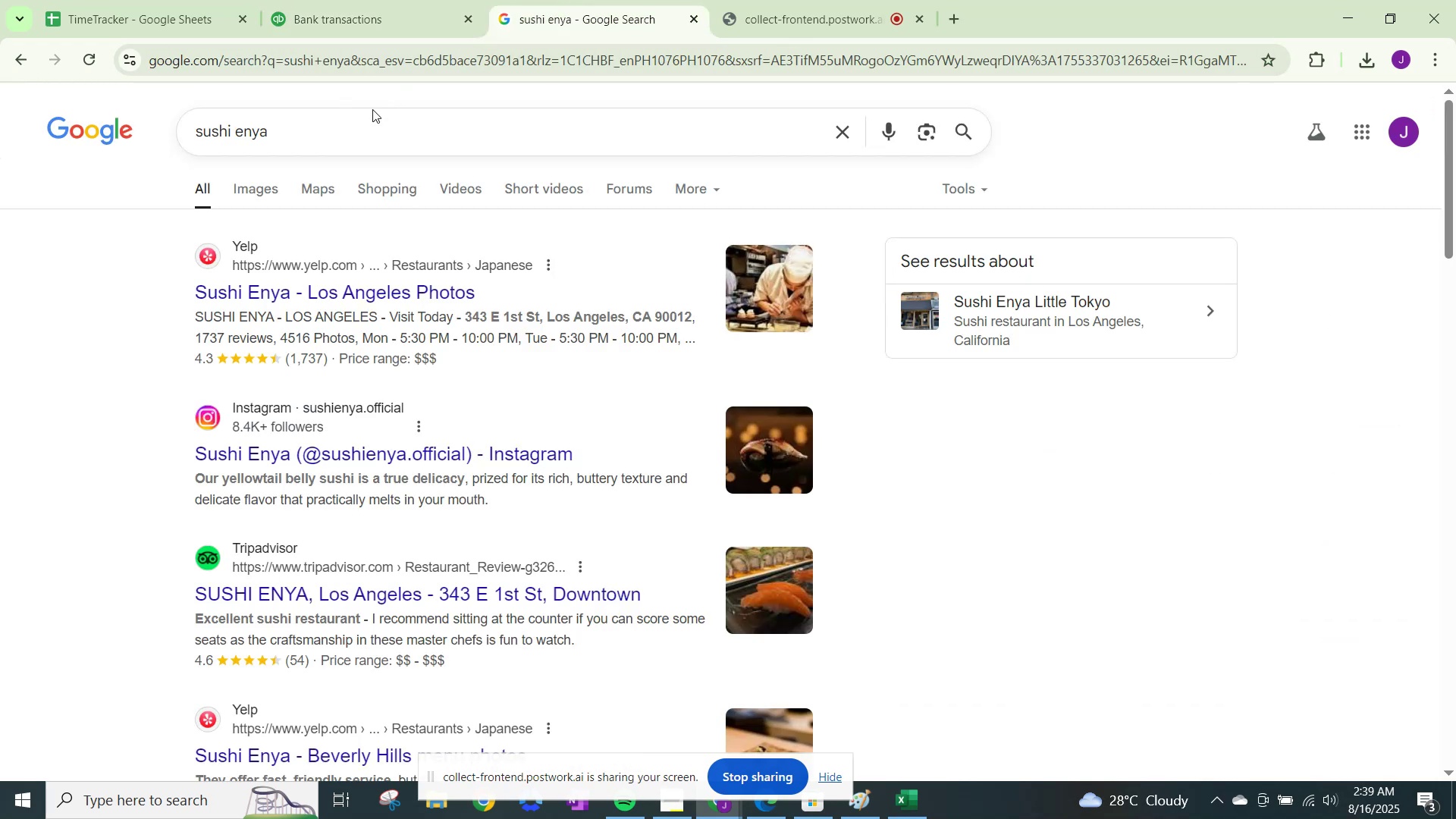 
left_click_drag(start_coordinate=[347, 120], to_coordinate=[24, 113])
 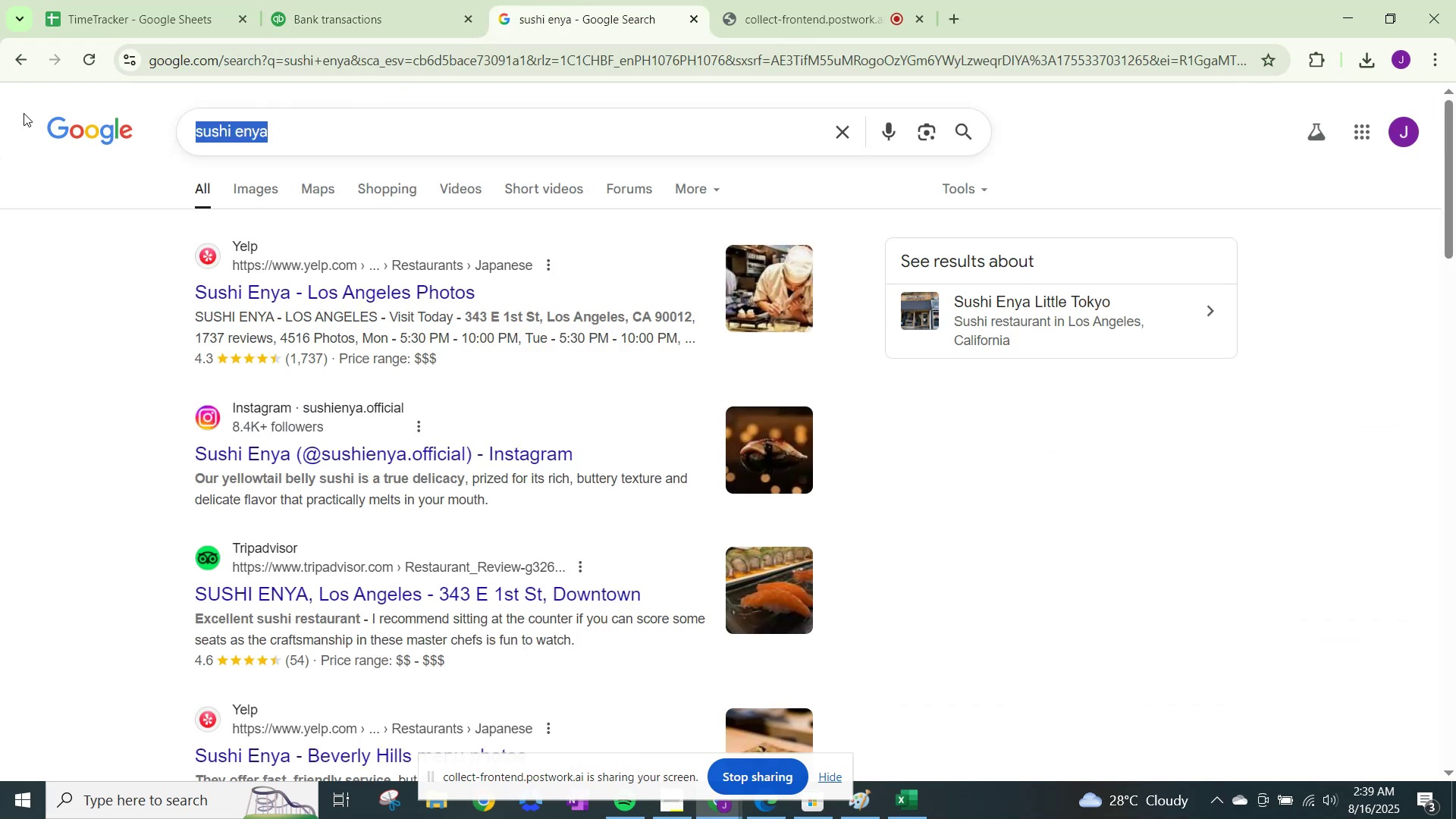 
type(chengmilv)
 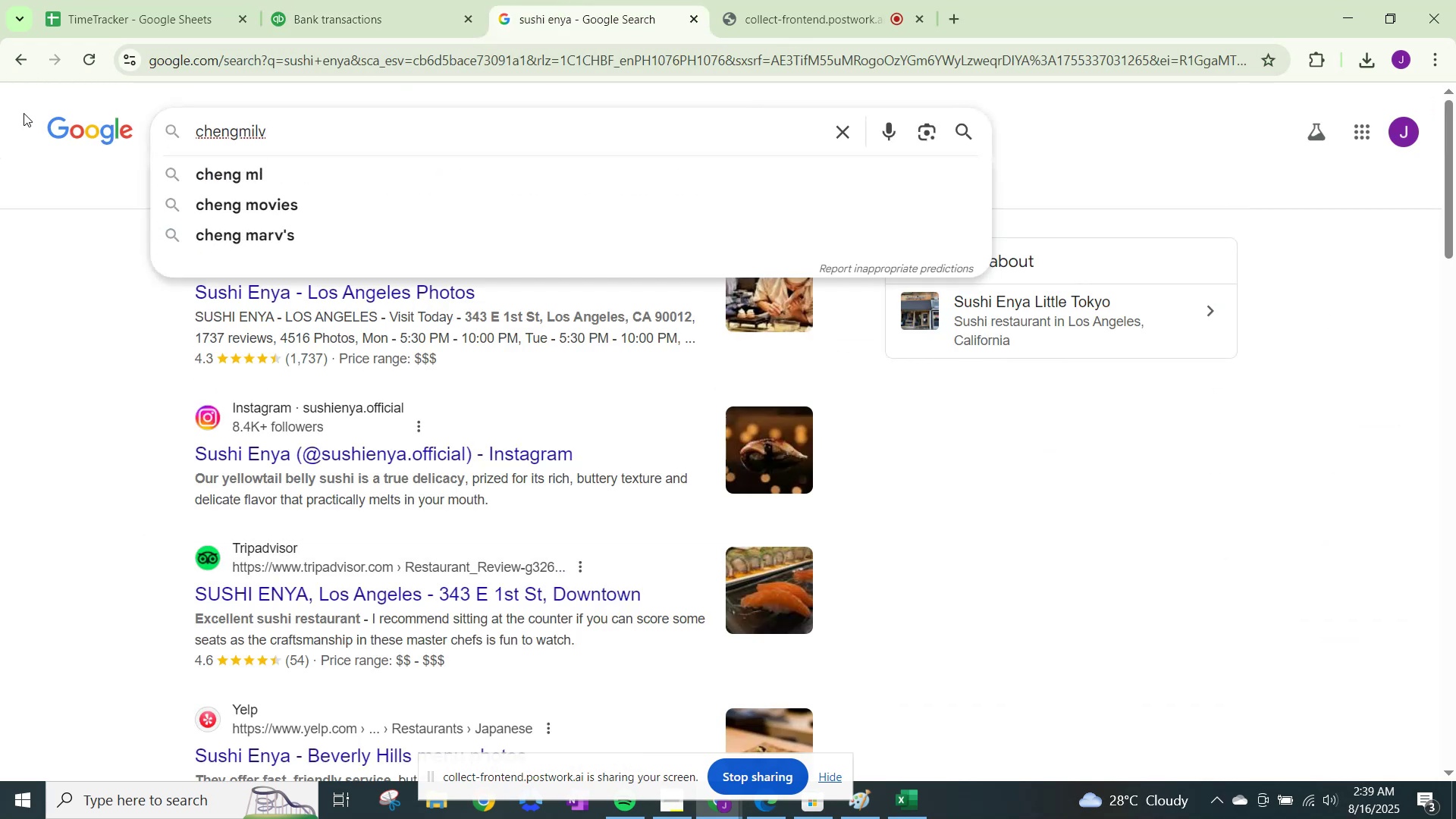 
key(Enter)
 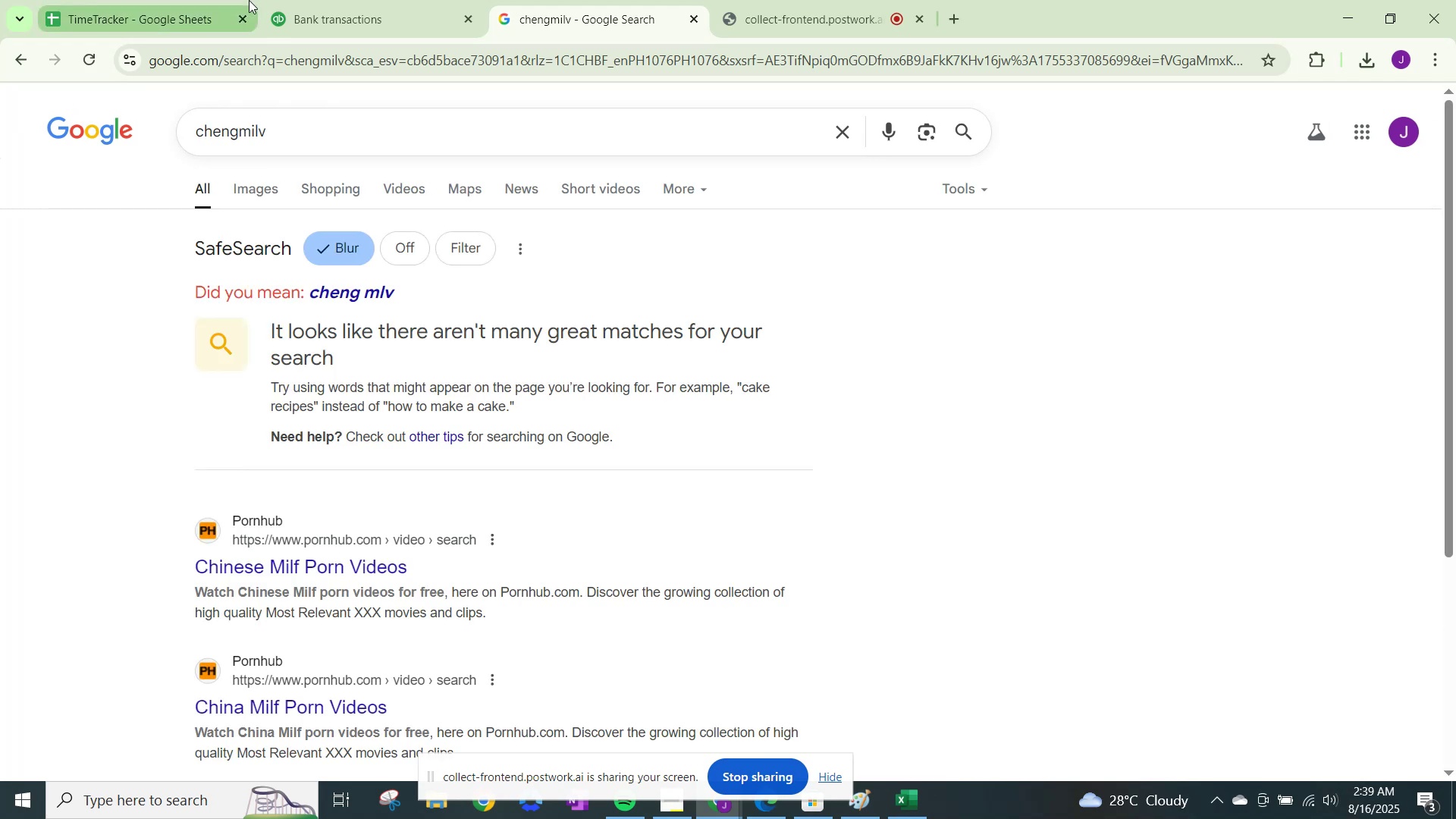 
left_click([355, 0])
 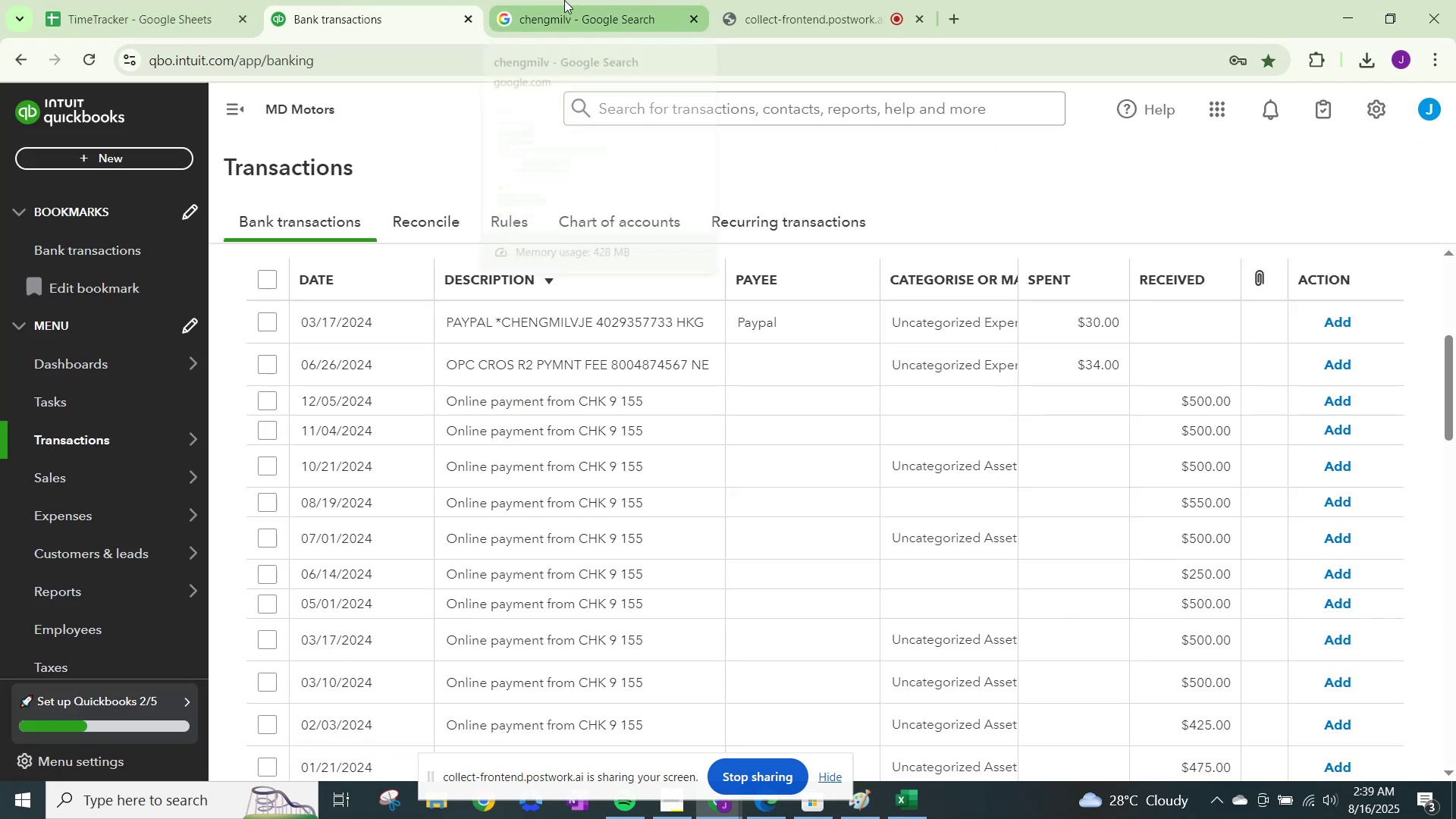 
left_click([564, 0])
 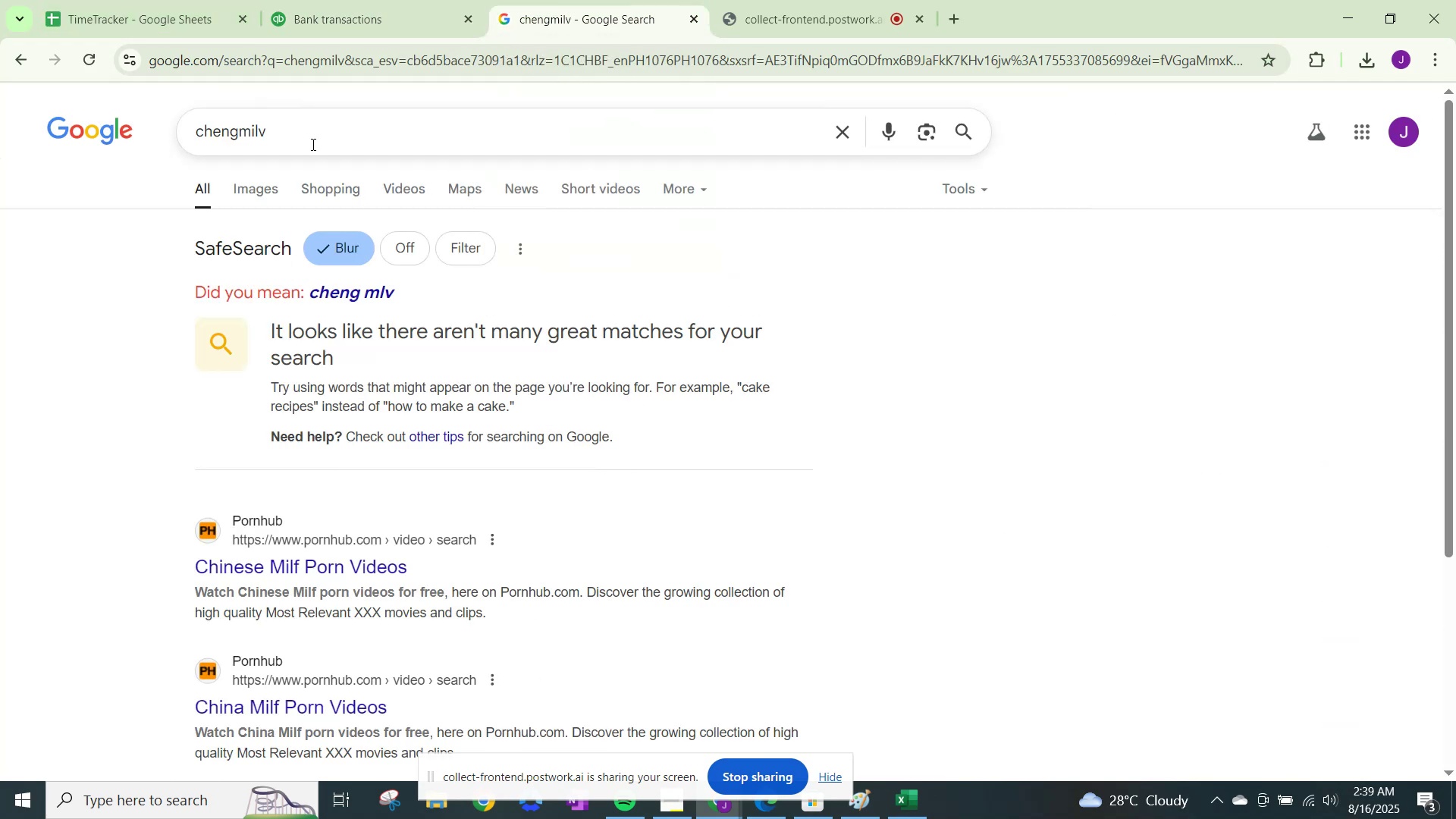 
left_click([312, 143])
 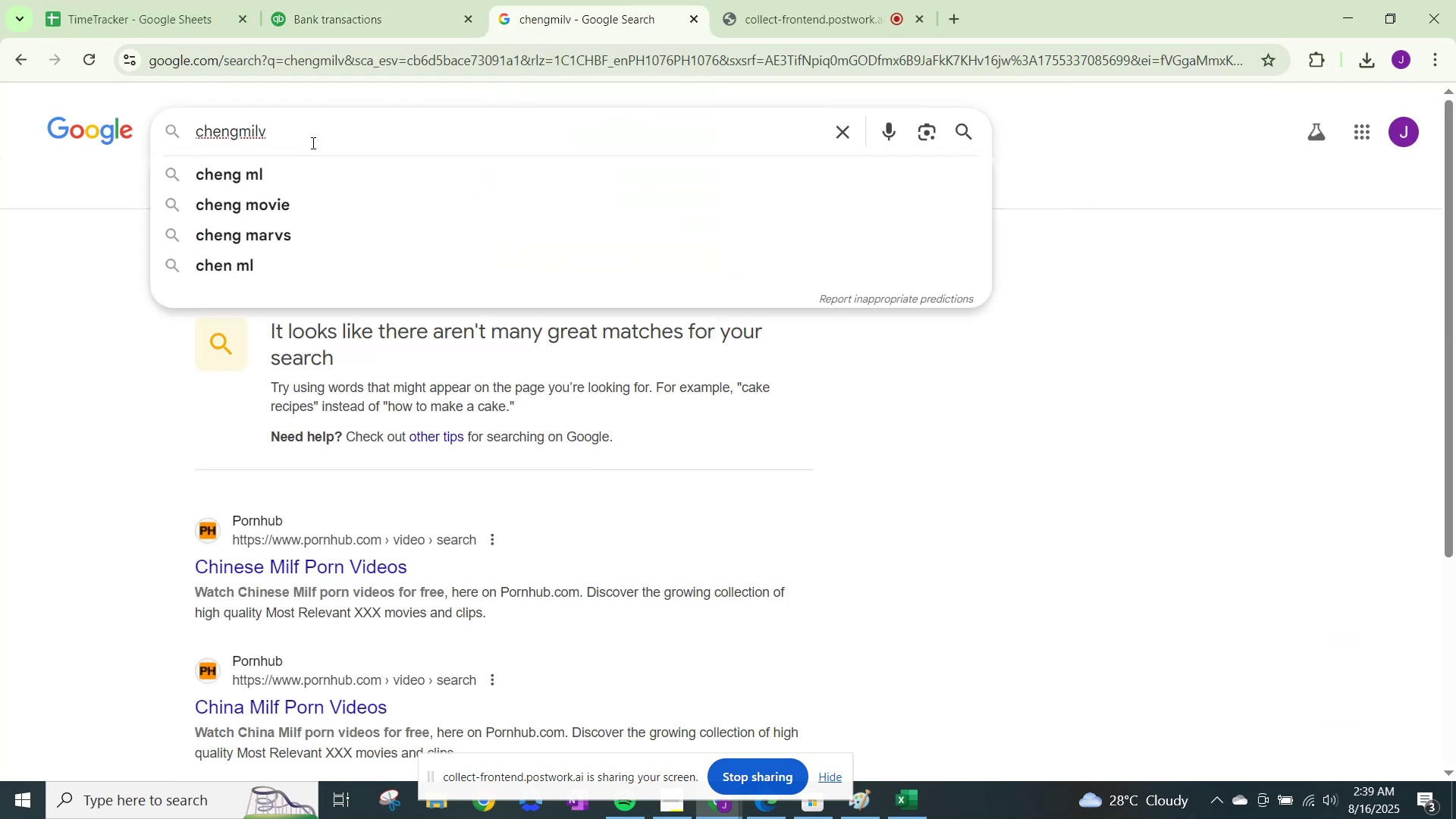 
type(jr)
key(Backspace)
type(e)
 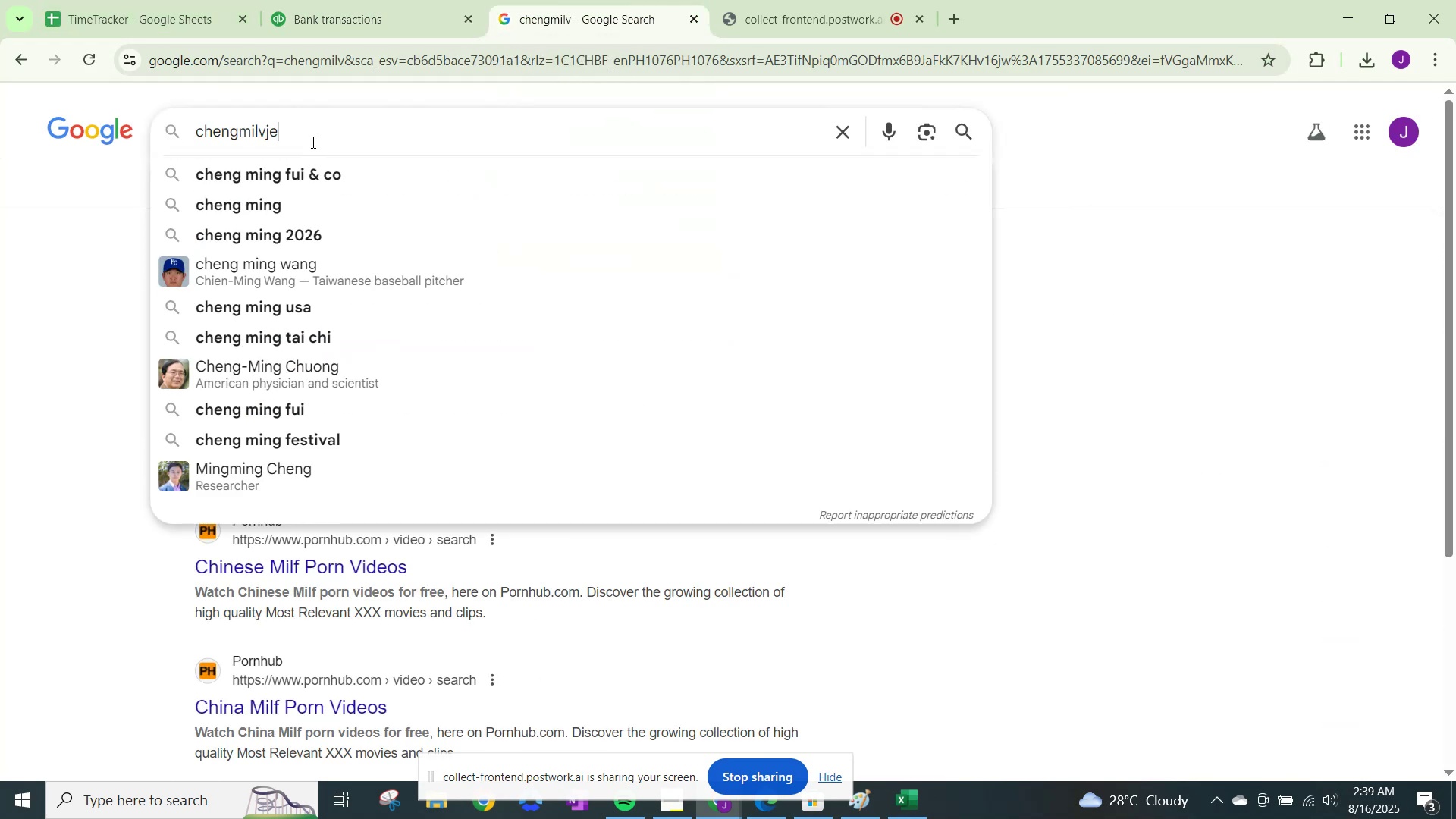 
key(Enter)
 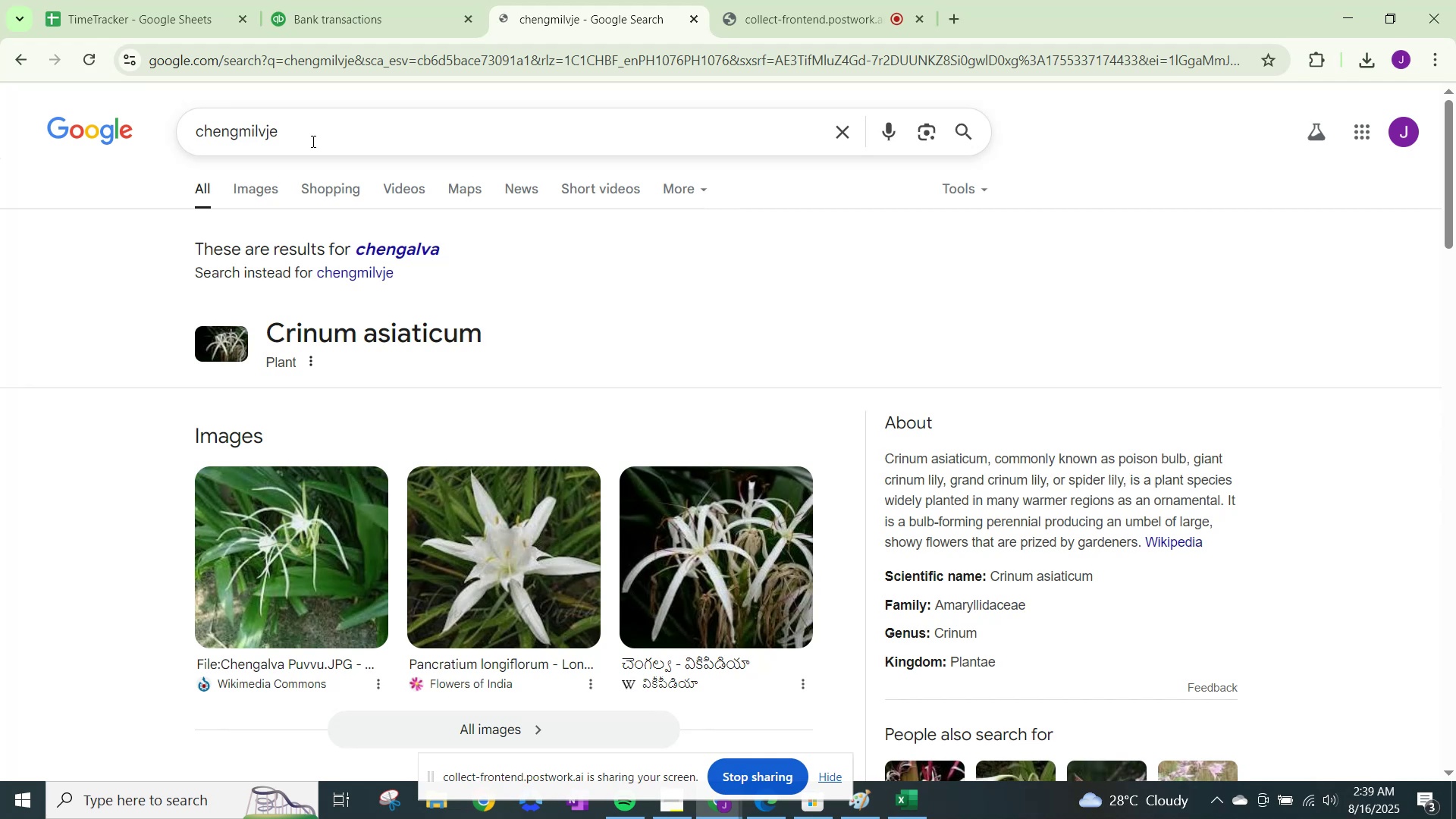 
left_click([381, 0])
 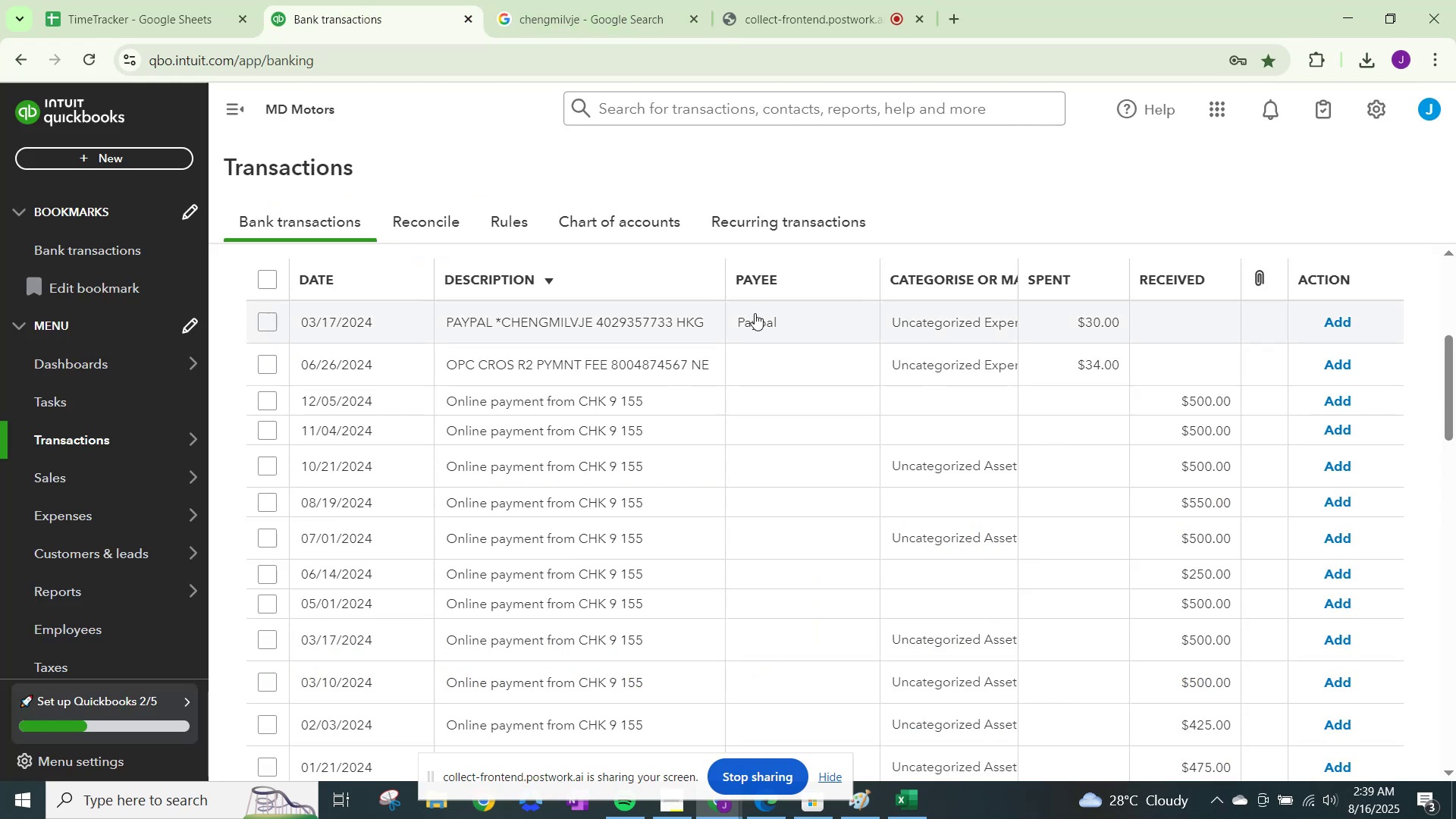 
left_click([977, 322])
 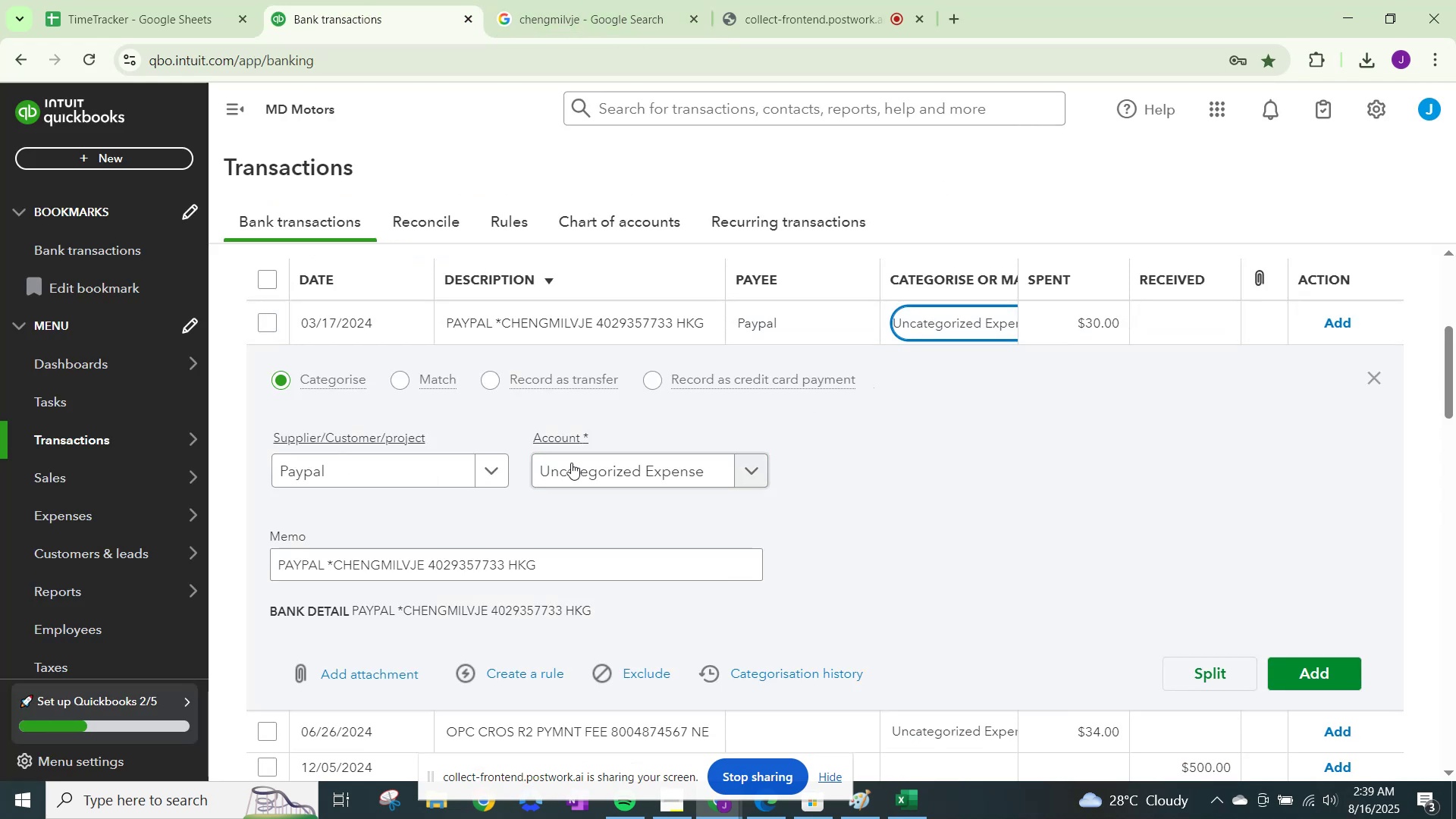 
left_click([574, 460])
 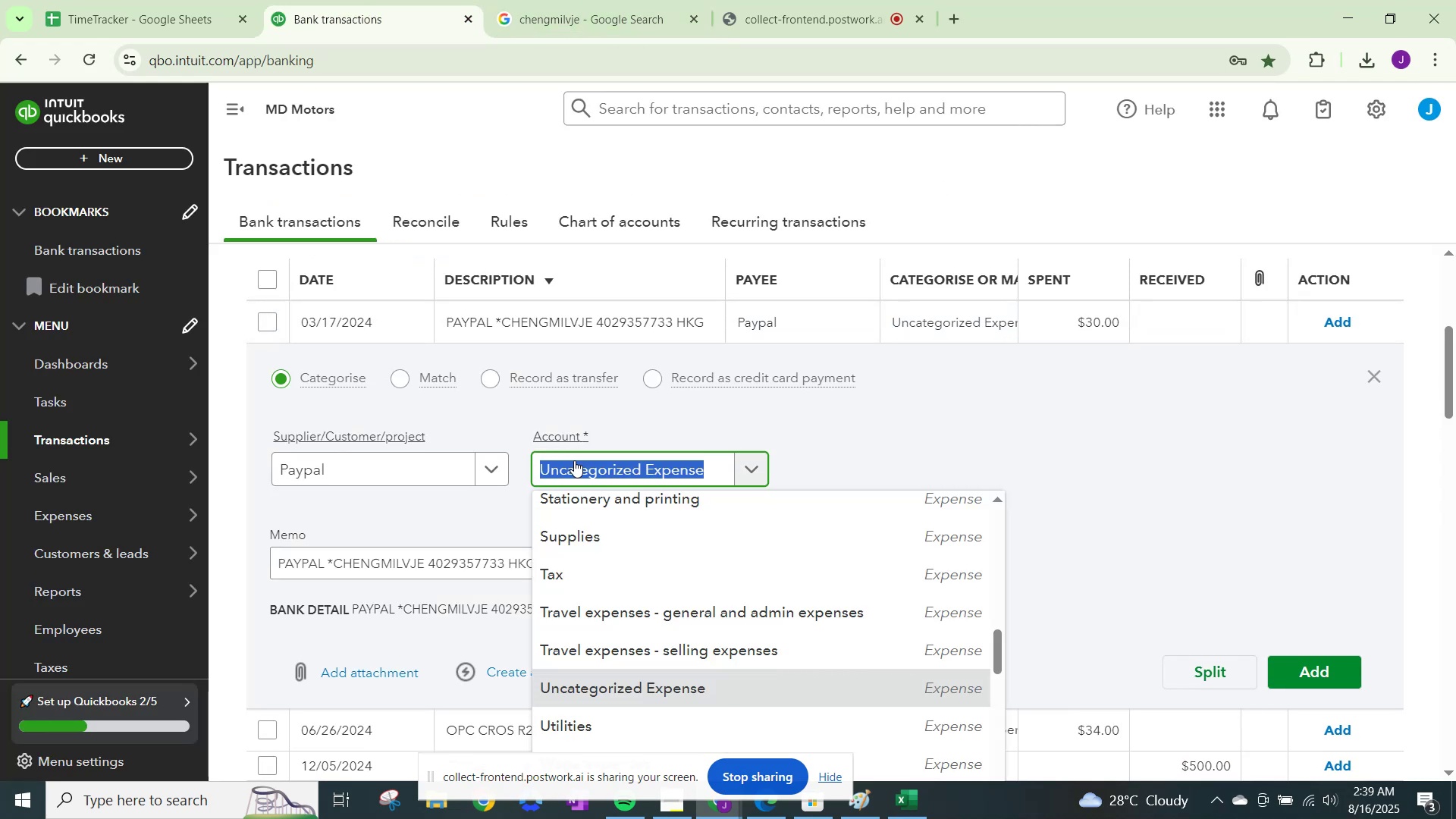 
type(other)
 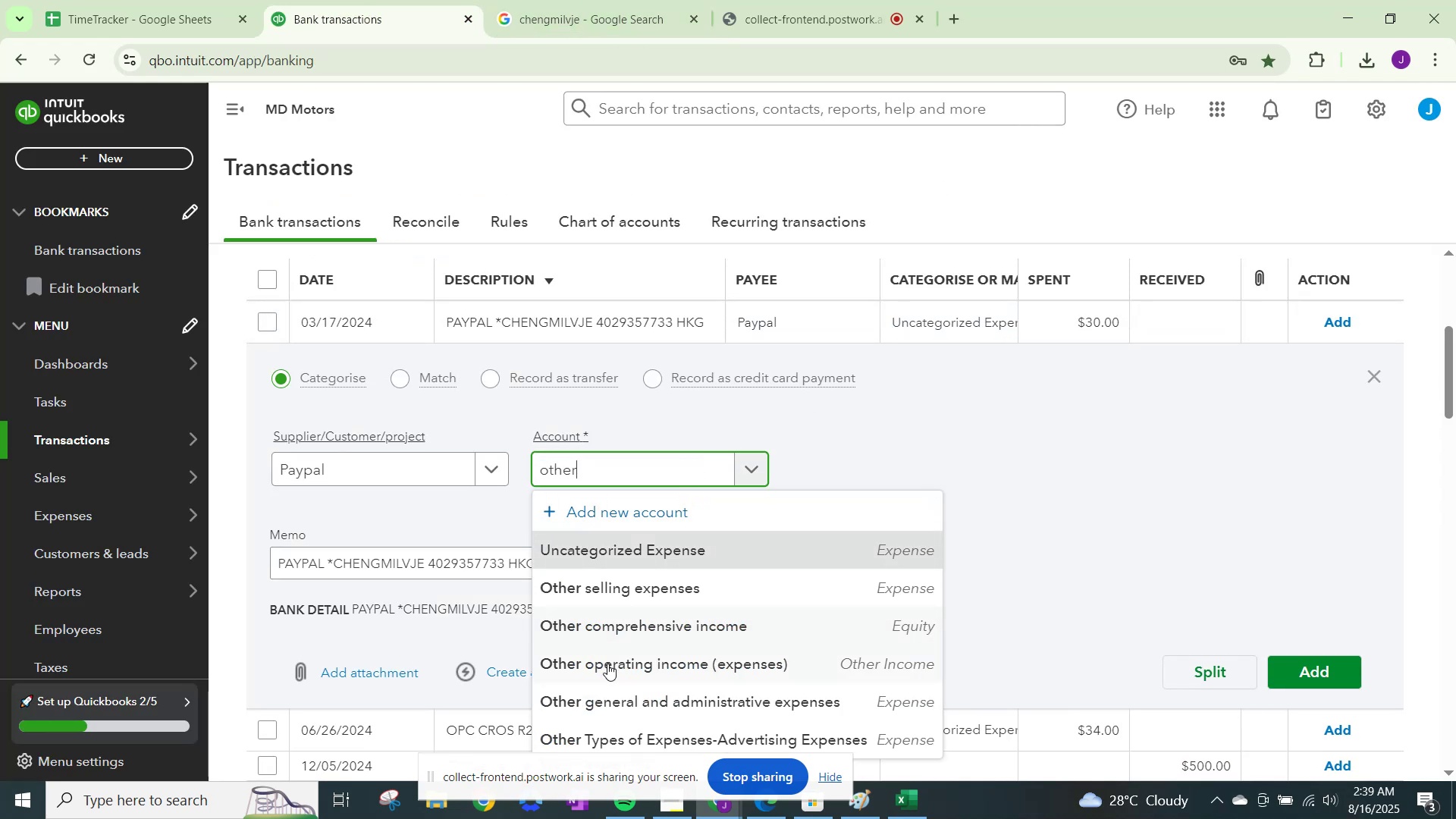 
left_click([621, 702])
 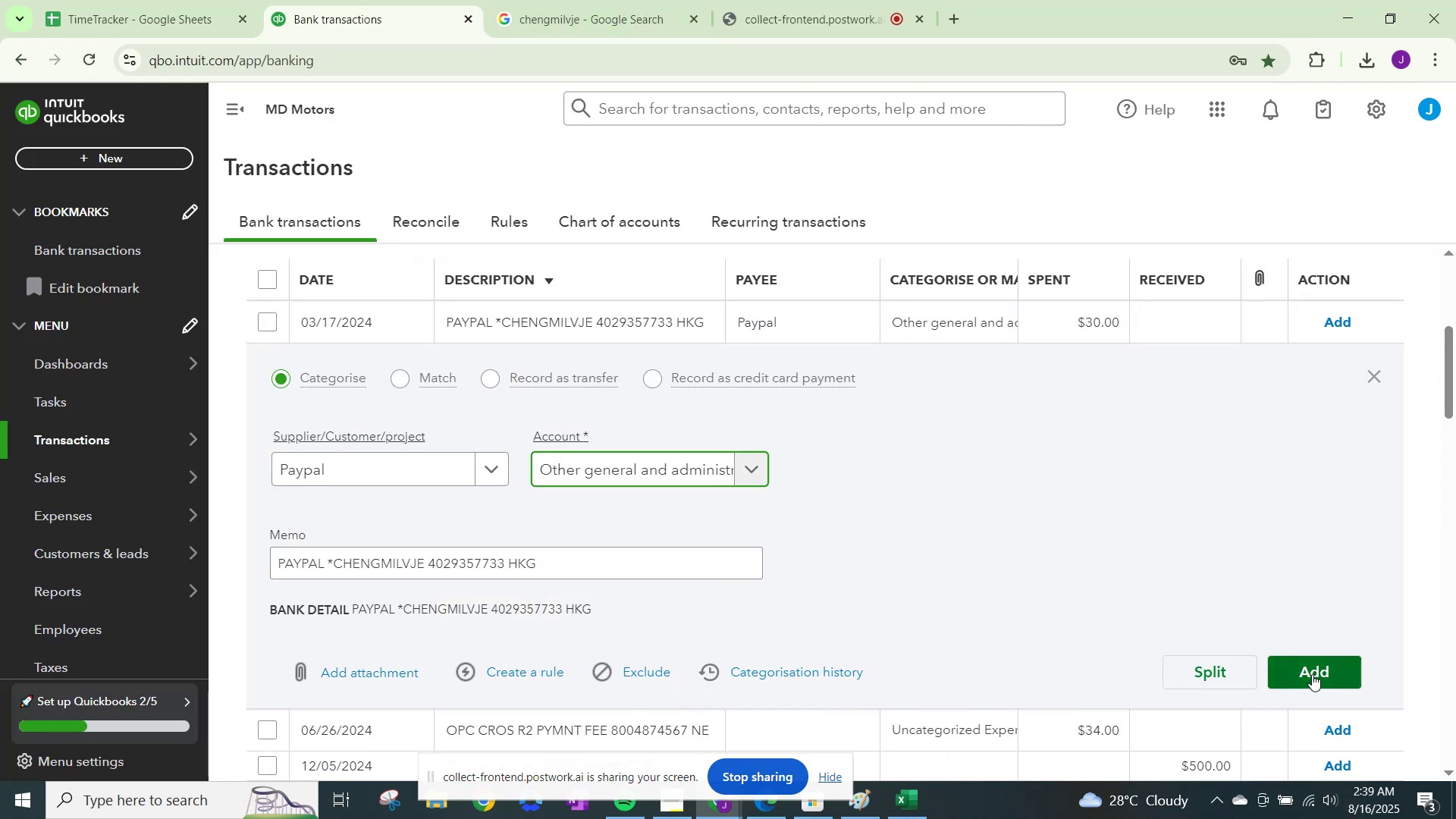 
left_click([1312, 673])
 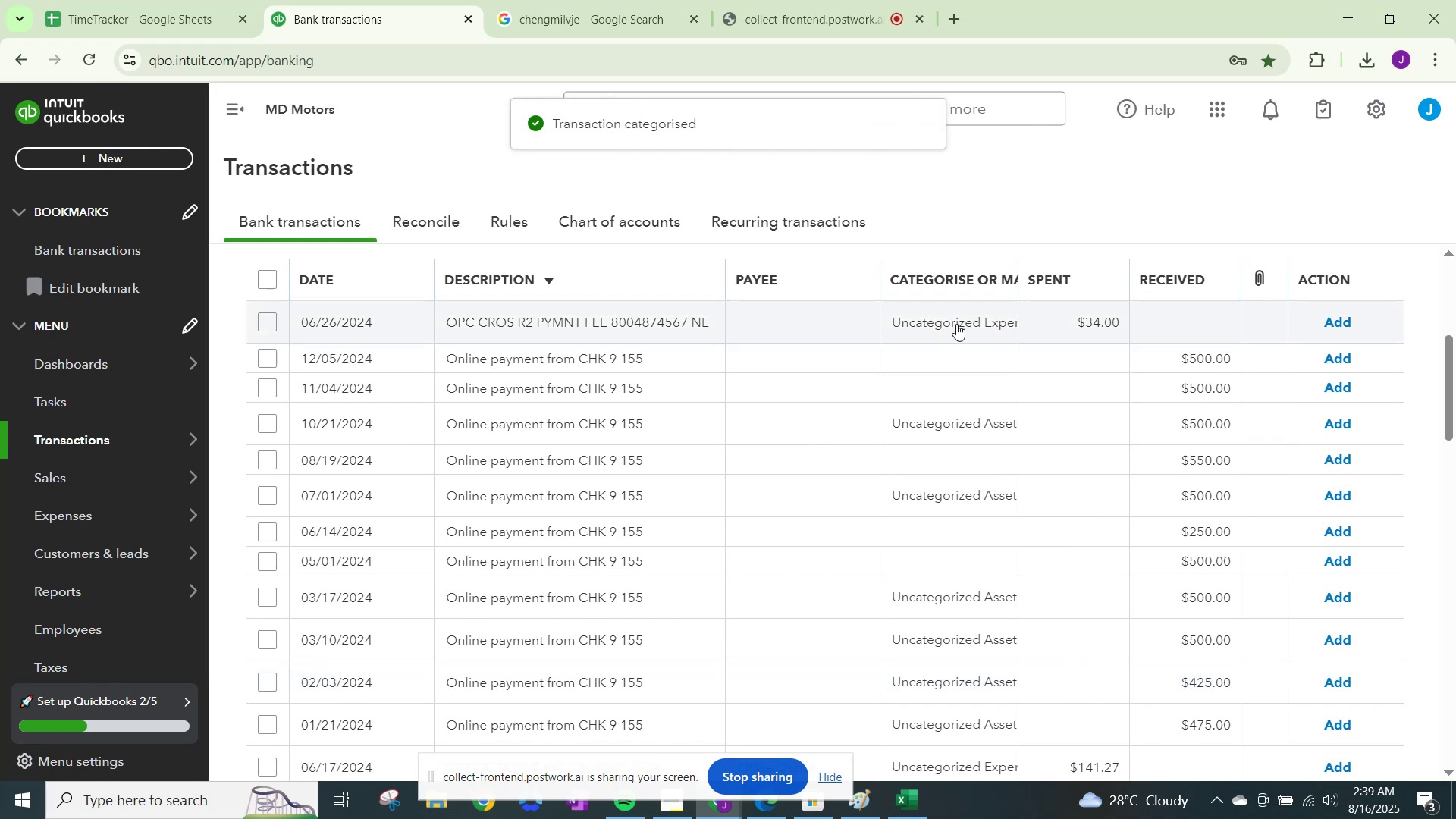 
wait(6.74)
 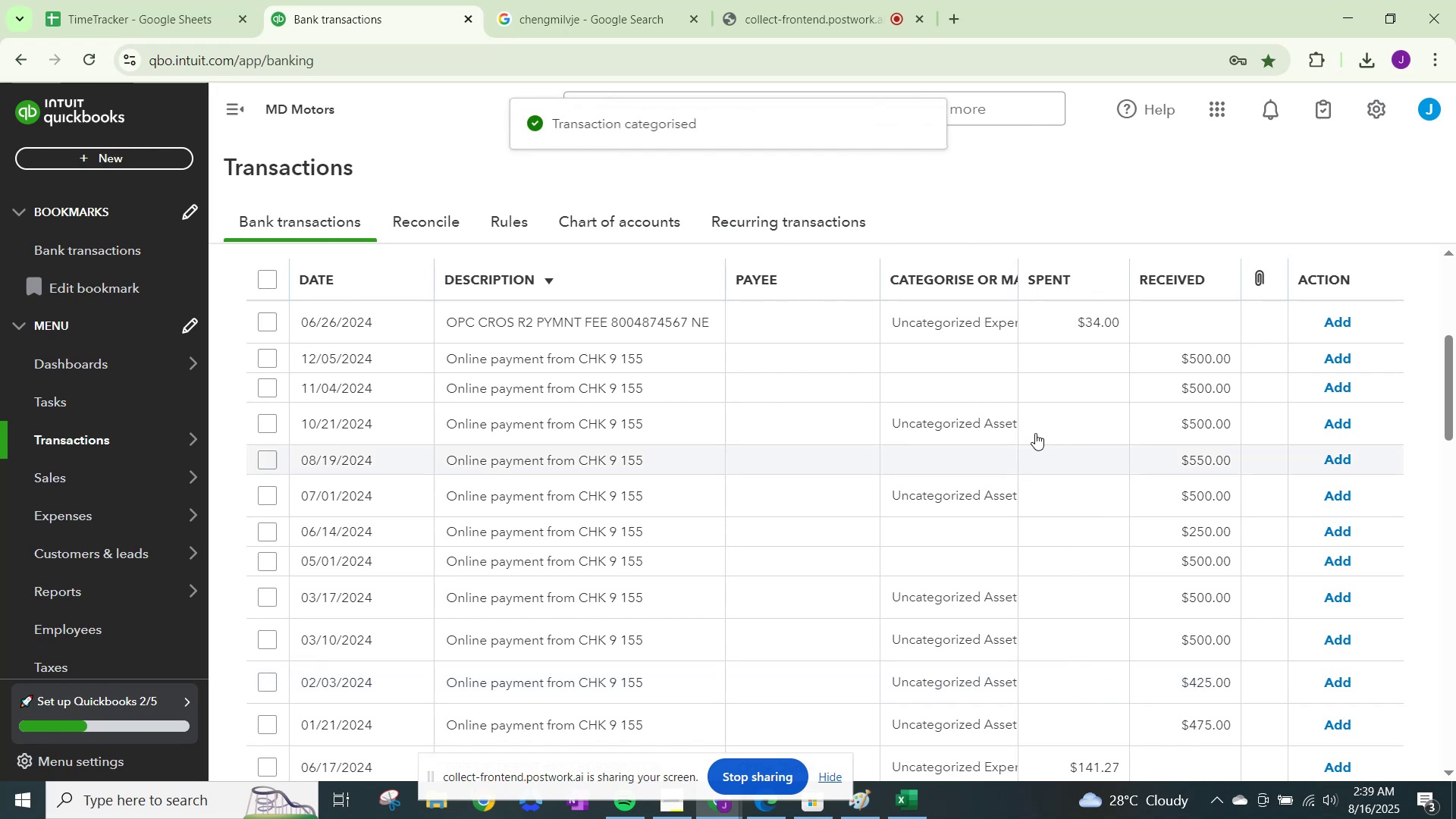 
left_click([956, 323])
 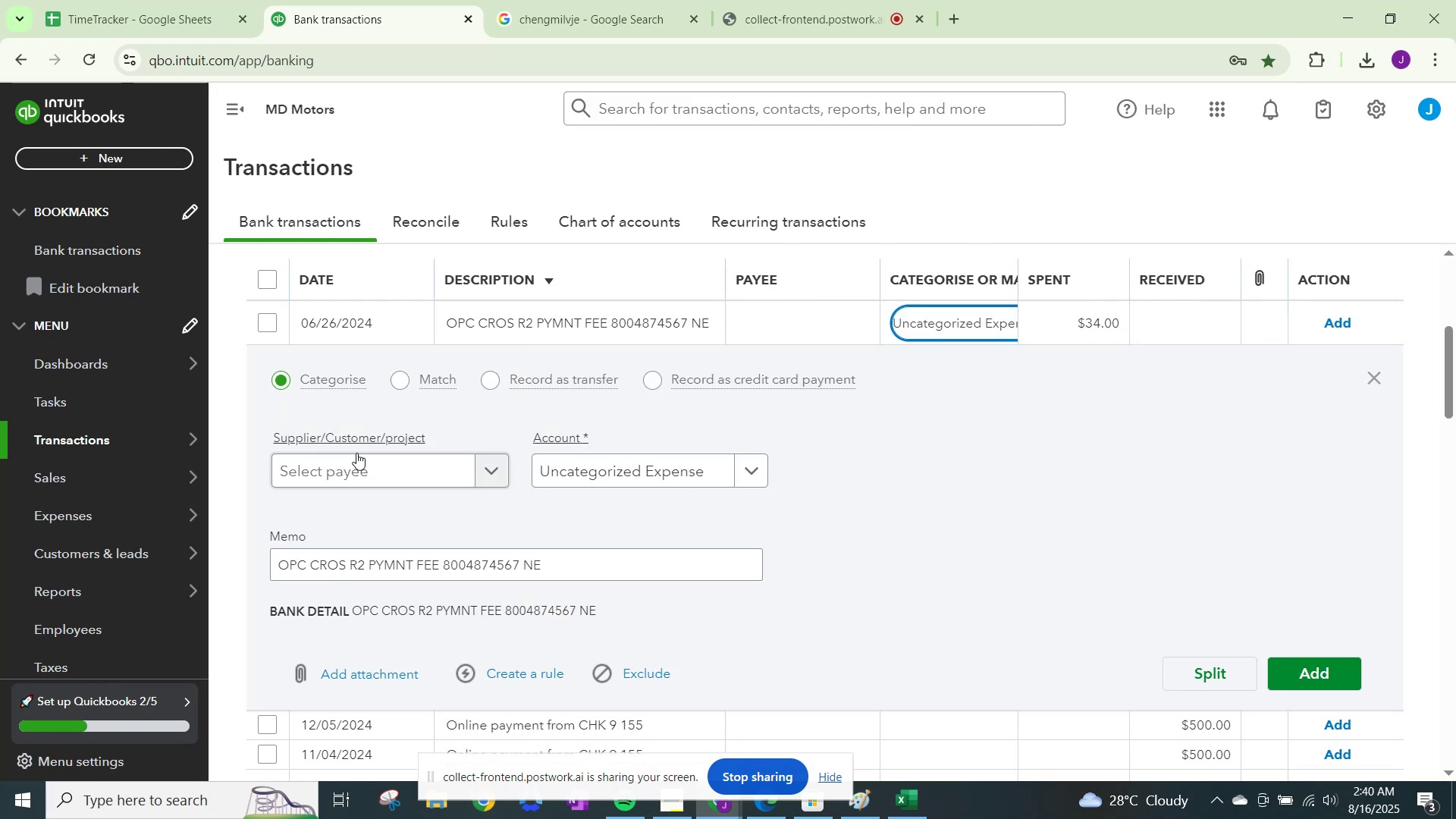 
left_click([362, 474])
 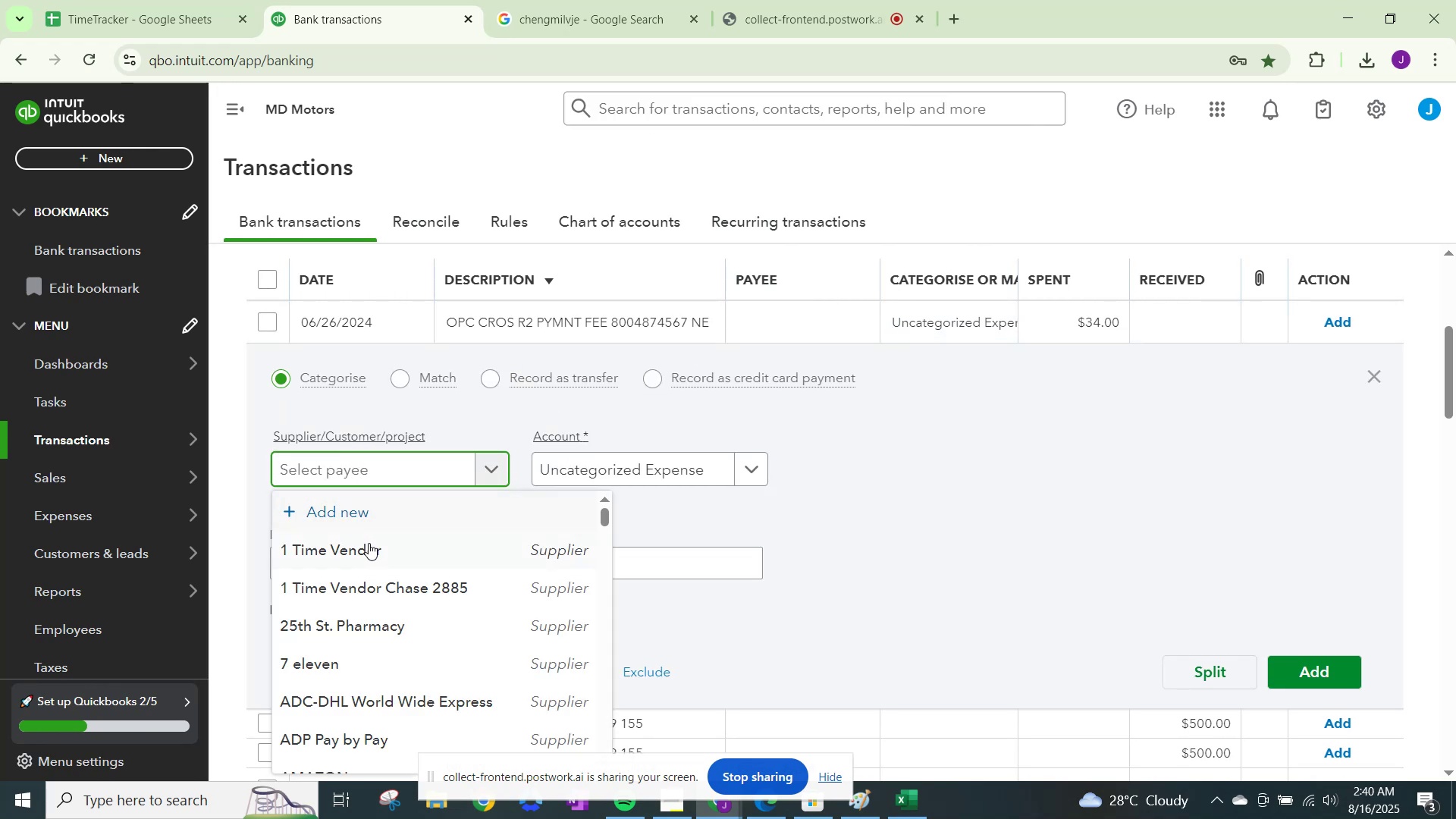 
left_click([368, 548])
 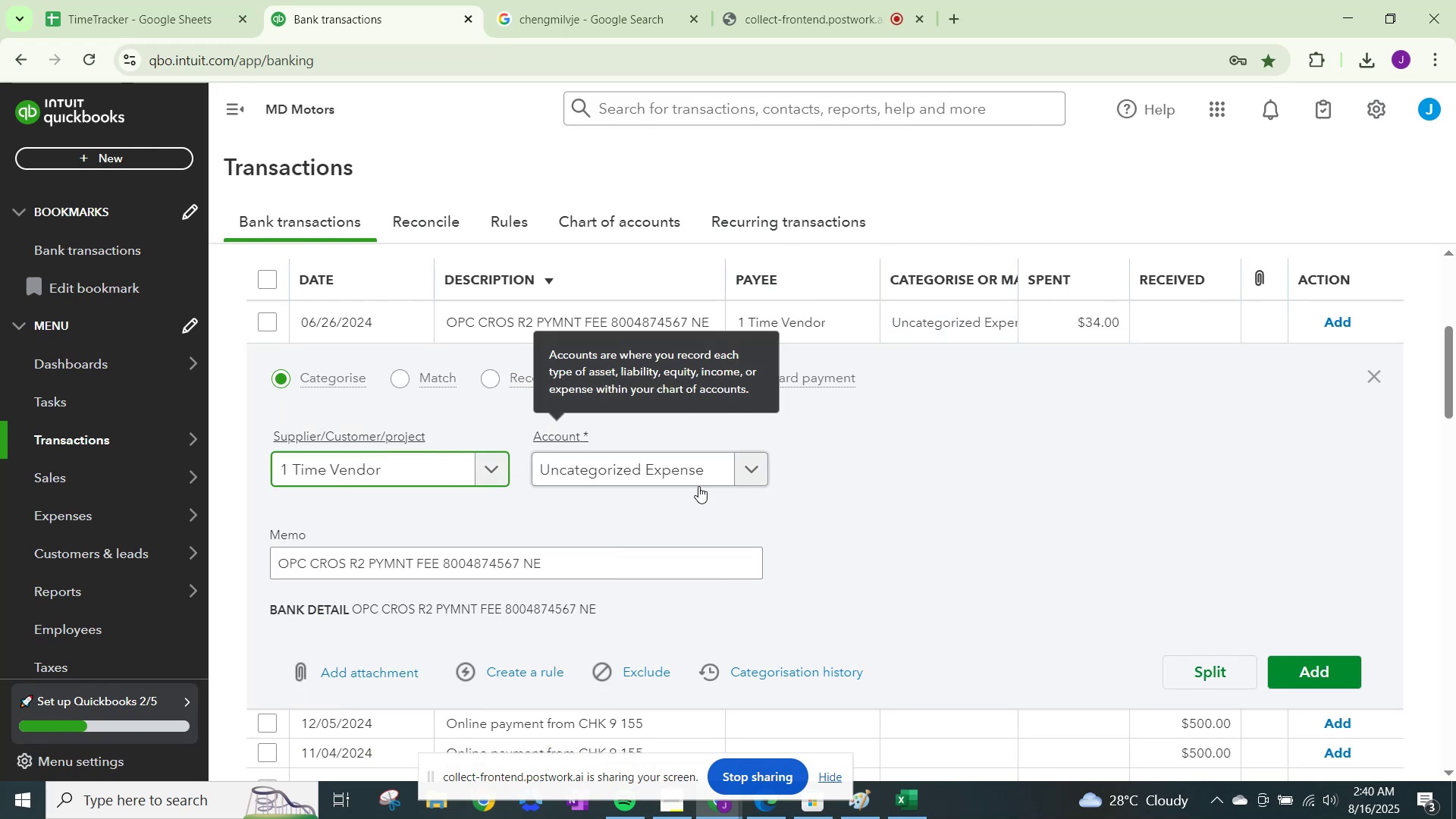 
left_click([680, 472])
 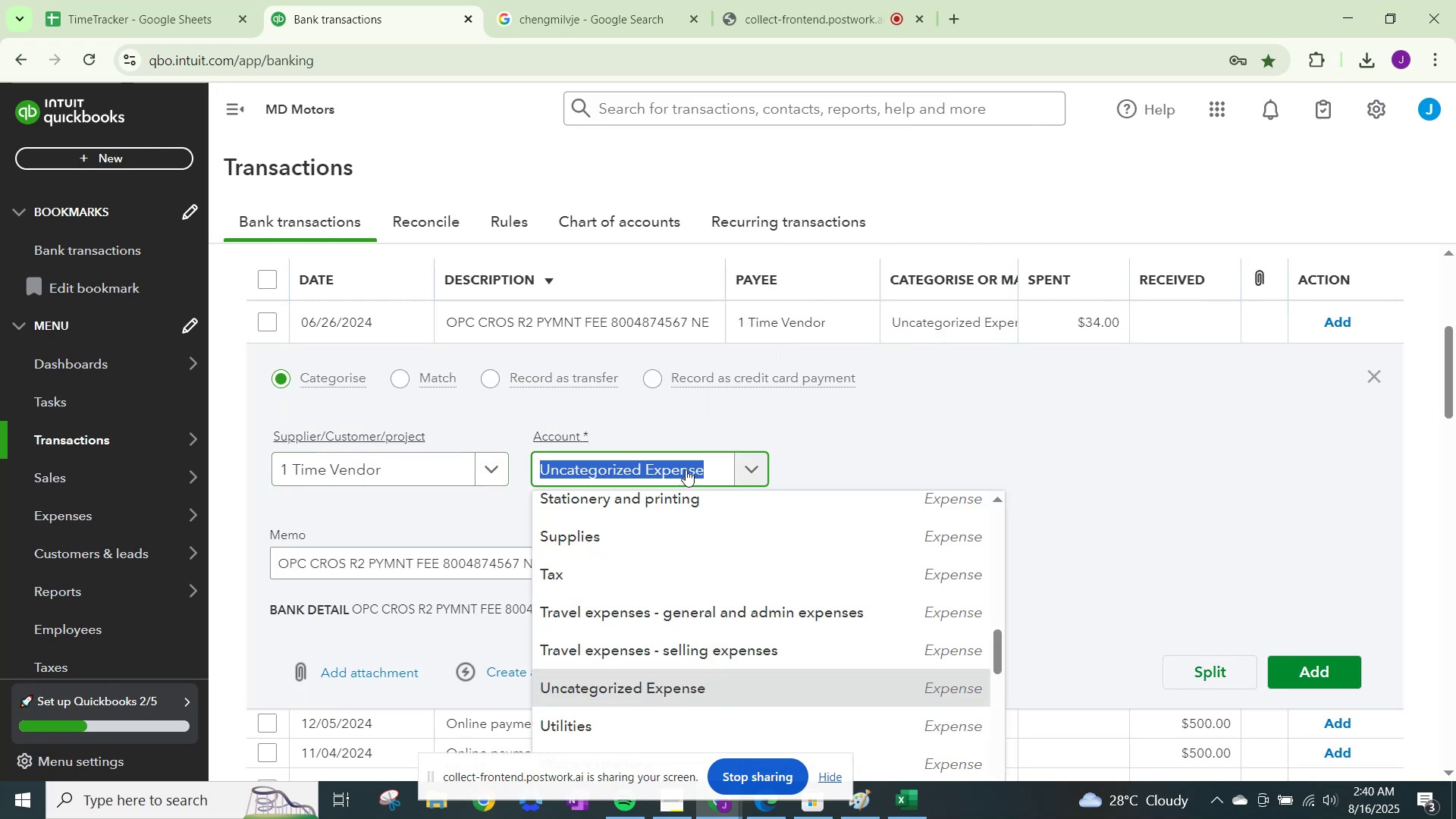 
type(other)
 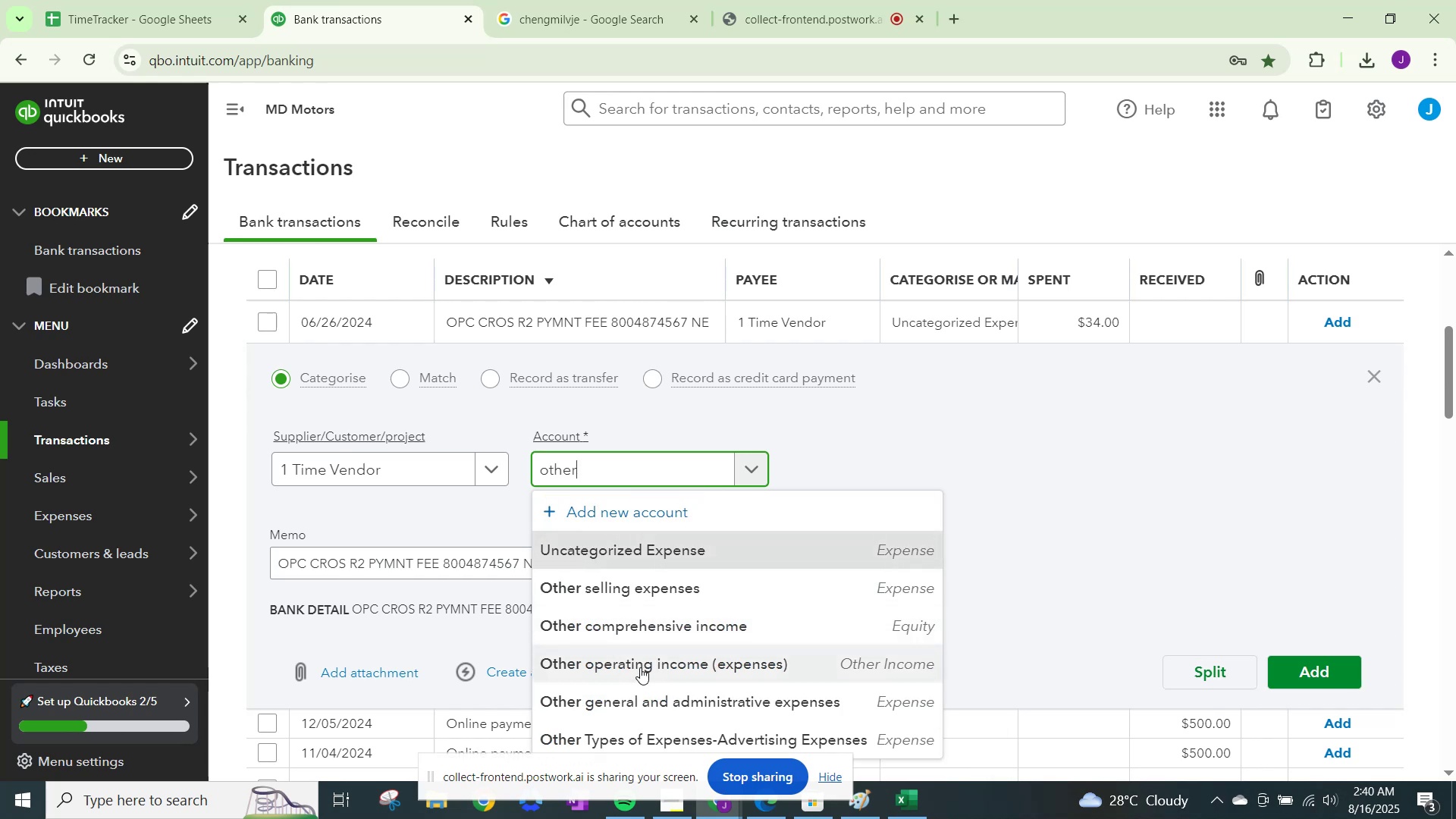 
left_click([648, 701])
 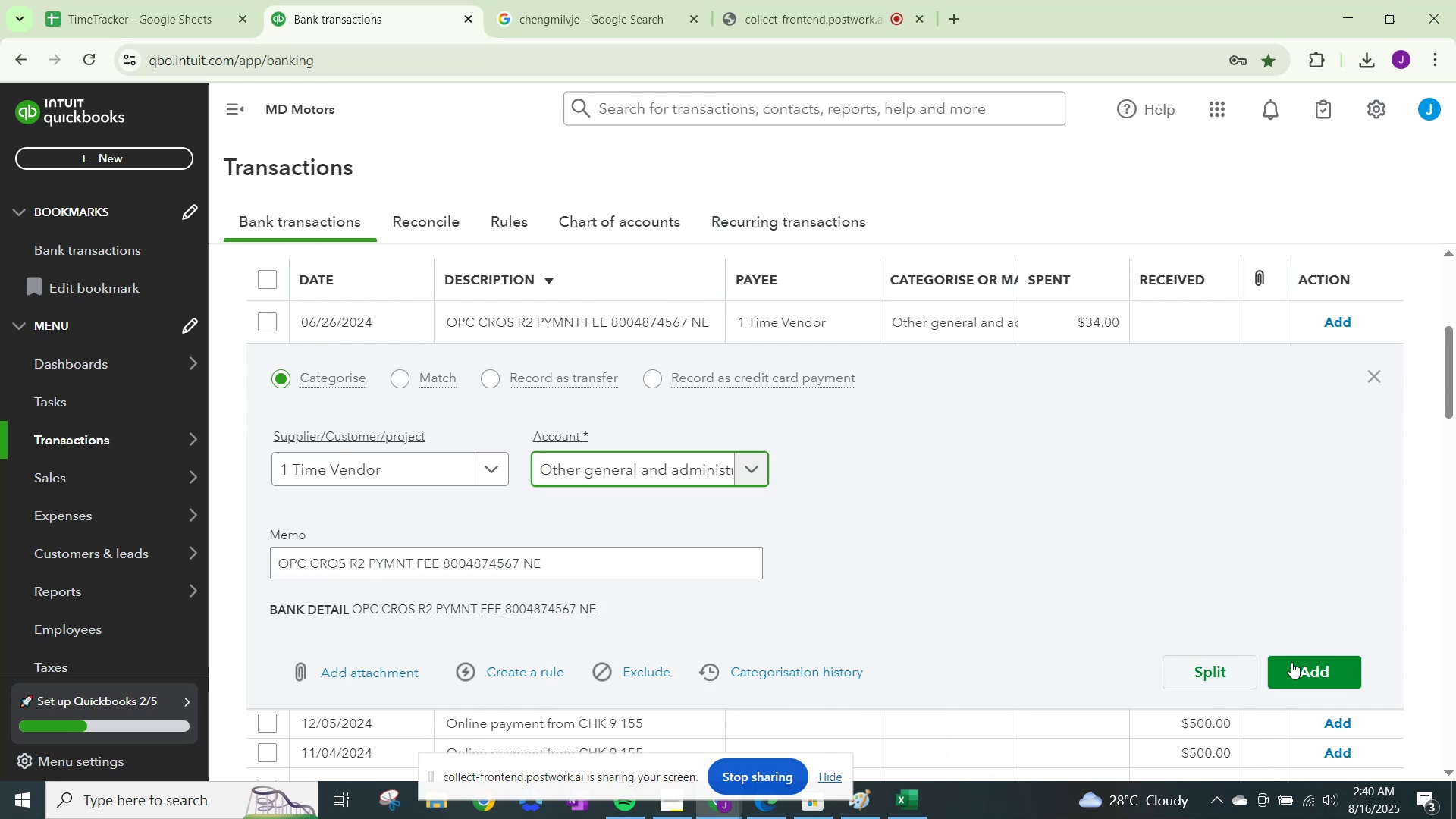 
left_click([1301, 671])
 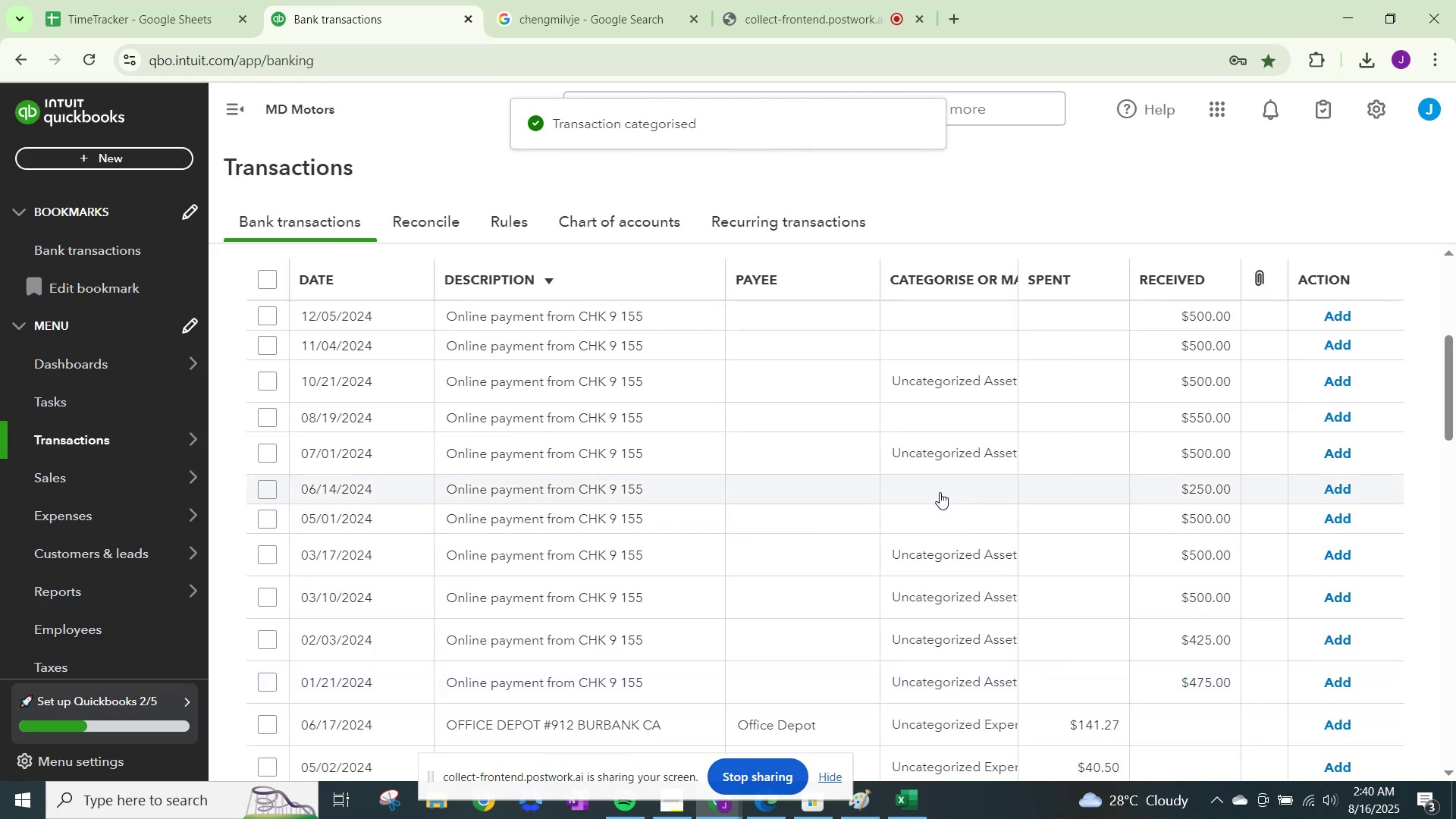 
scroll: coordinate [937, 491], scroll_direction: down, amount: 2.0
 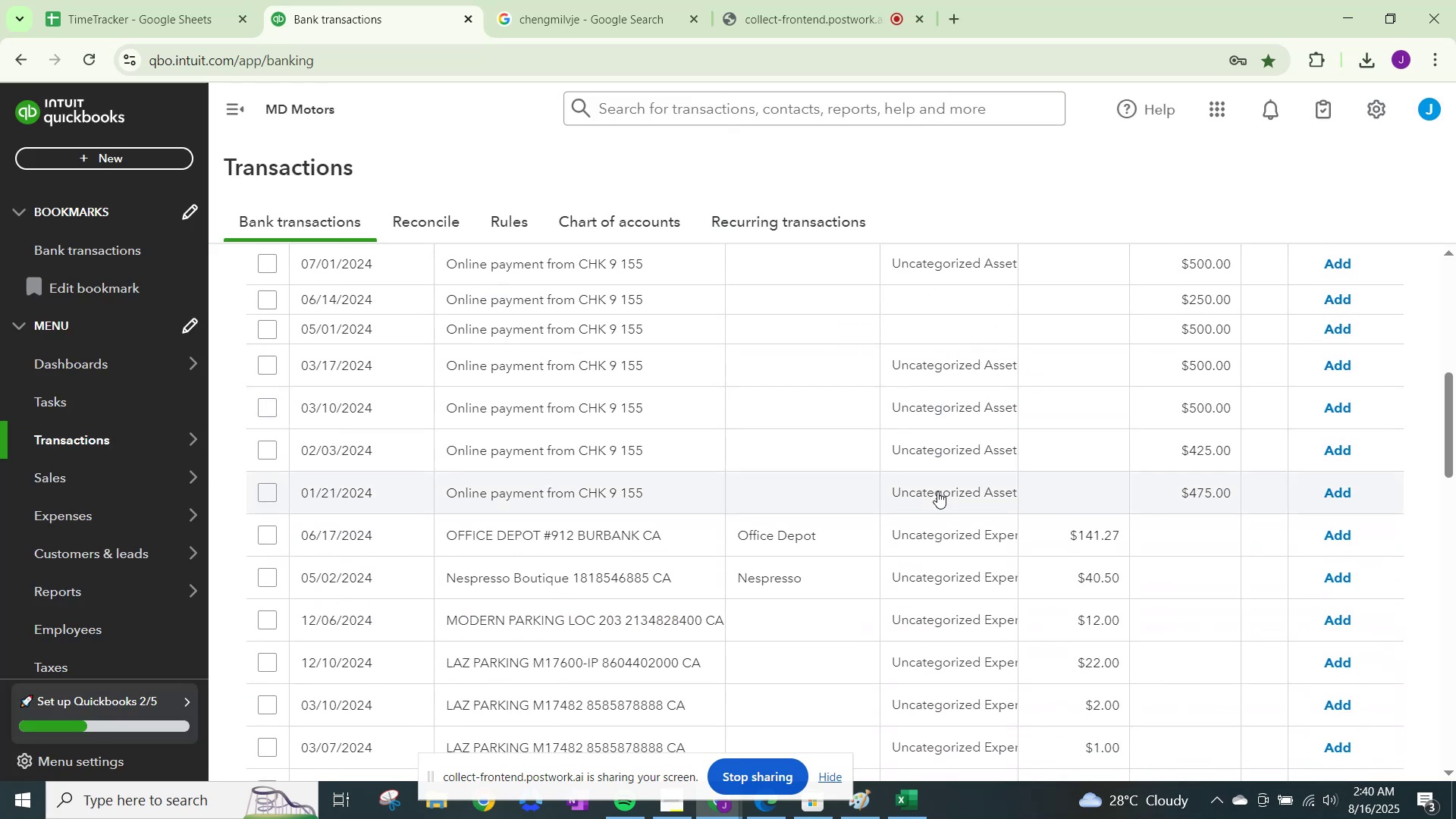 
scroll: coordinate [937, 491], scroll_direction: up, amount: 3.0
 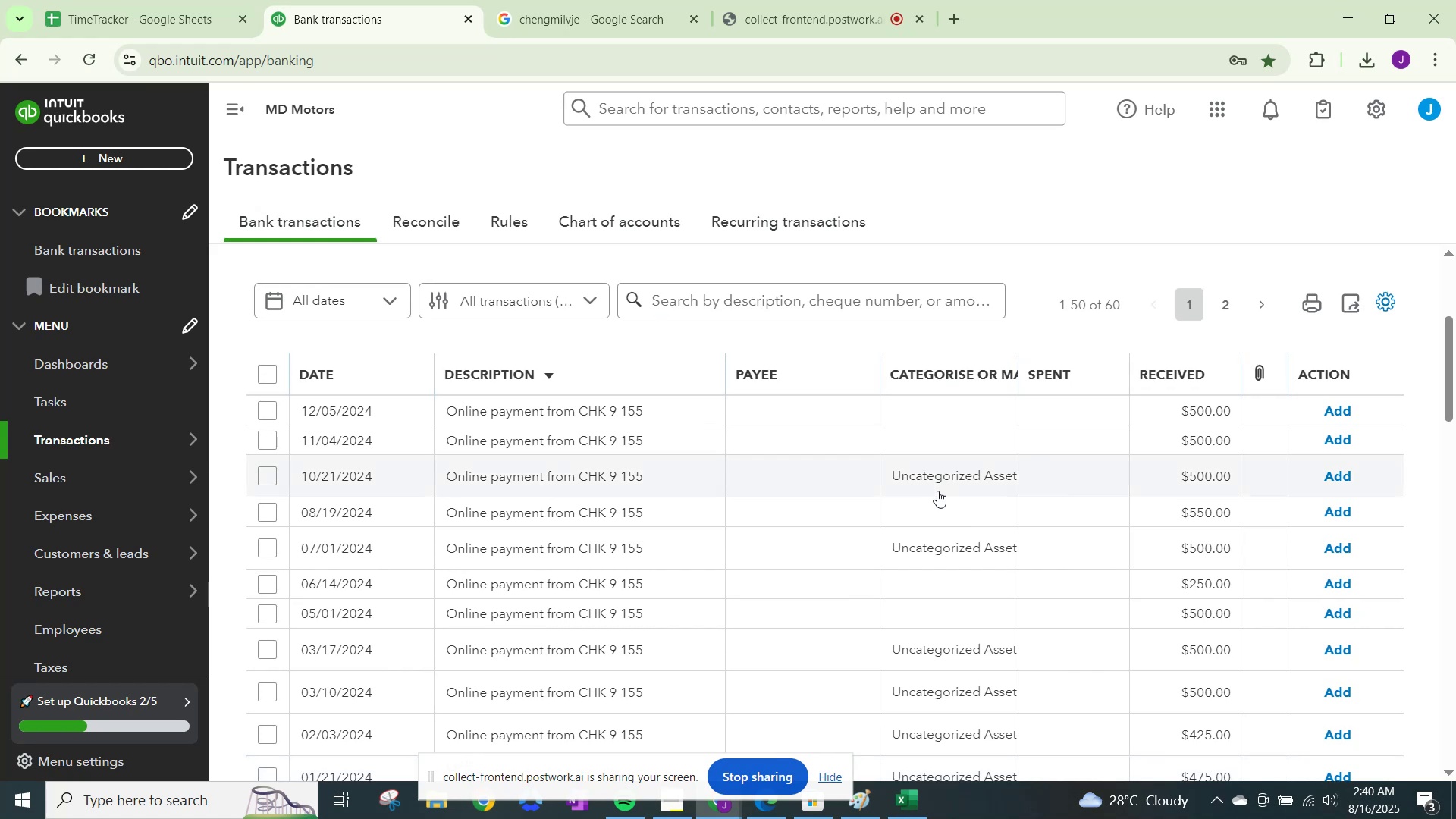 
wait(6.68)
 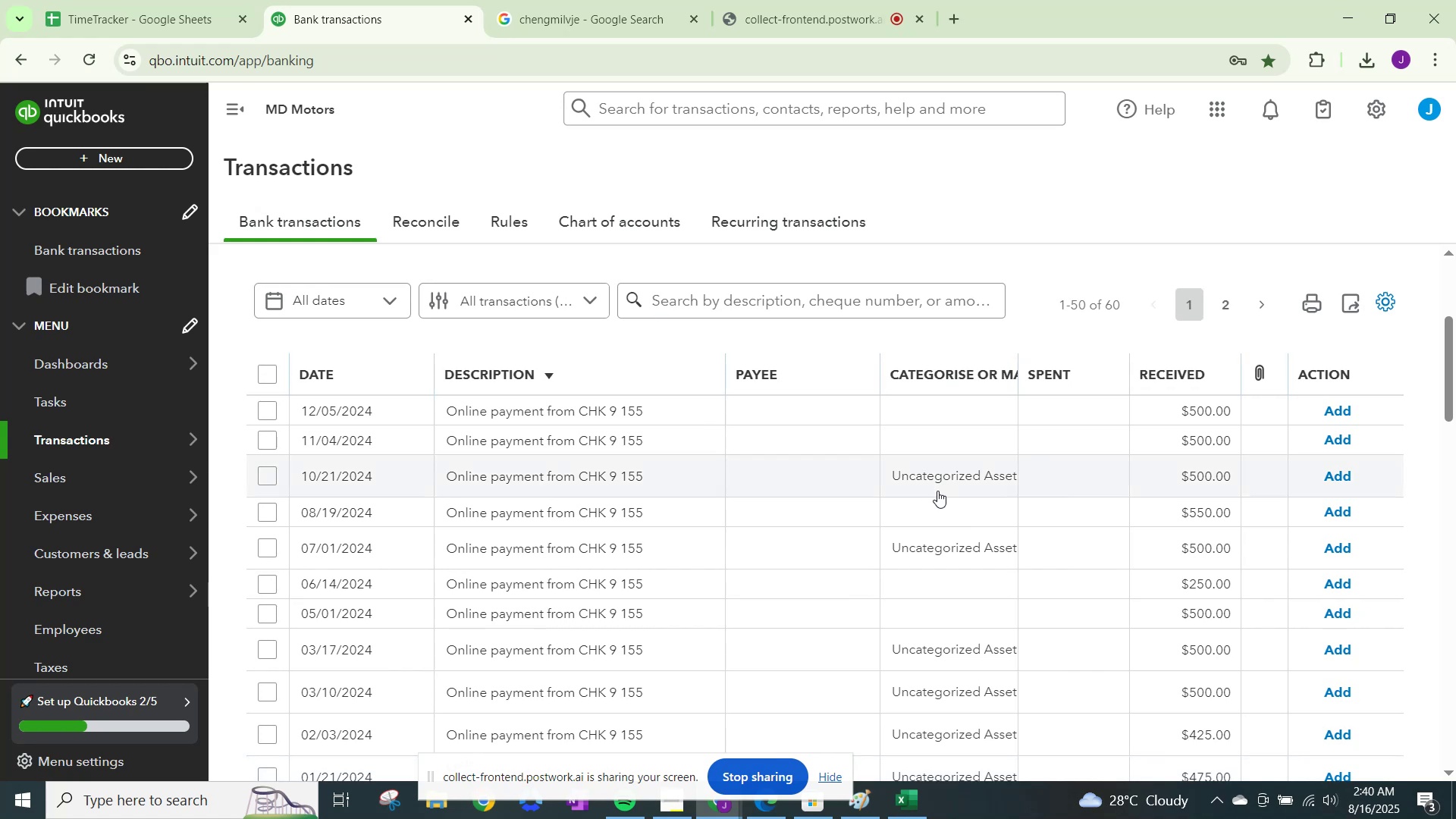 
left_click([937, 399])
 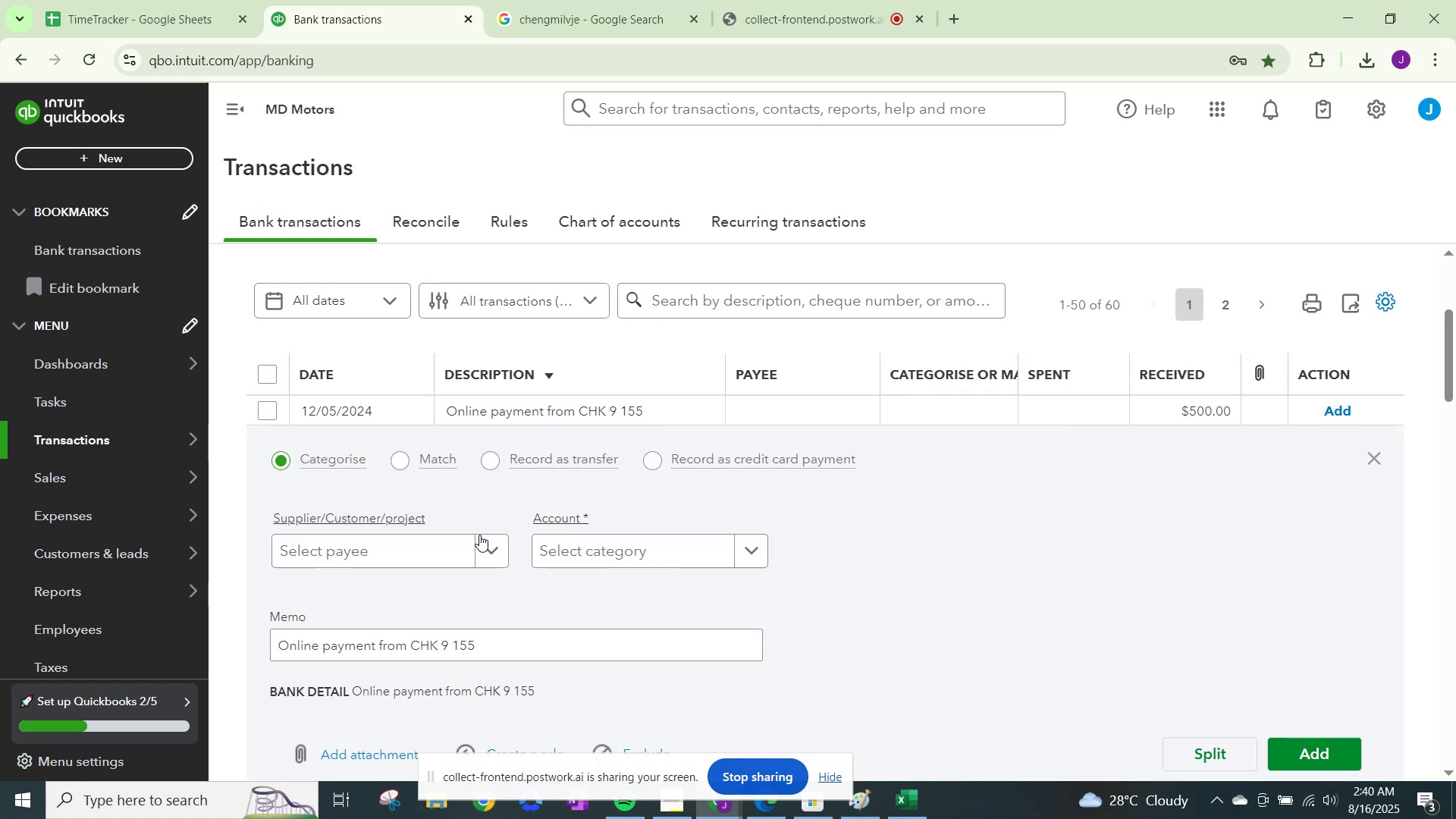 
left_click([460, 549])
 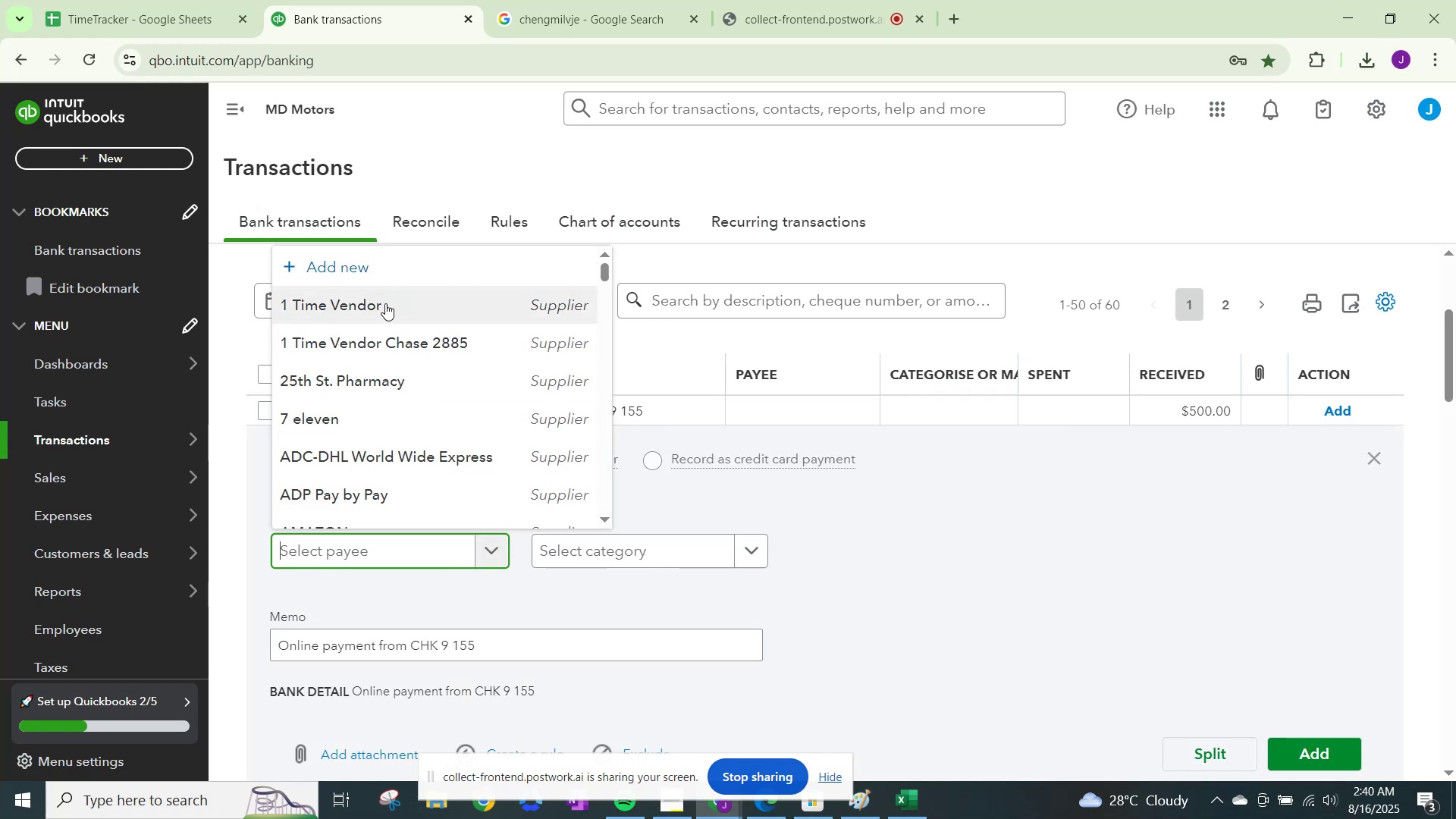 
left_click([385, 303])
 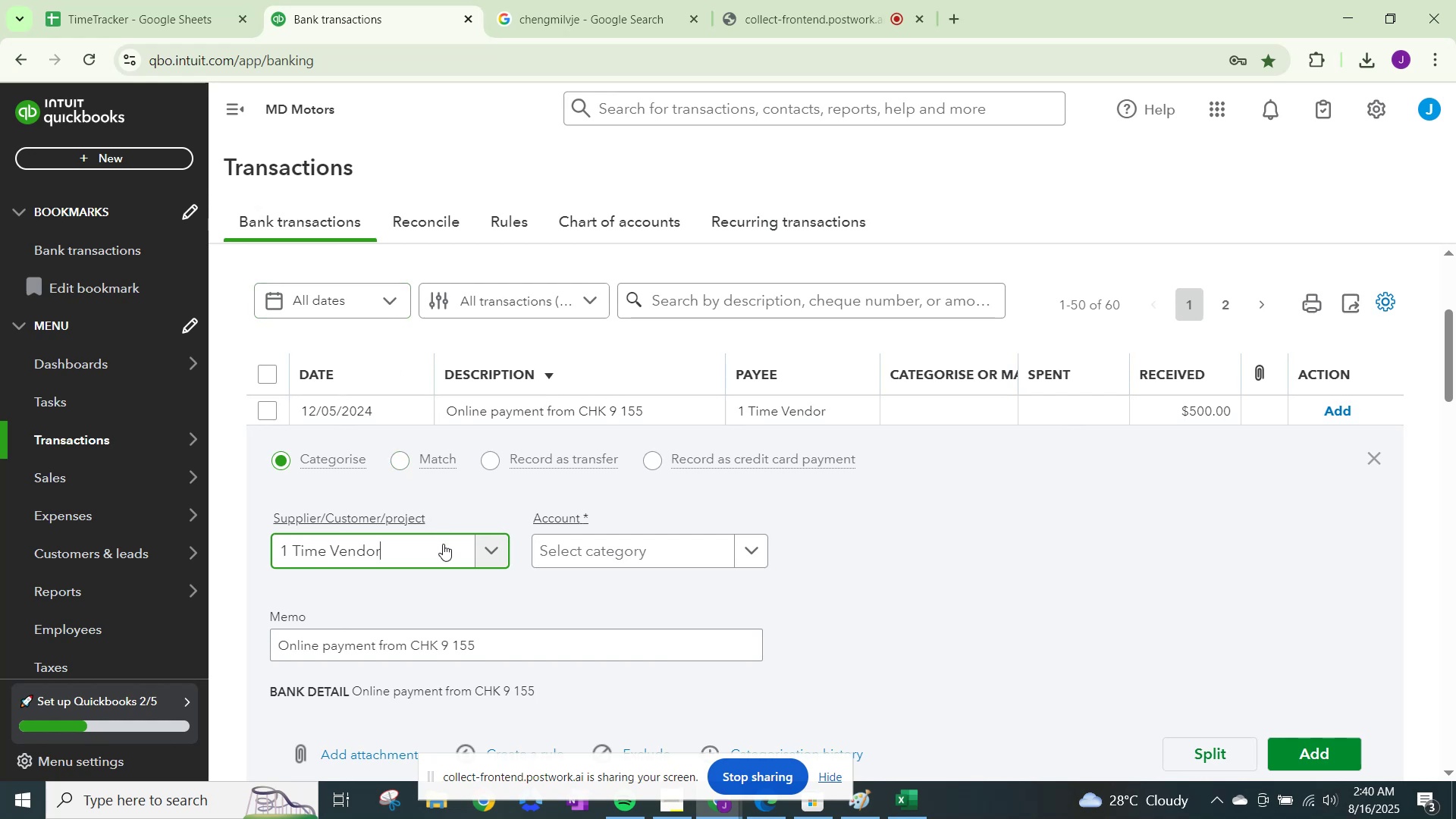 
left_click([451, 554])
 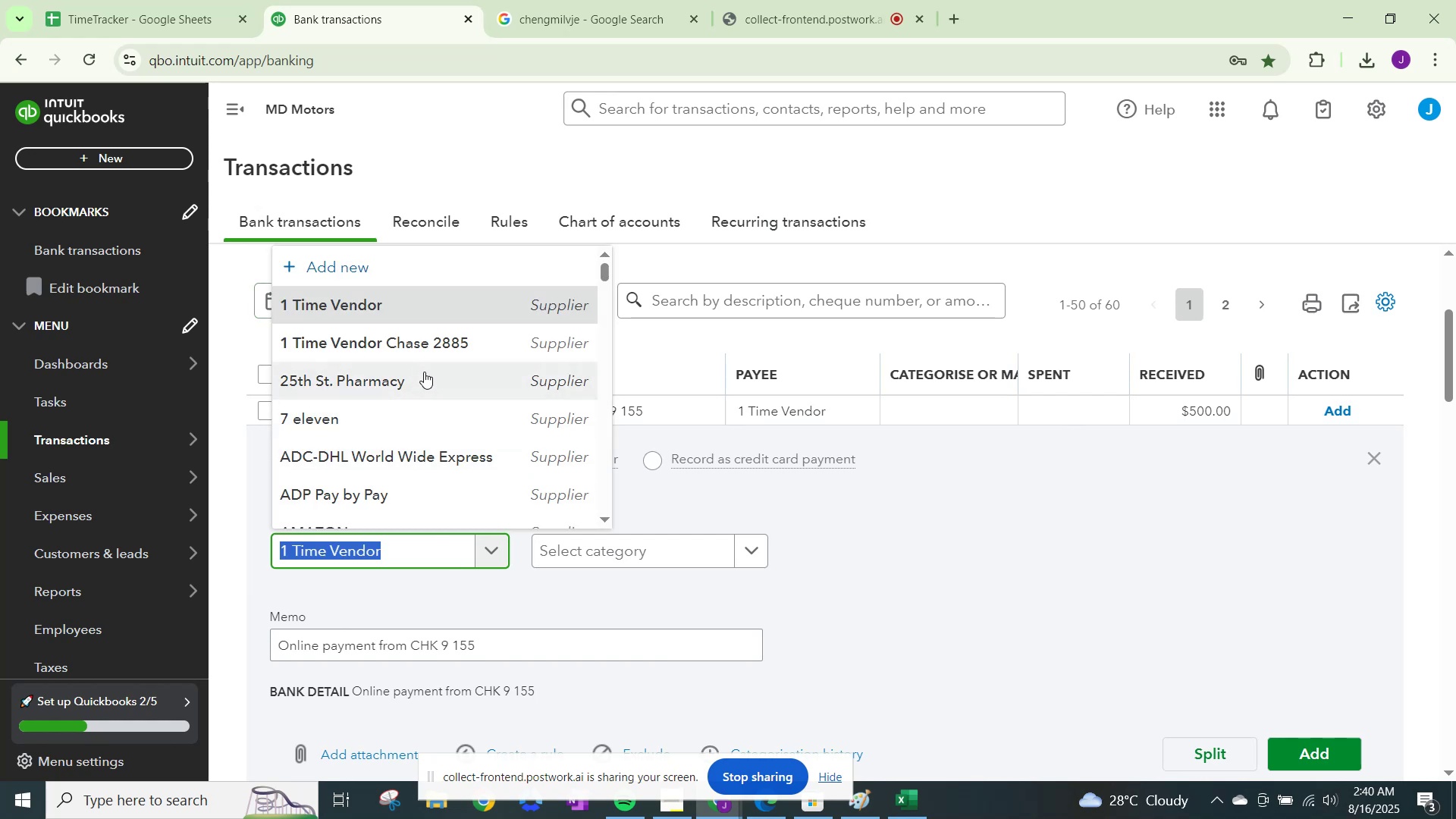 
type(1 time)
 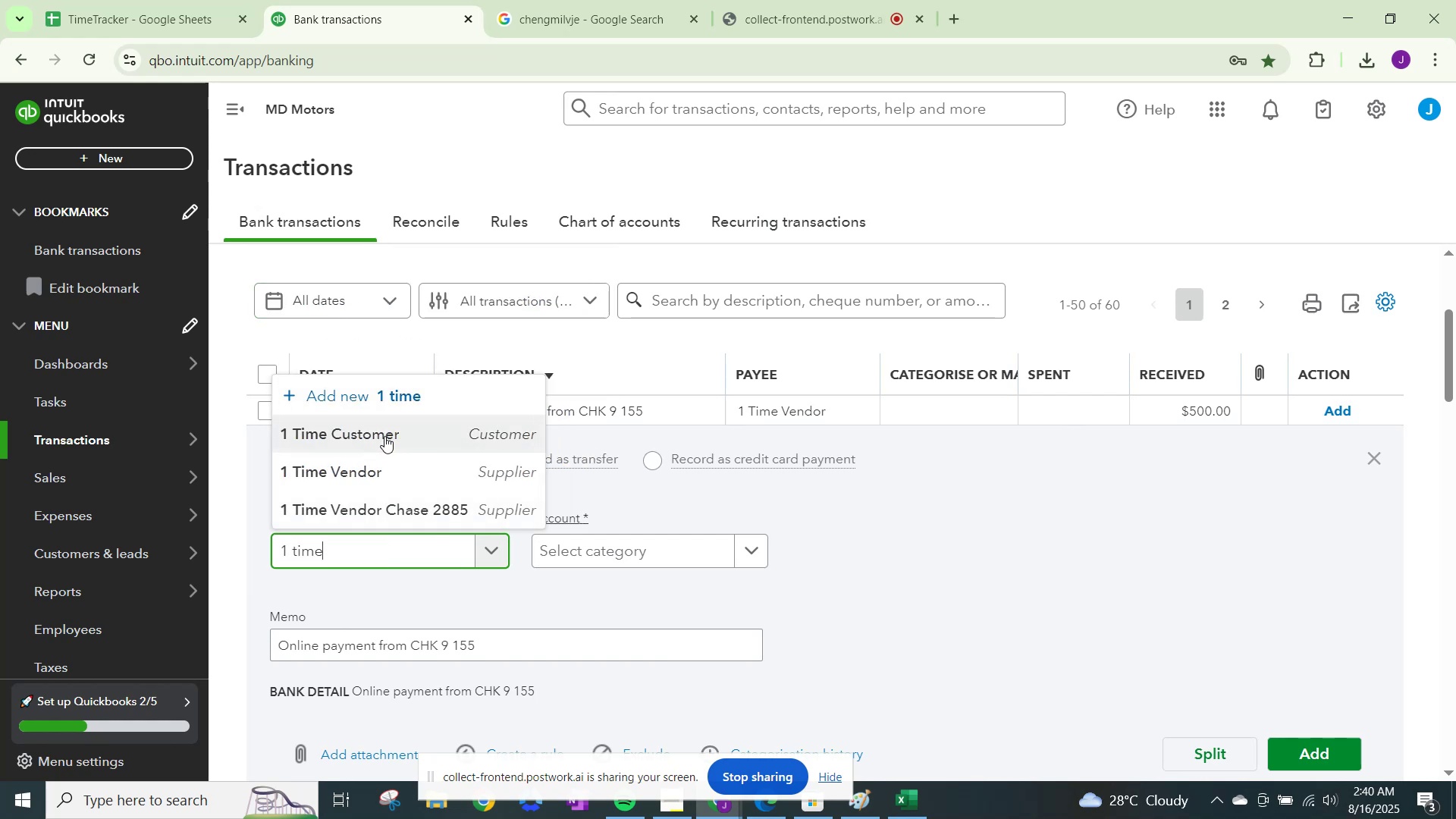 
left_click([384, 436])
 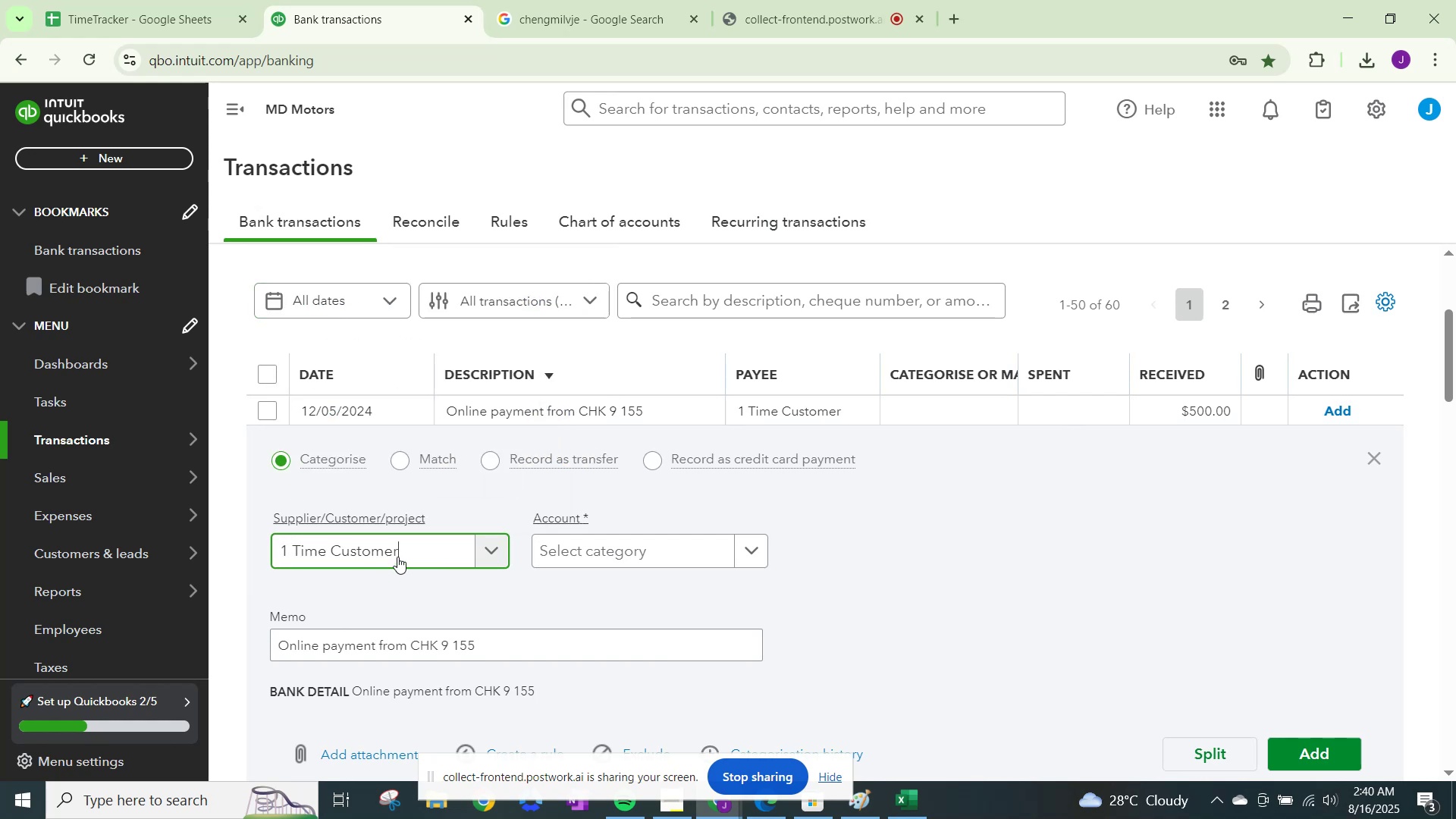 
left_click_drag(start_coordinate=[412, 548], to_coordinate=[279, 544])
 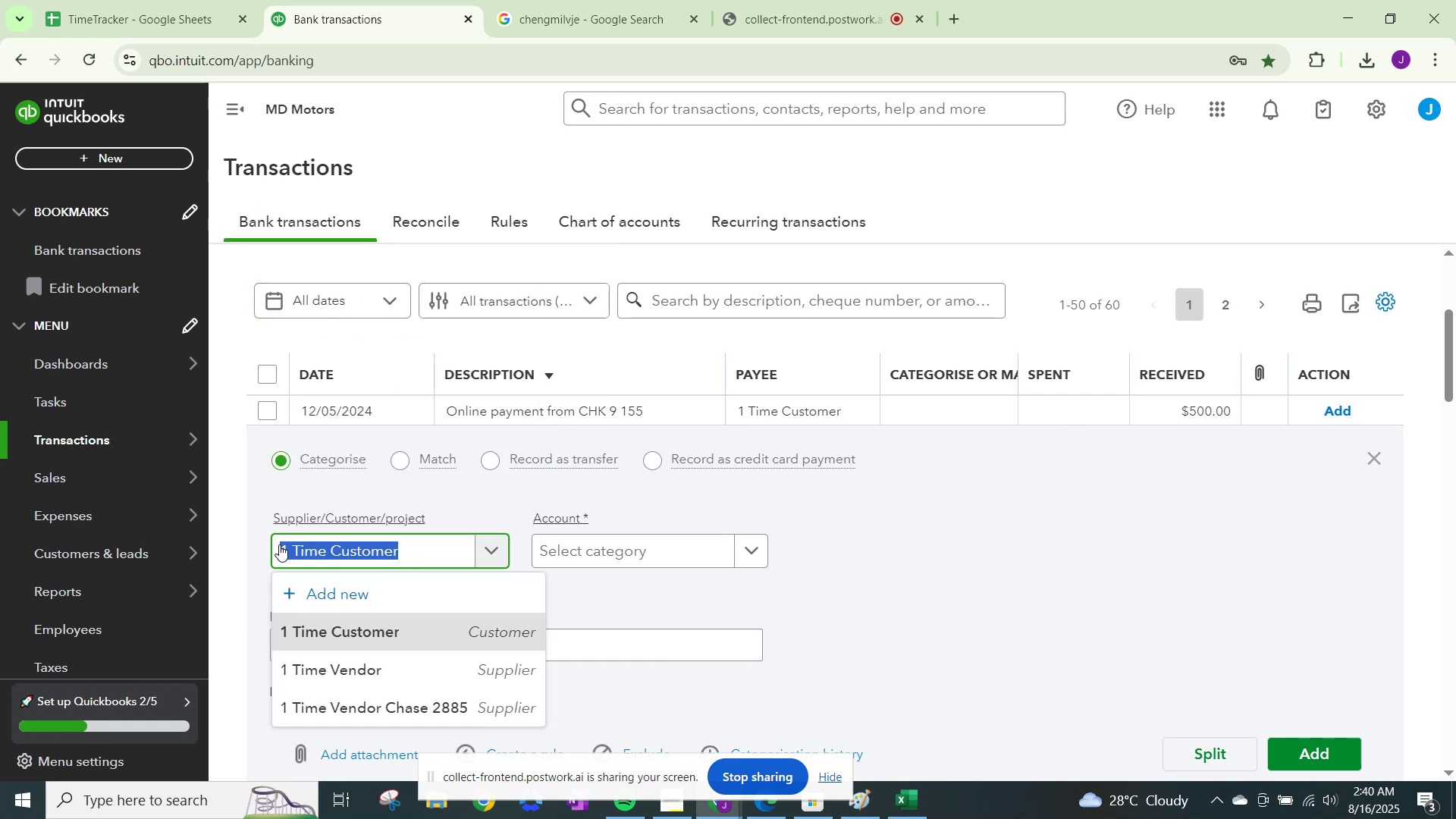 
key(Control+C)
 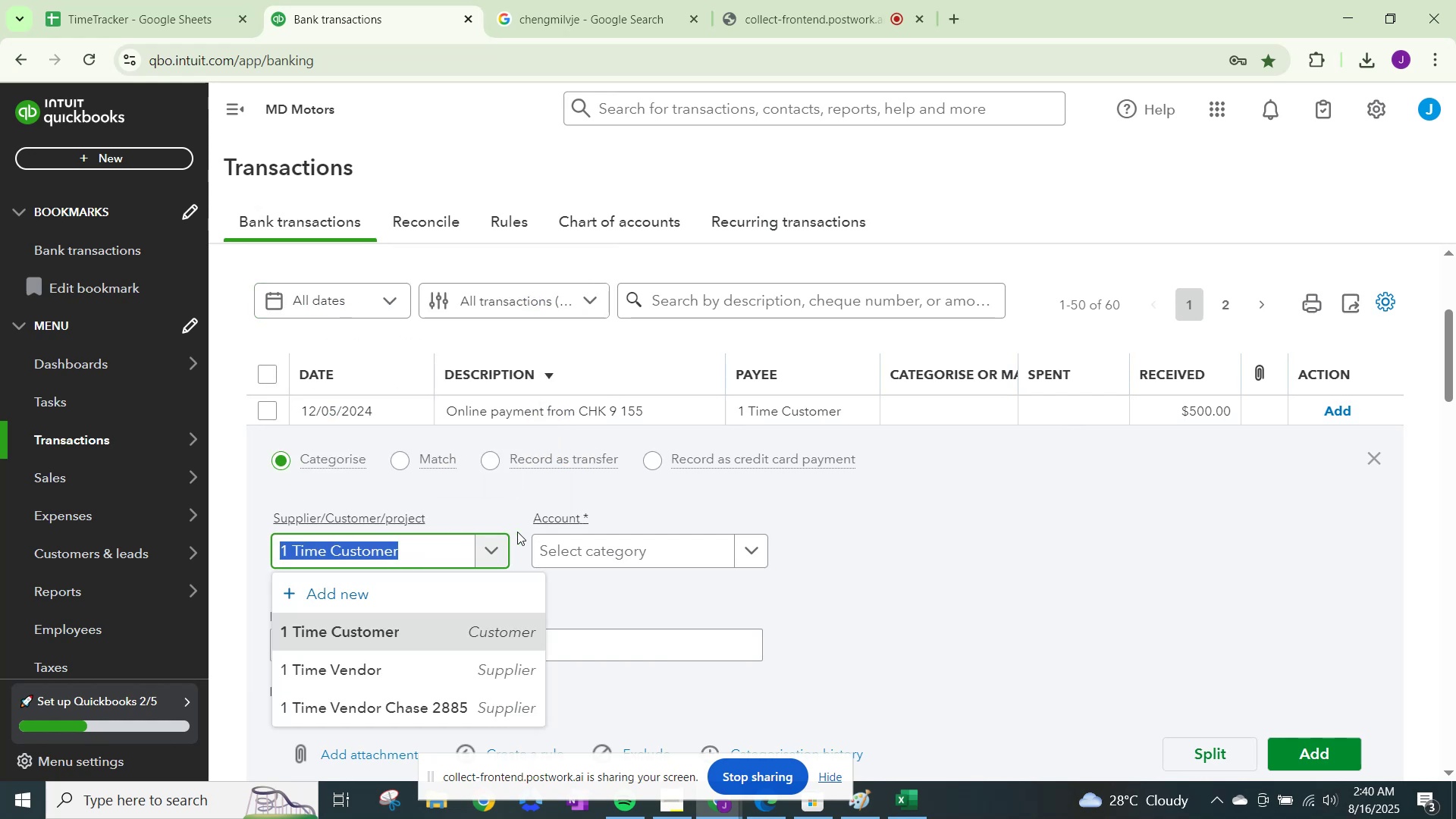 
mouse_move([573, 544])
 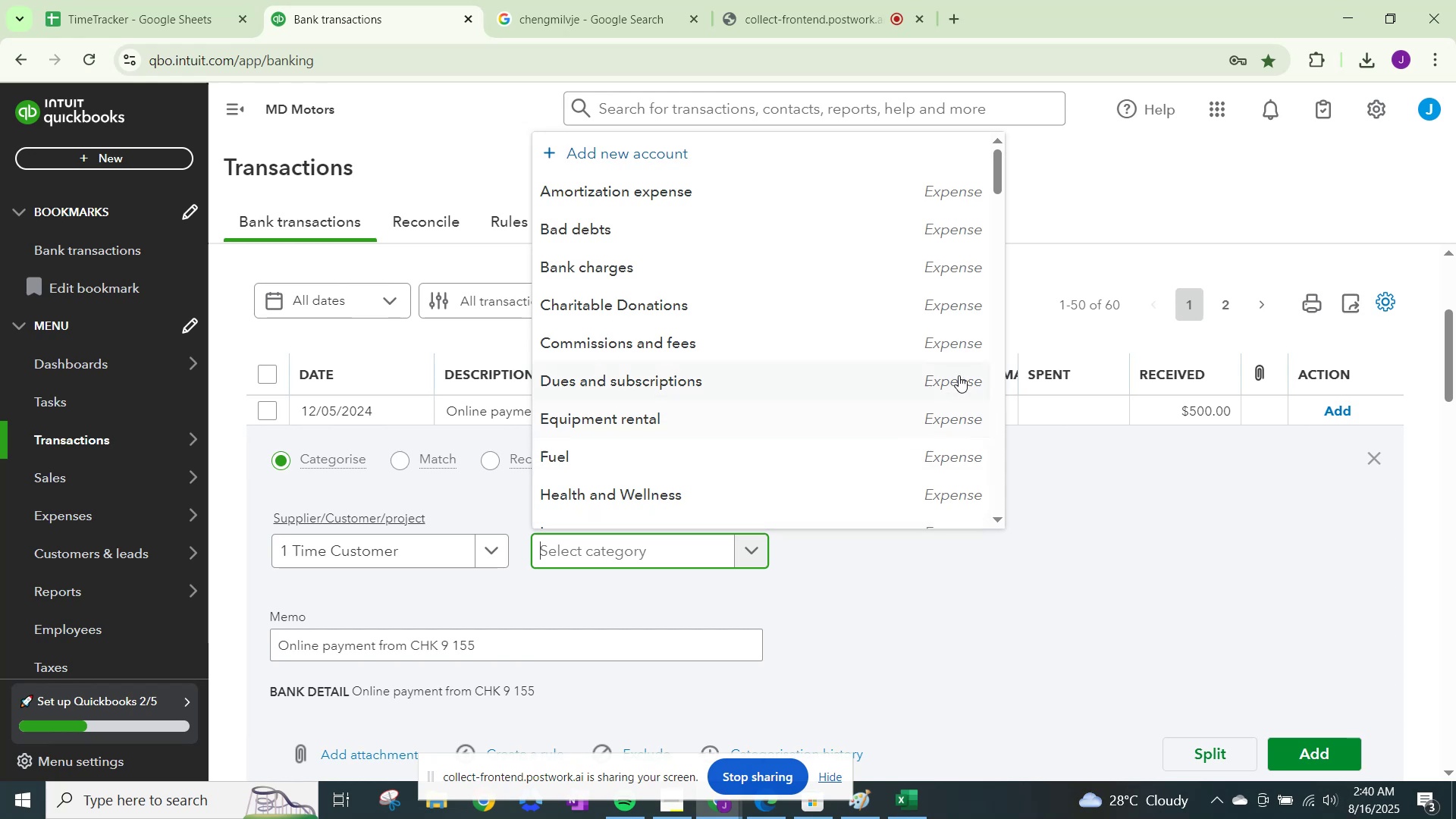 
type(sales)
 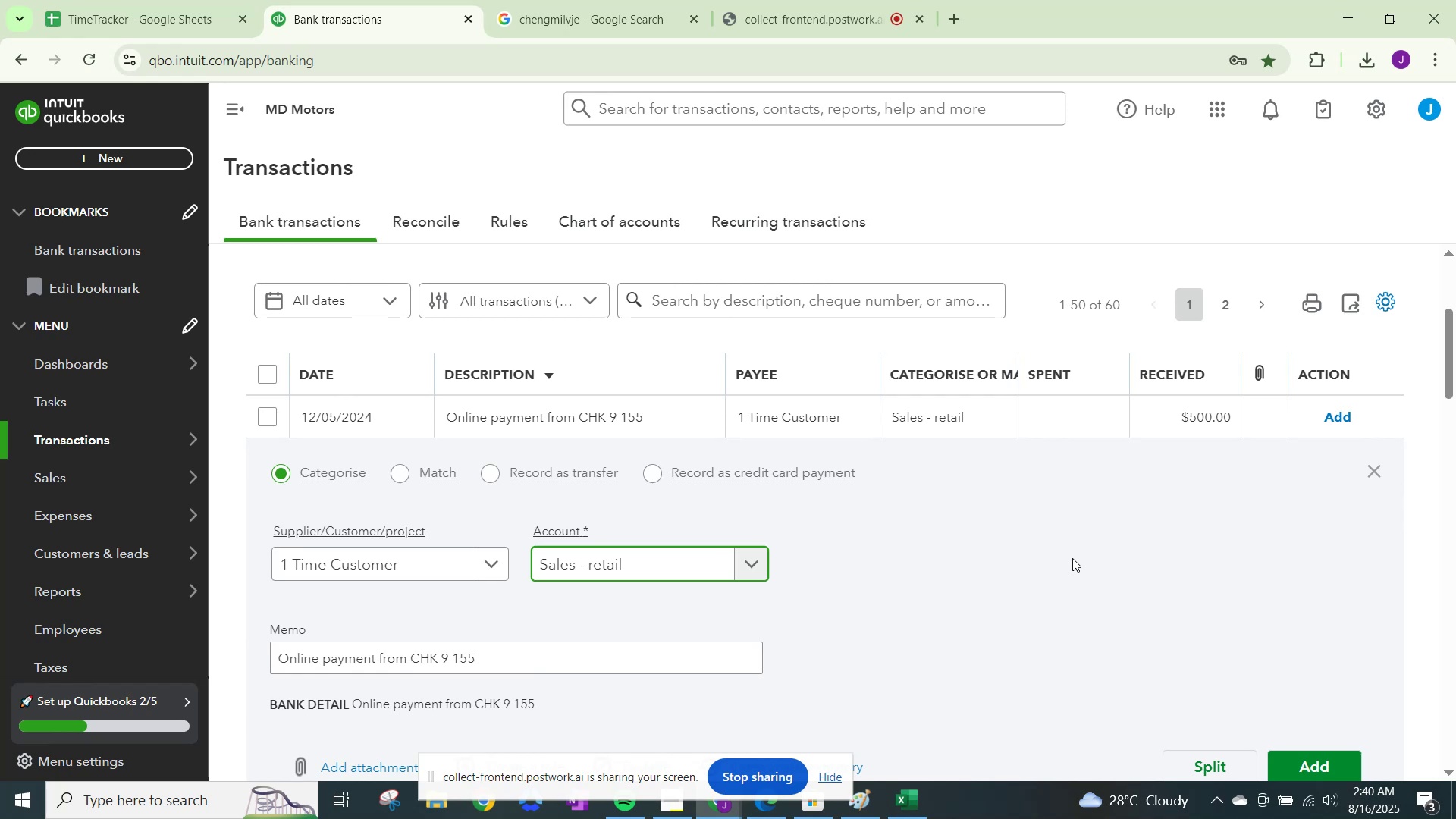 
wait(5.79)
 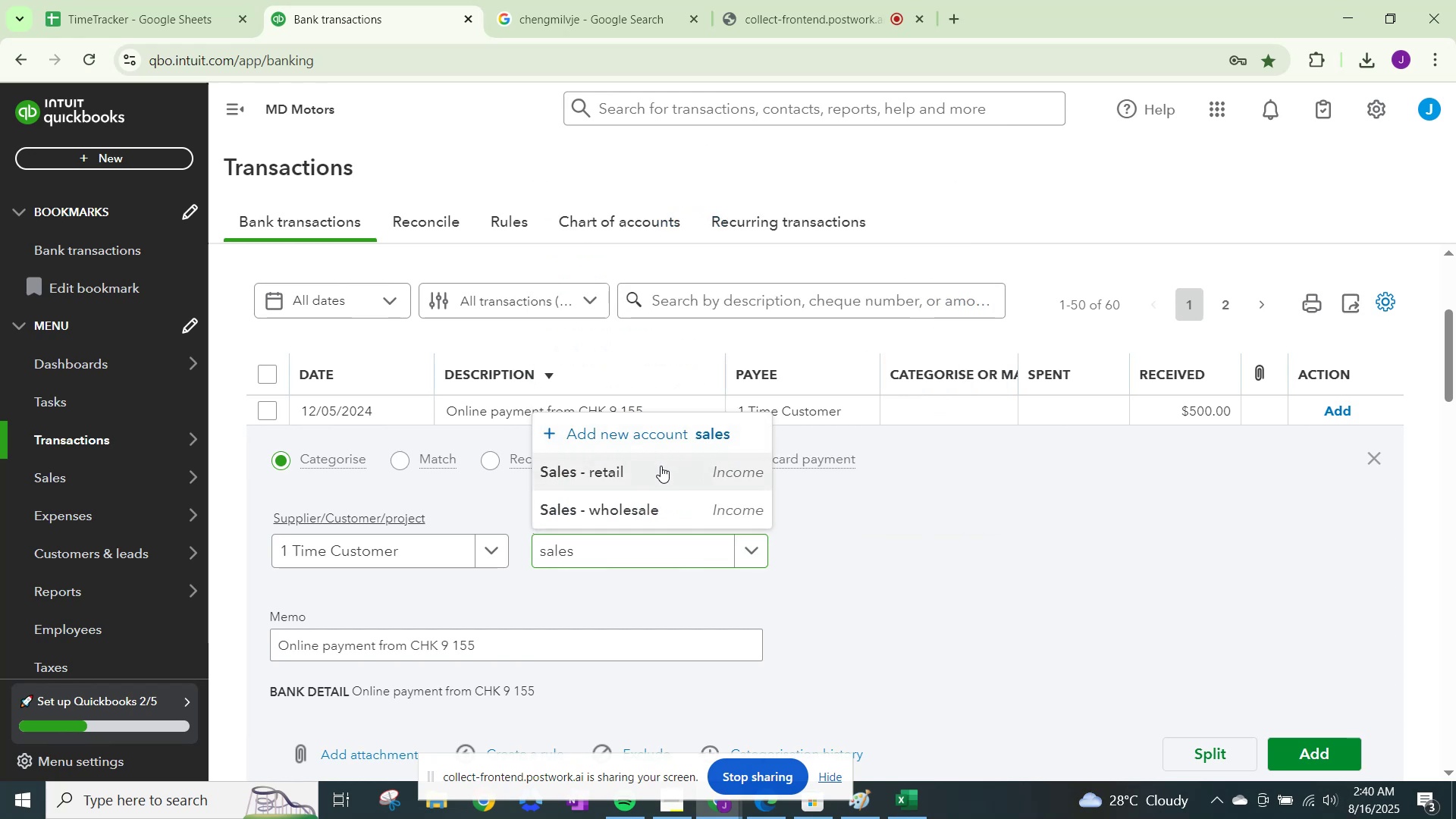 
scroll: coordinate [1073, 558], scroll_direction: down, amount: 7.0
 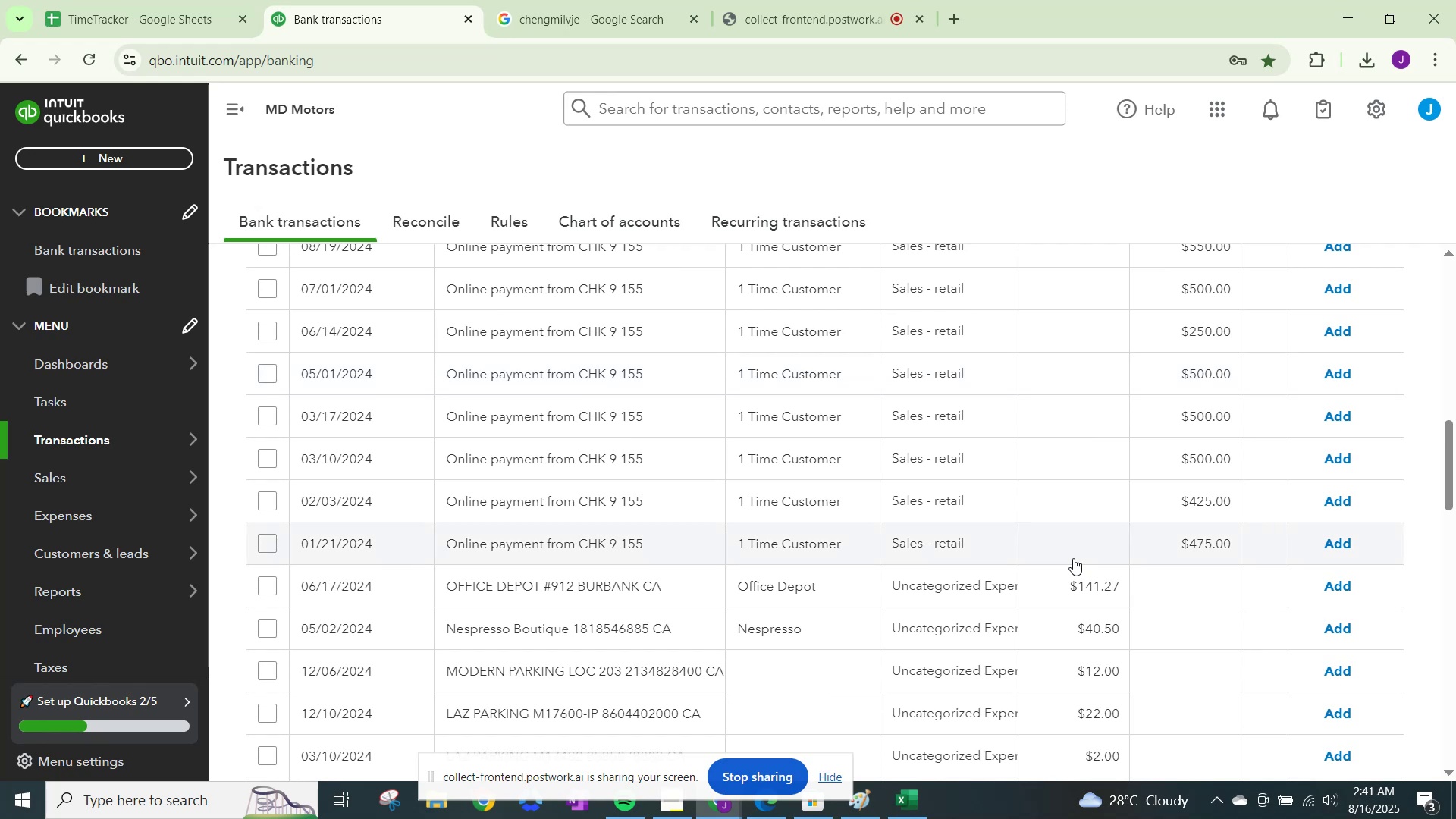 
wait(14.43)
 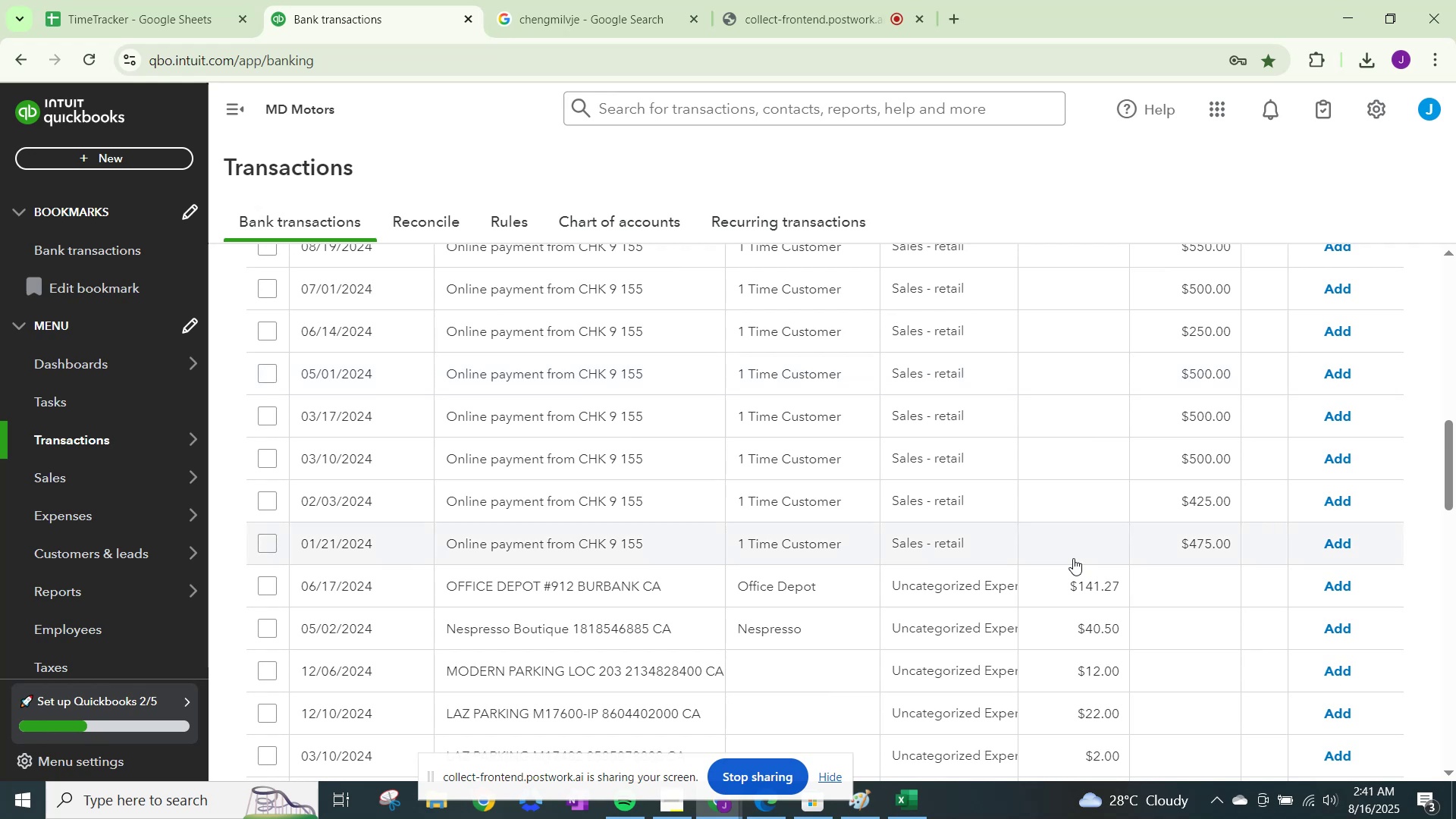 
scroll: coordinate [648, 328], scroll_direction: up, amount: 13.0
 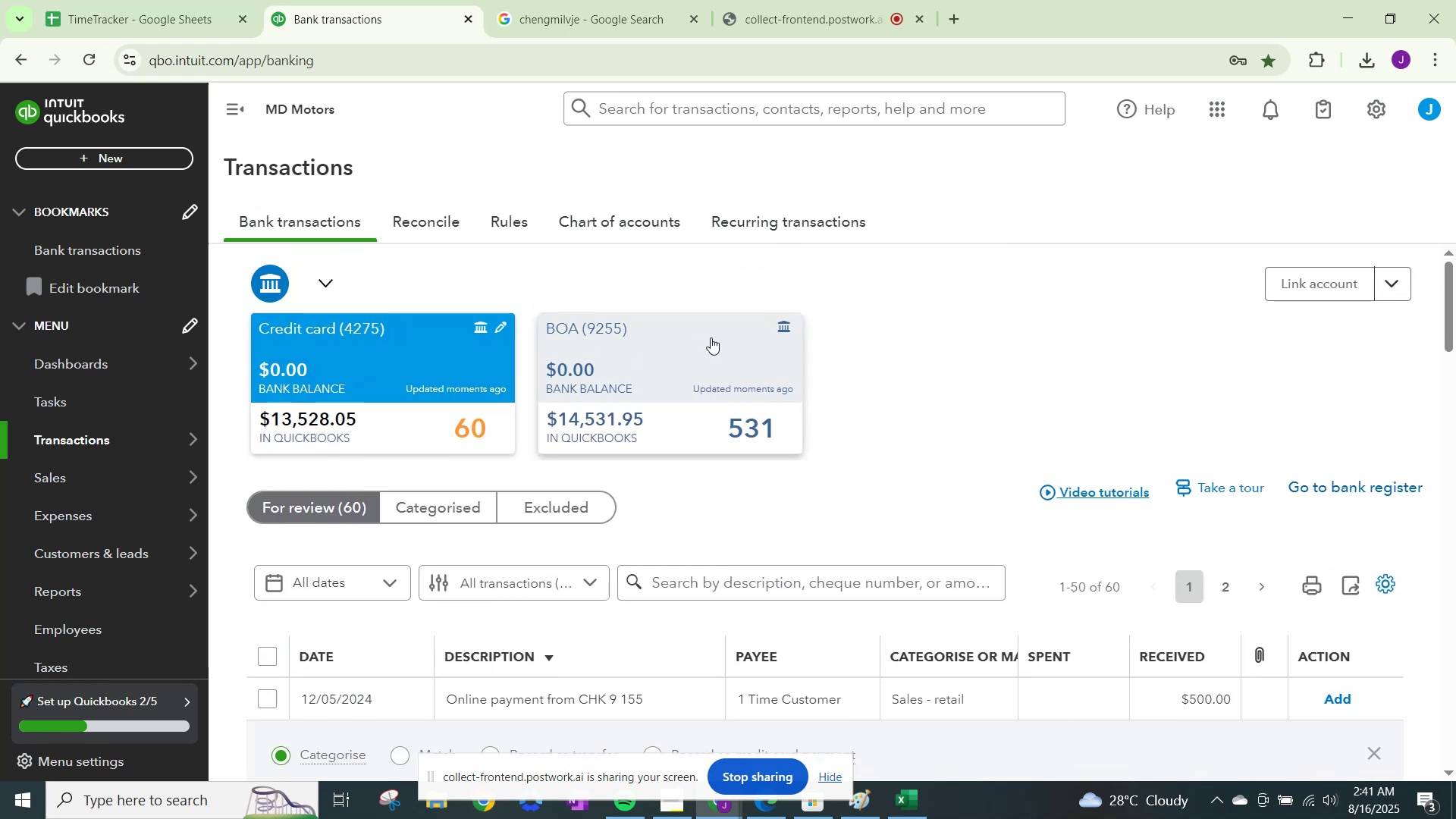 
wait(5.46)
 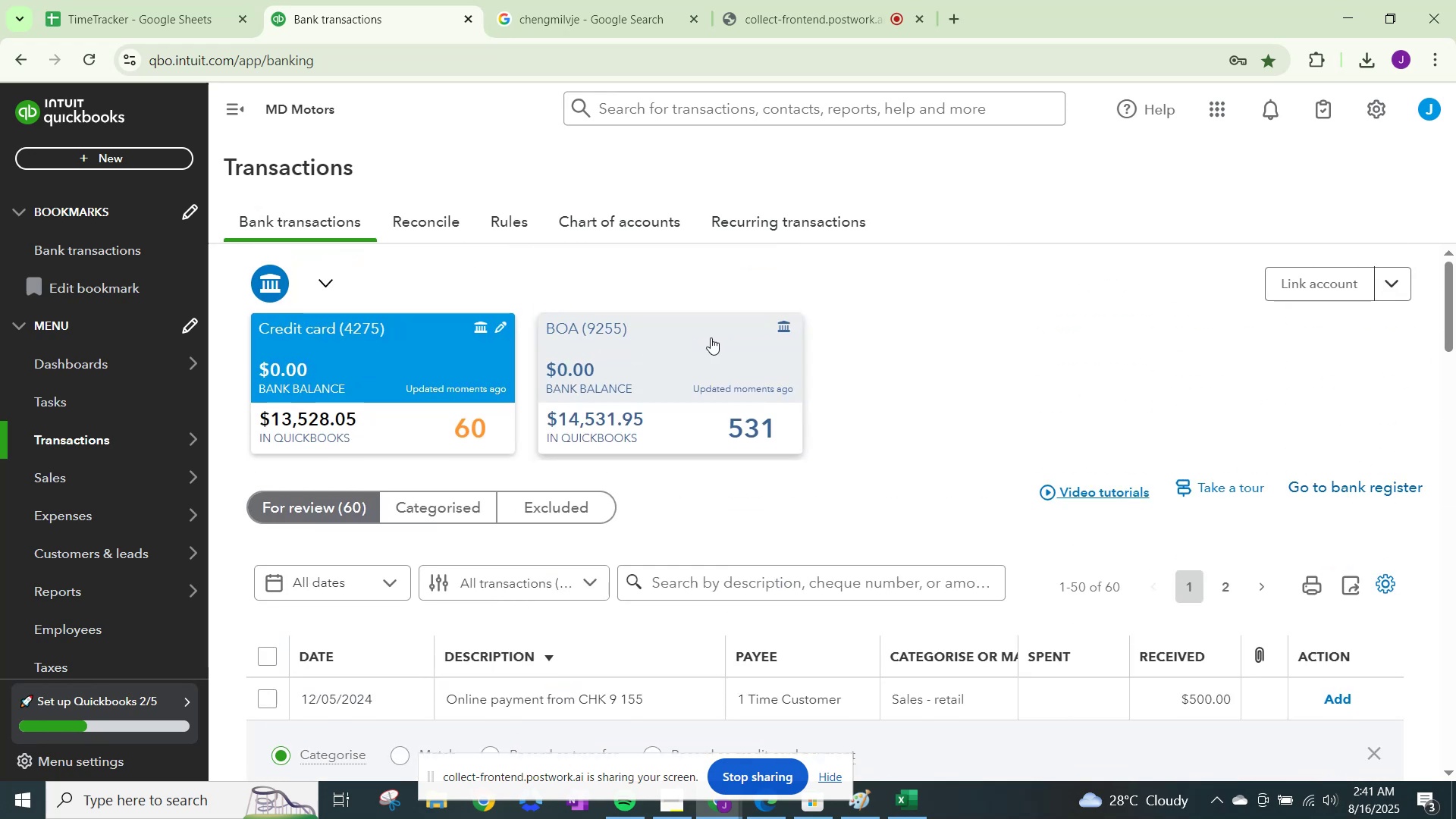 
scroll: coordinate [711, 337], scroll_direction: down, amount: 6.0
 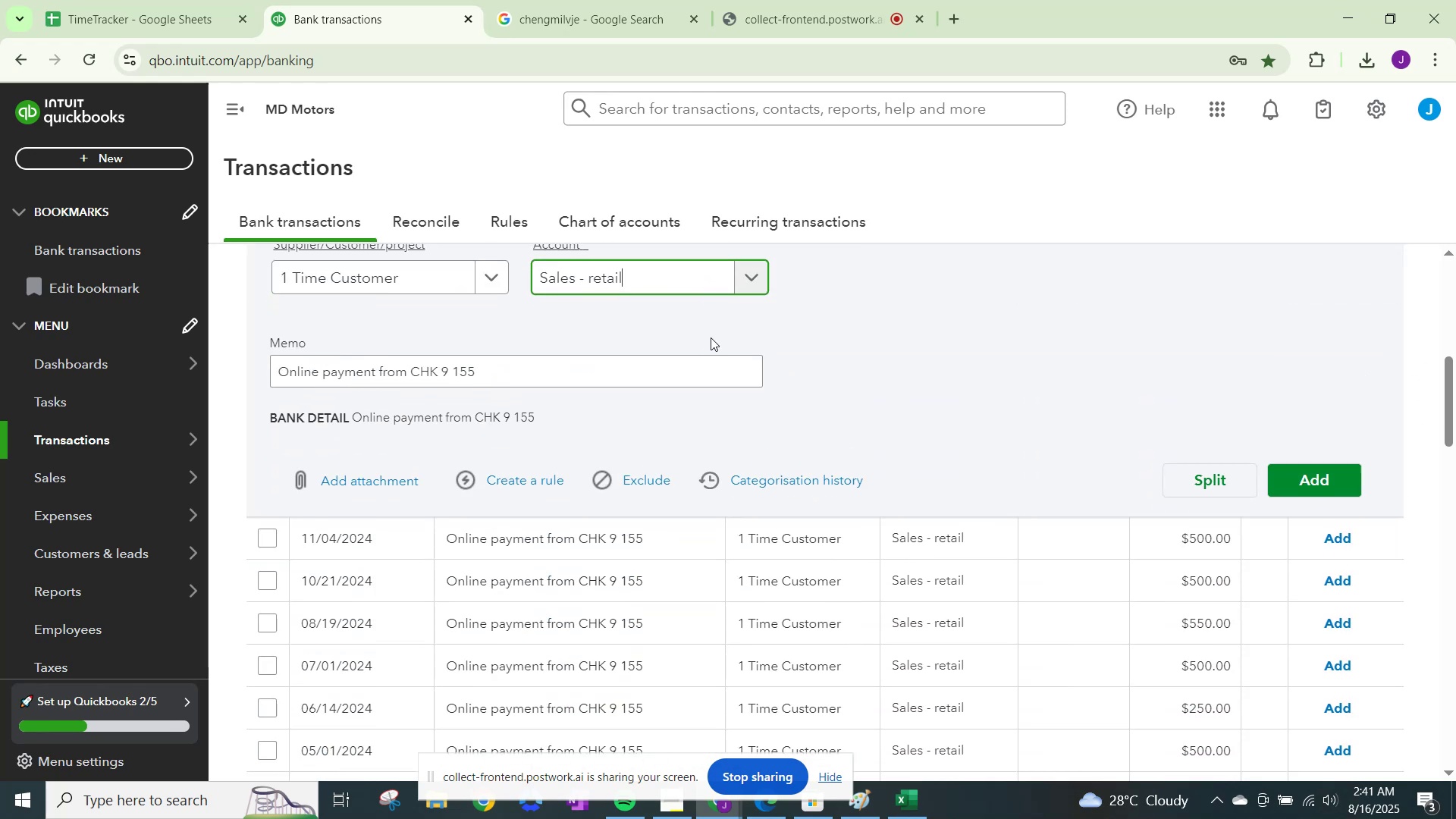 
scroll: coordinate [711, 337], scroll_direction: up, amount: 3.0
 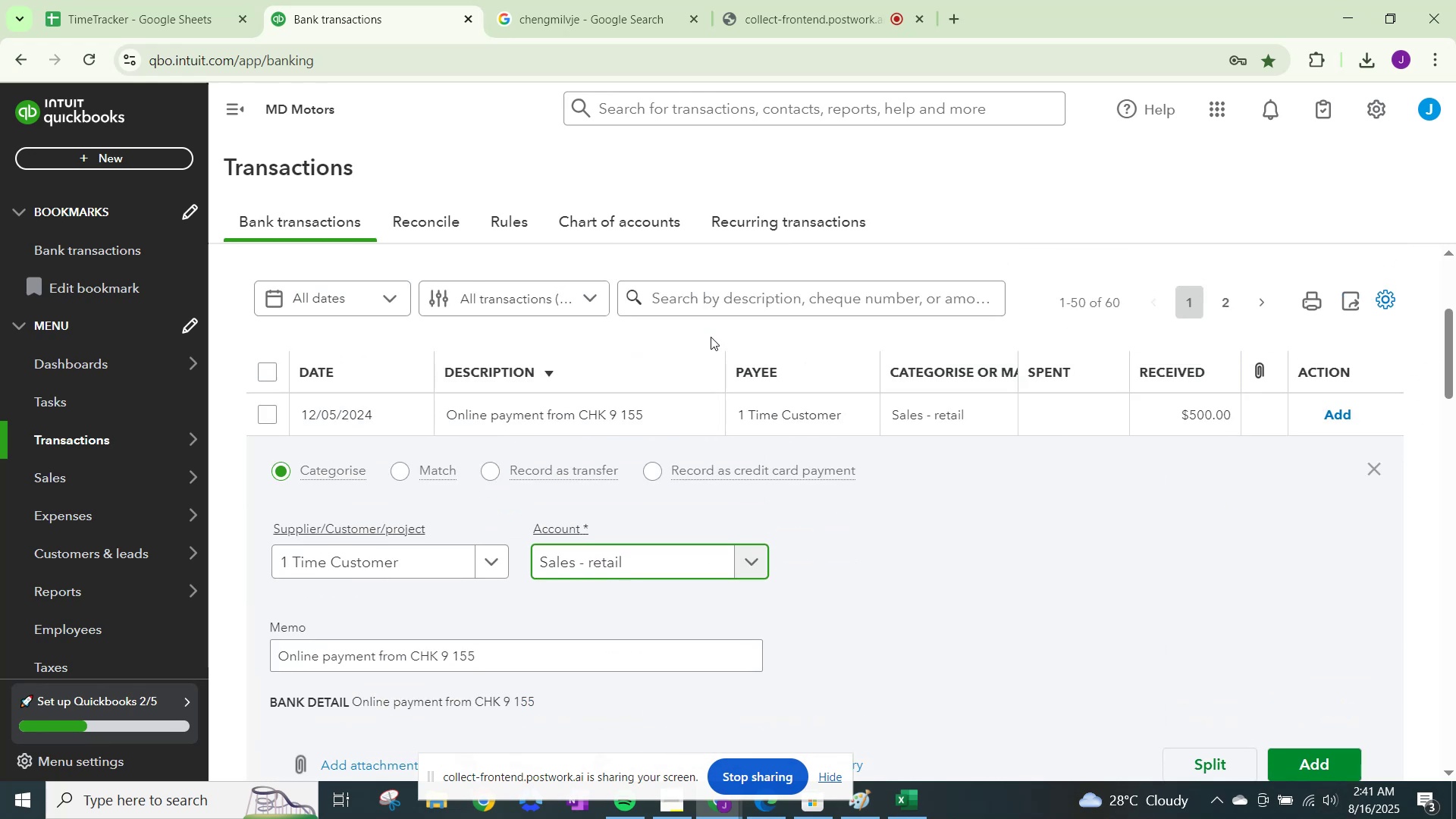 
scroll: coordinate [711, 337], scroll_direction: down, amount: 5.0
 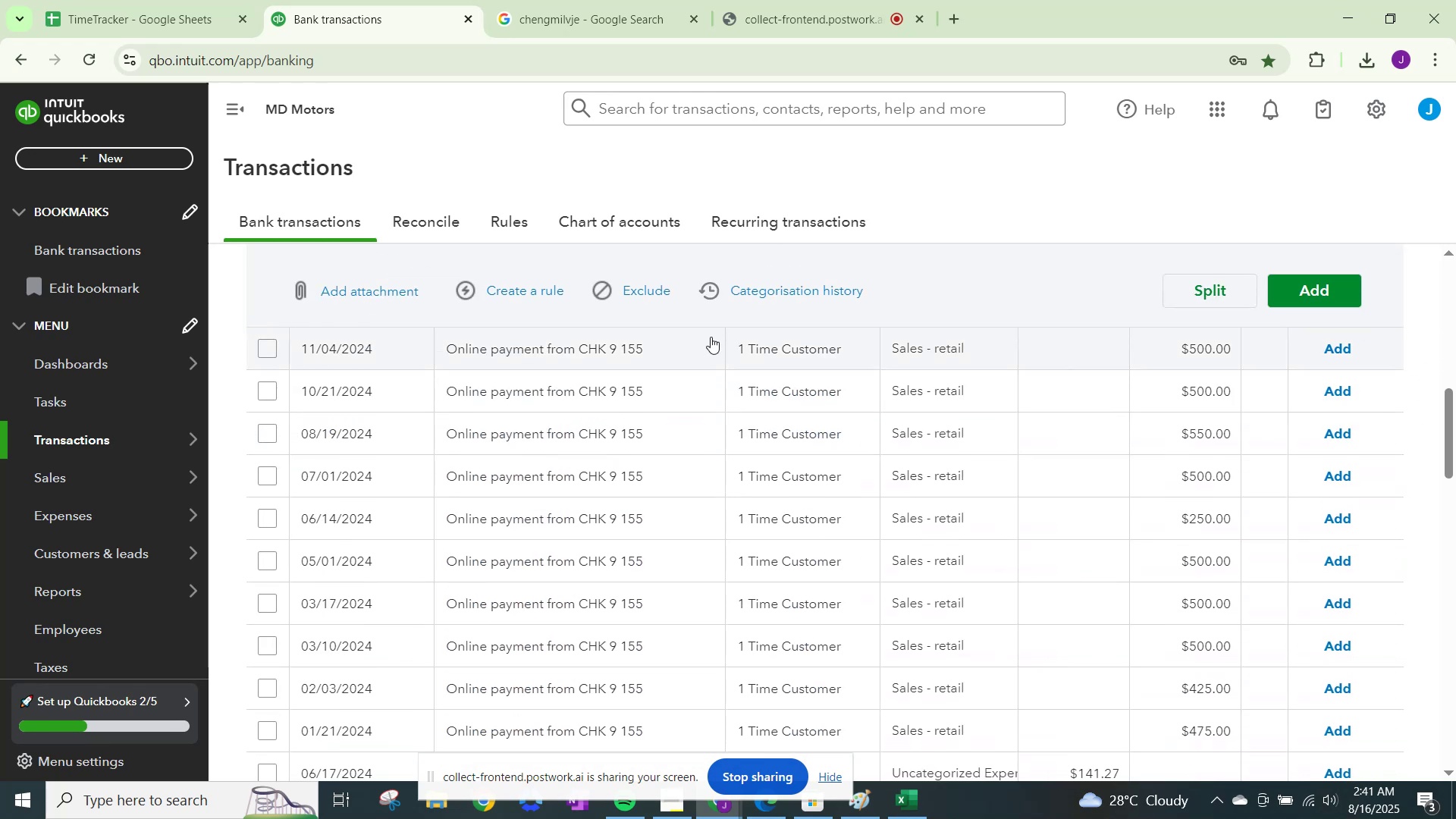 
scroll: coordinate [711, 337], scroll_direction: up, amount: 2.0
 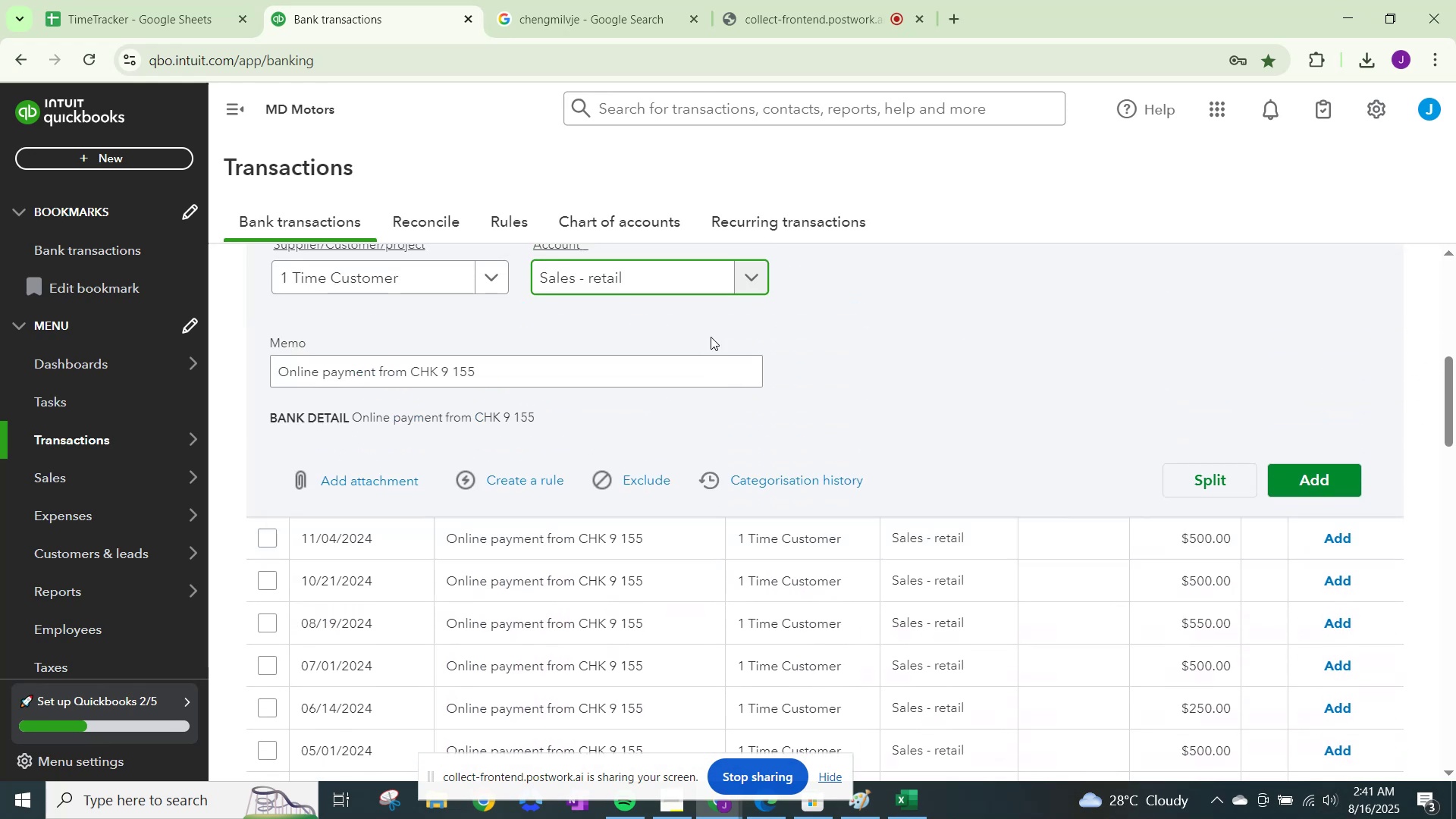 
scroll: coordinate [711, 337], scroll_direction: down, amount: 1.0
 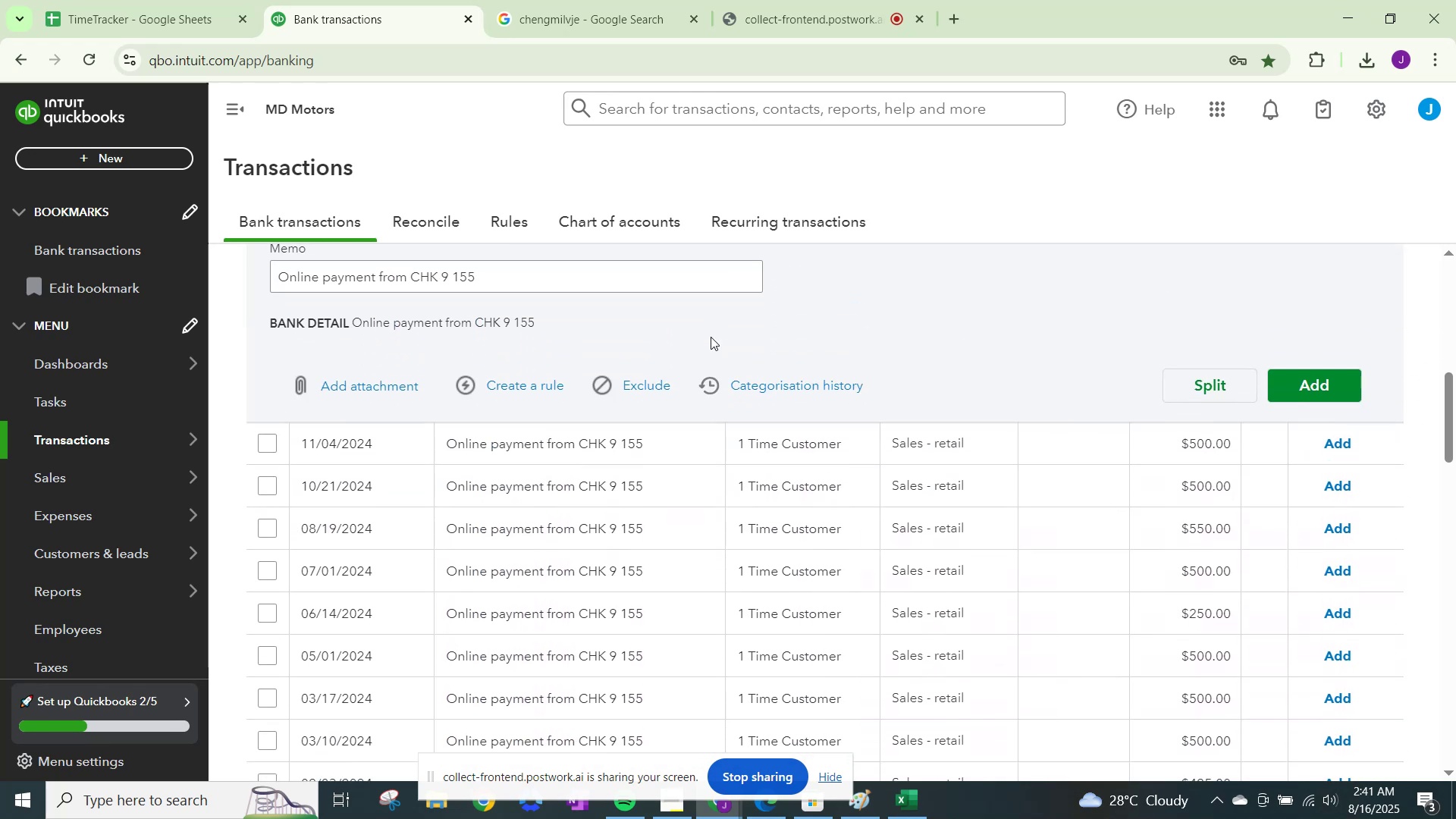 
scroll: coordinate [711, 337], scroll_direction: up, amount: 2.0
 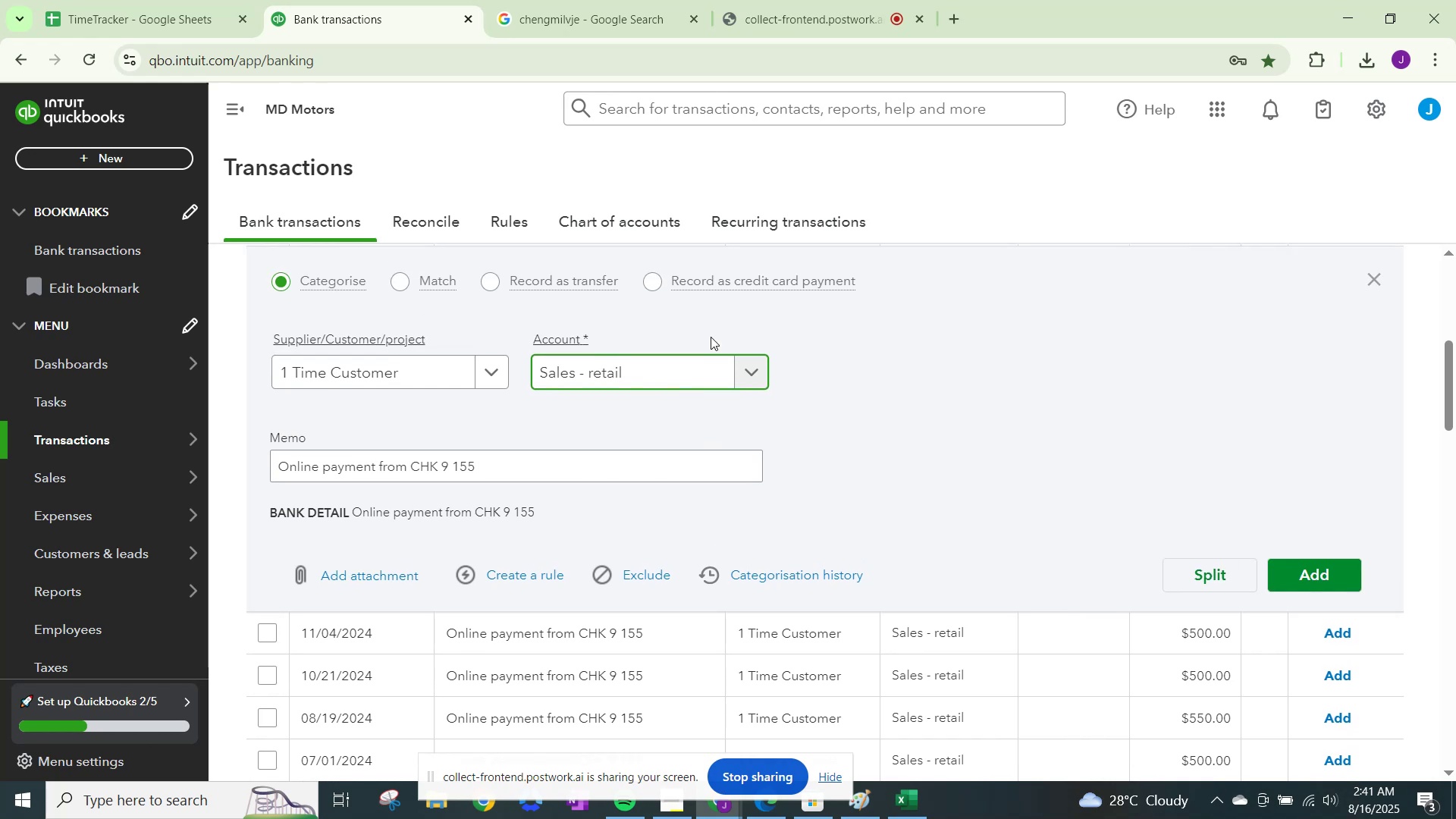 
scroll: coordinate [711, 337], scroll_direction: down, amount: 2.0
 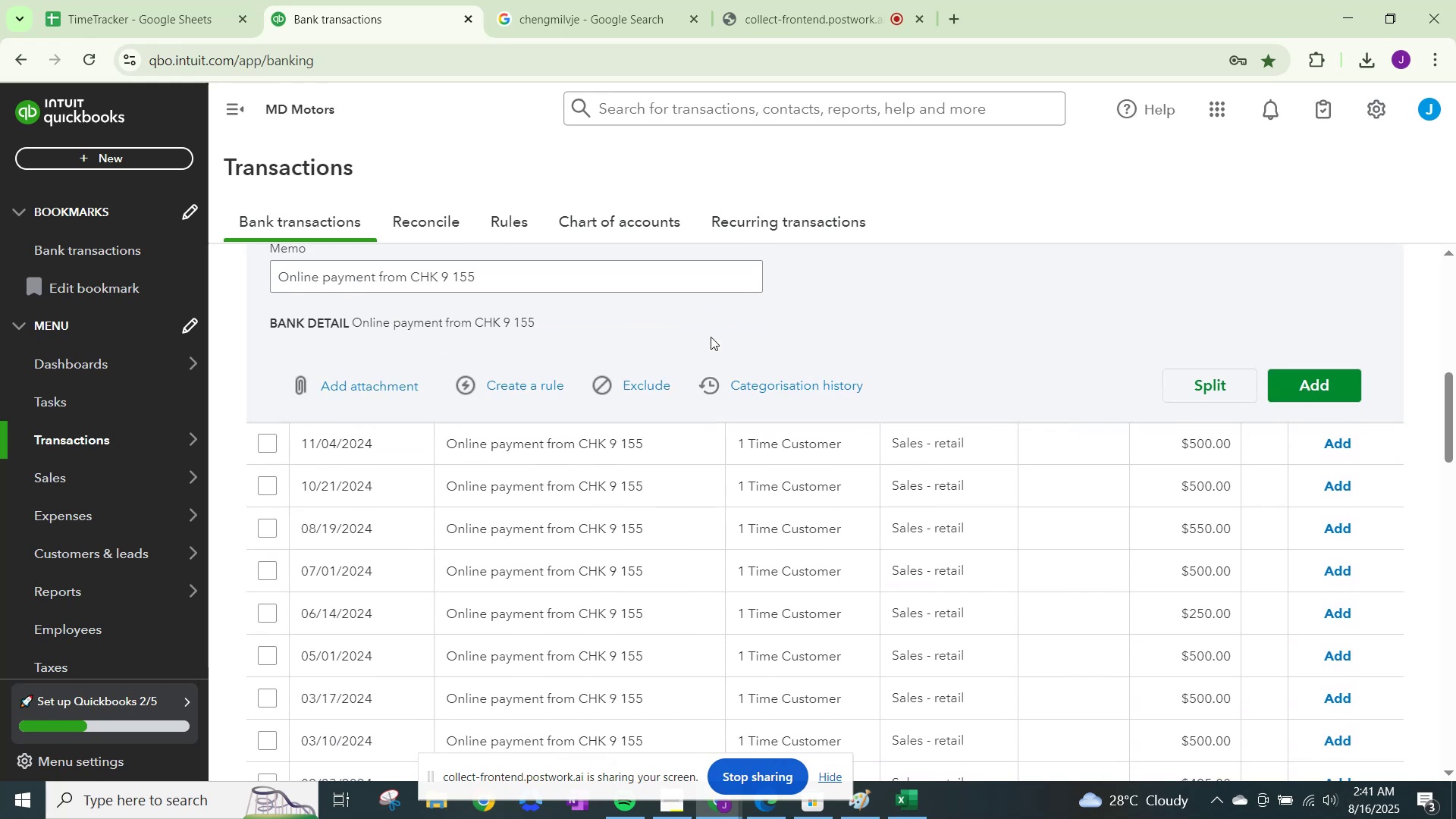 
left_click([942, 435])
 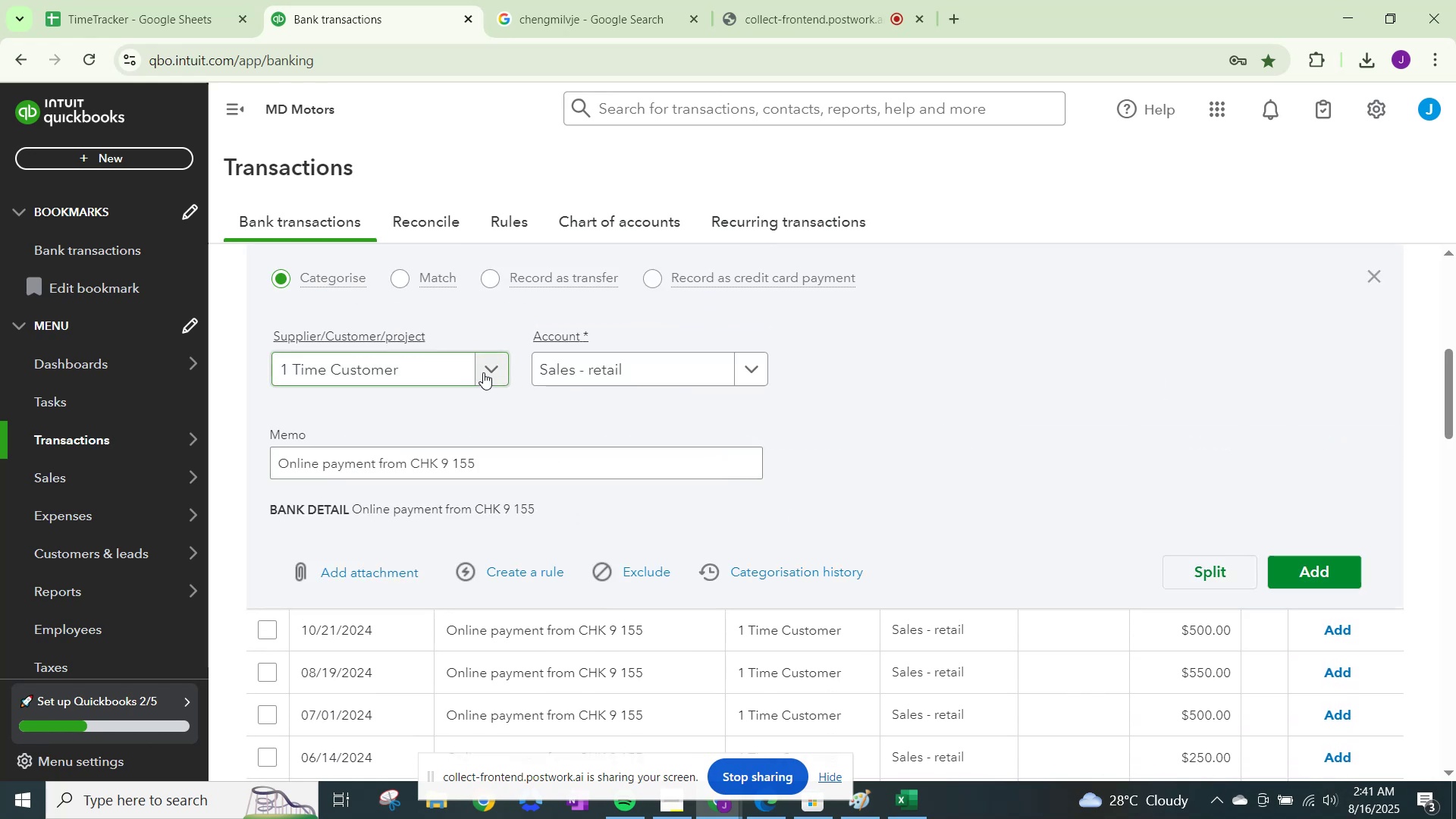 
scroll: coordinate [858, 470], scroll_direction: up, amount: 1.0
 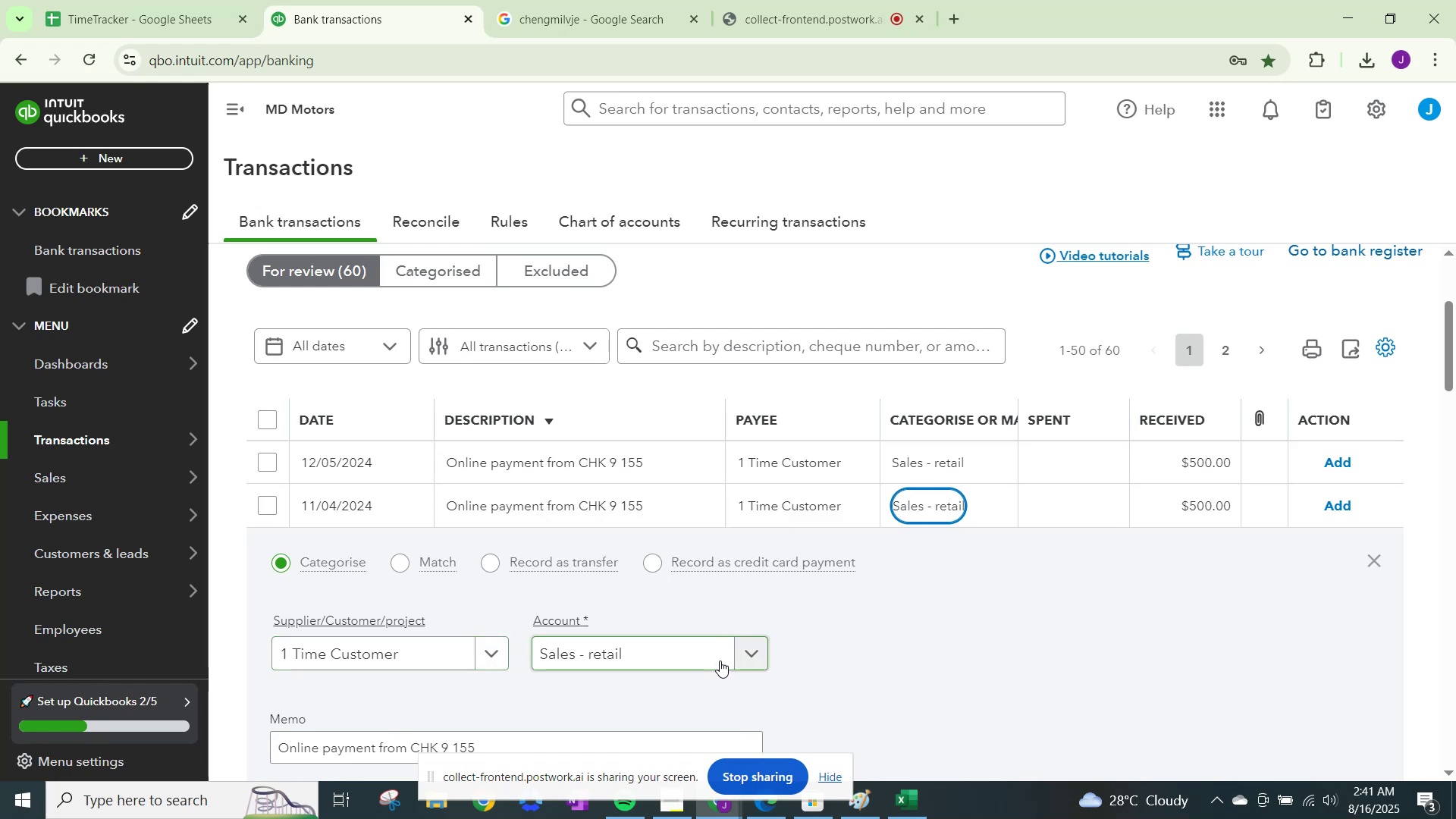 
left_click_drag(start_coordinate=[701, 640], to_coordinate=[400, 639])
 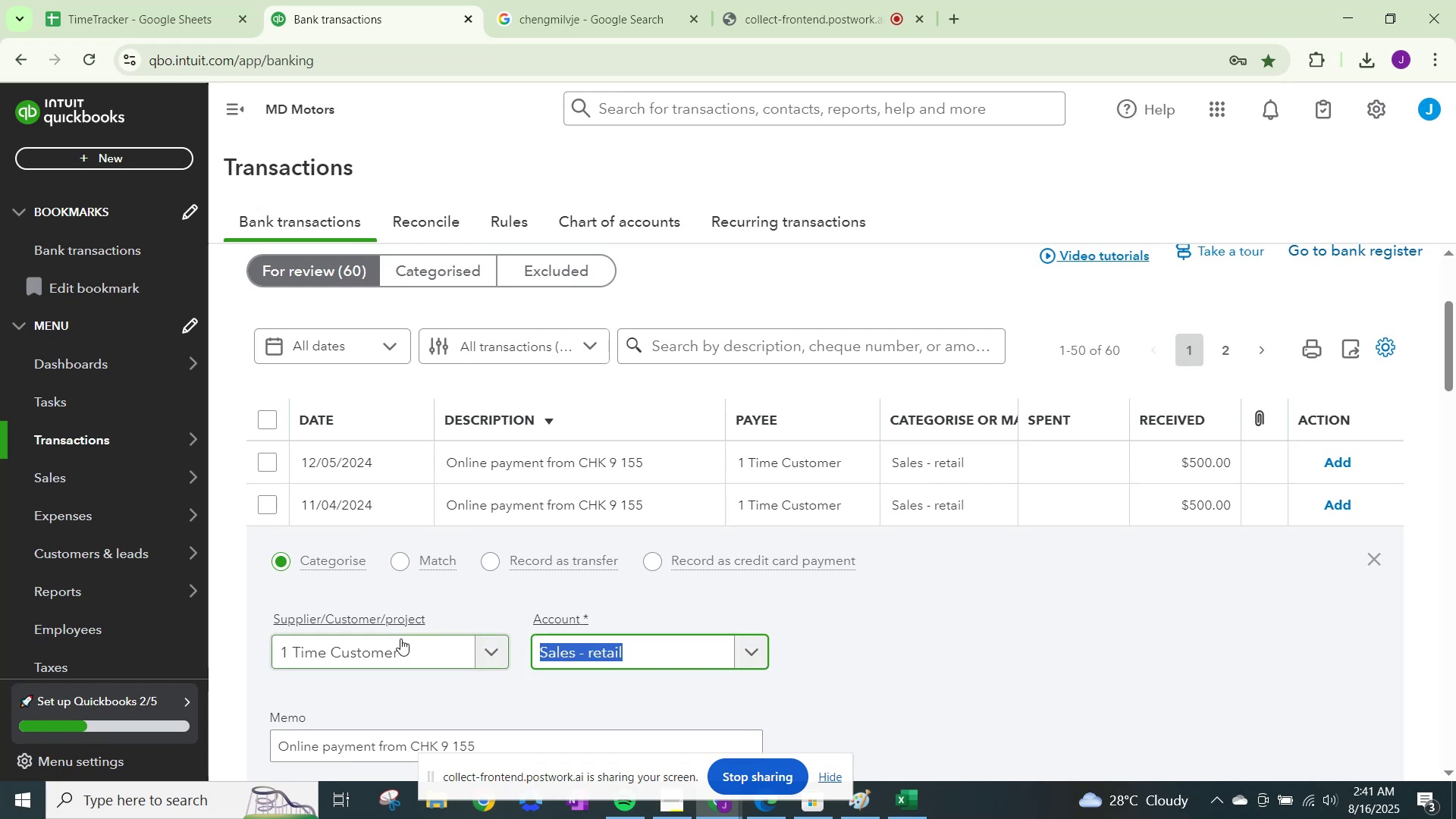 
key(Backspace)
 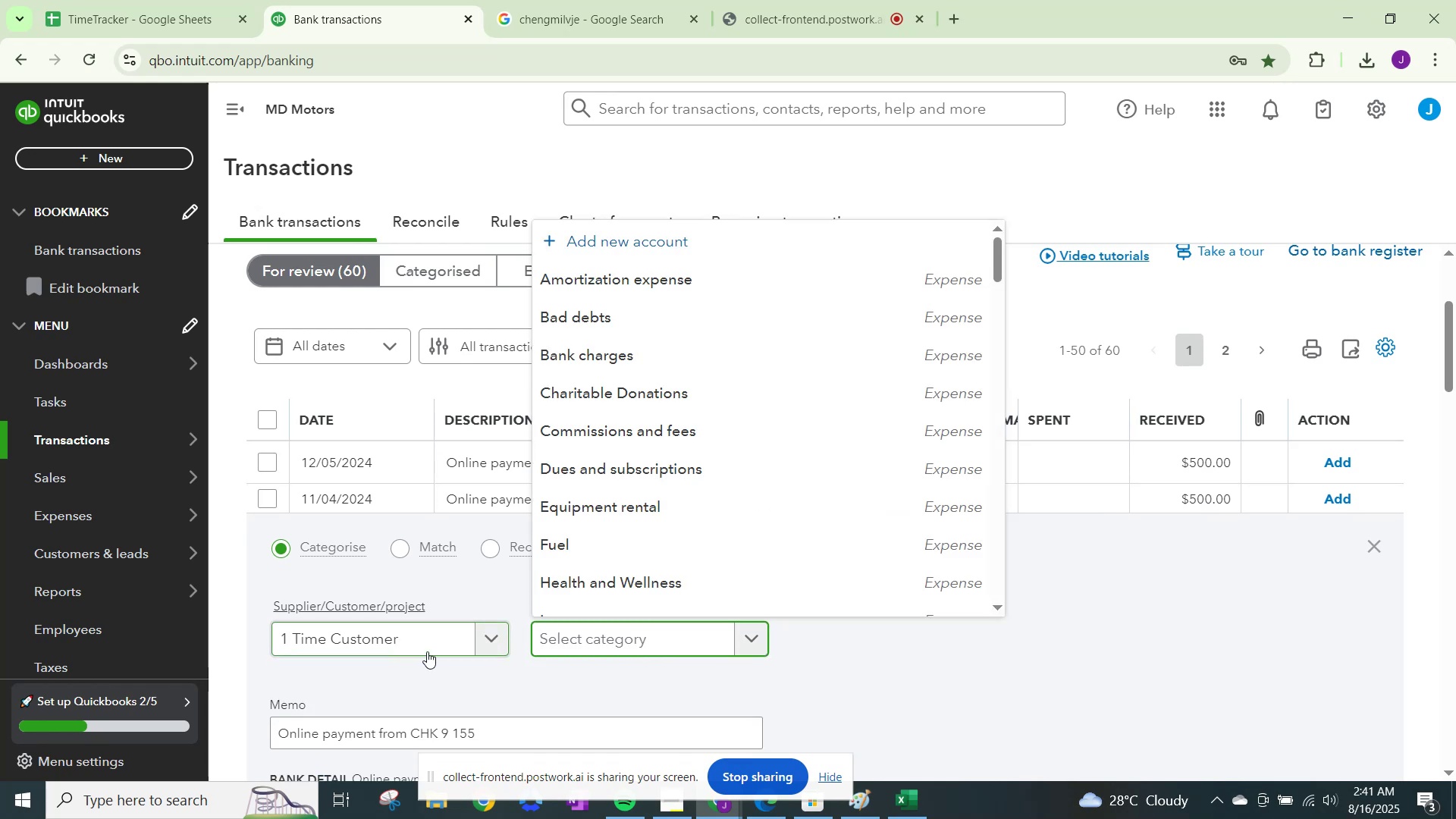 
left_click([431, 644])
 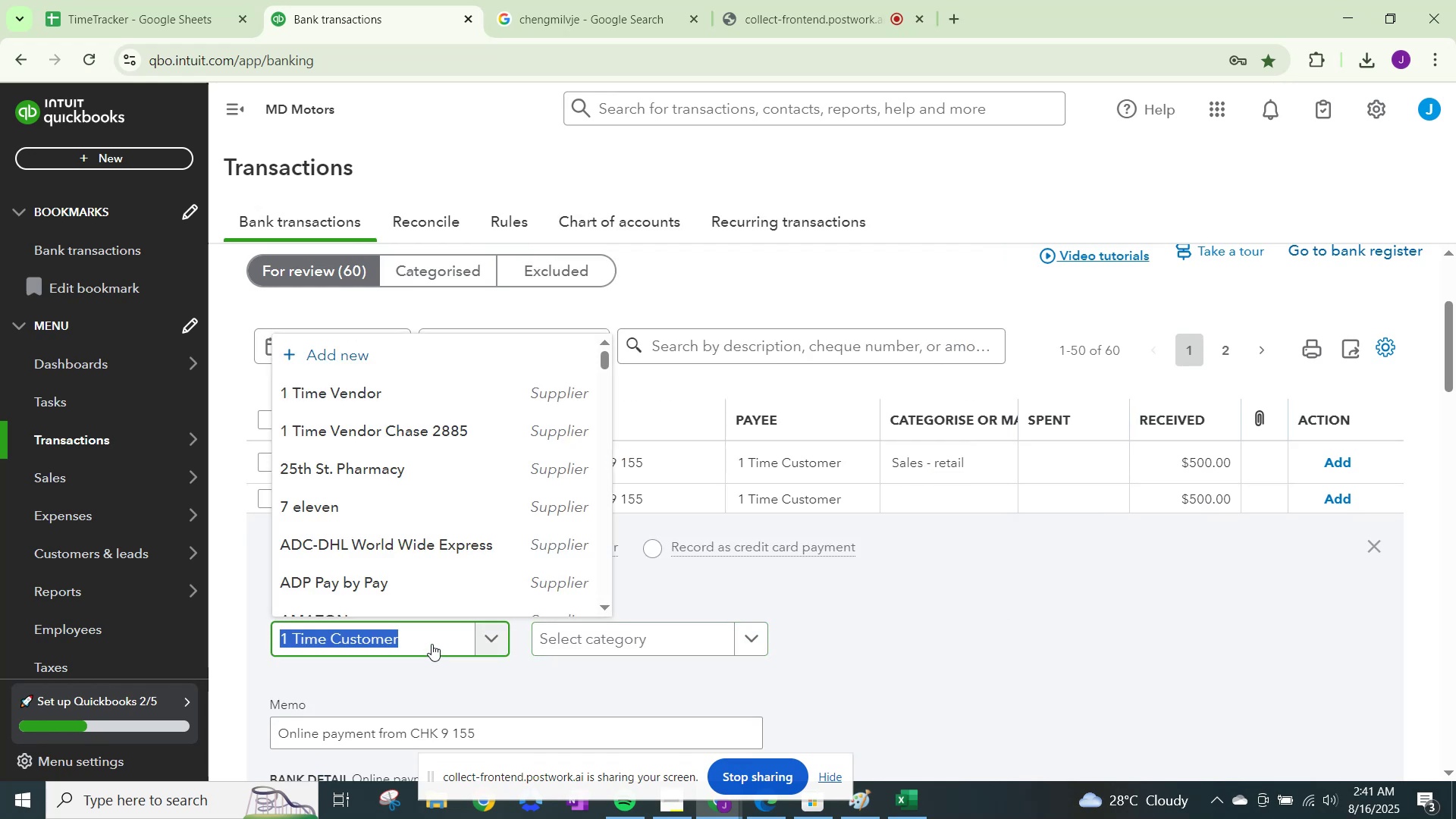 
key(Backspace)
 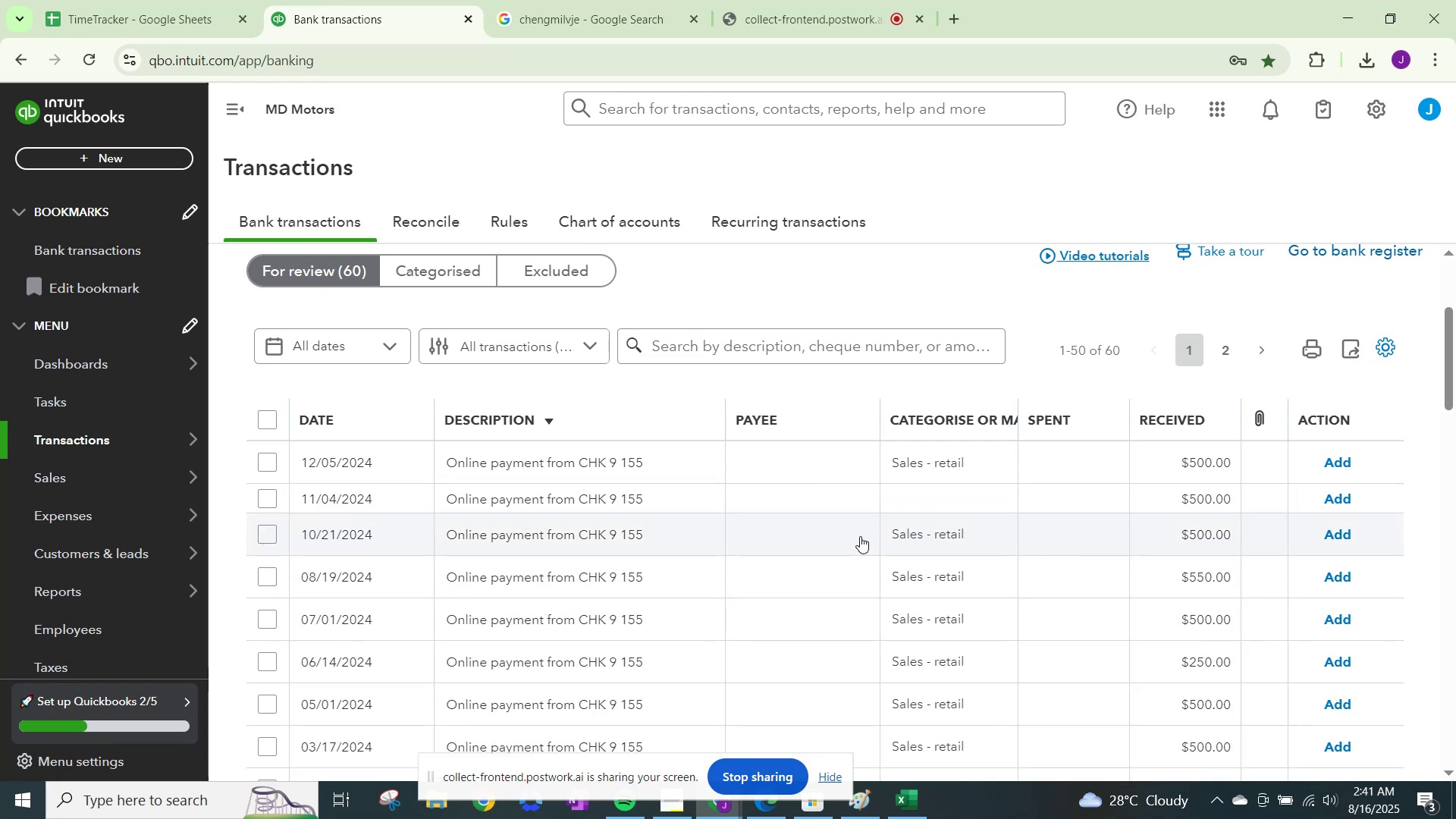 
wait(18.61)
 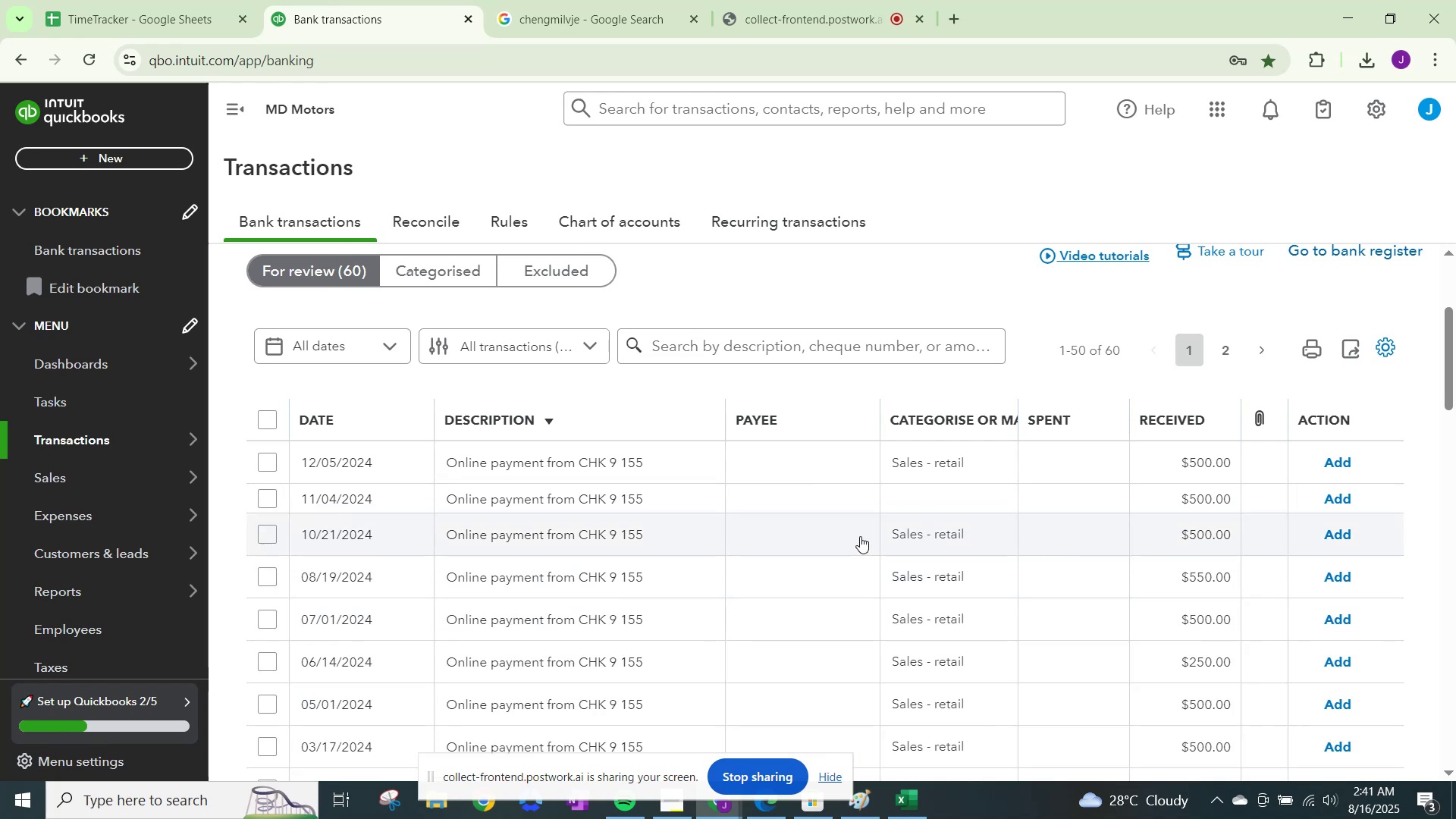 
scroll: coordinate [860, 536], scroll_direction: up, amount: 7.0
 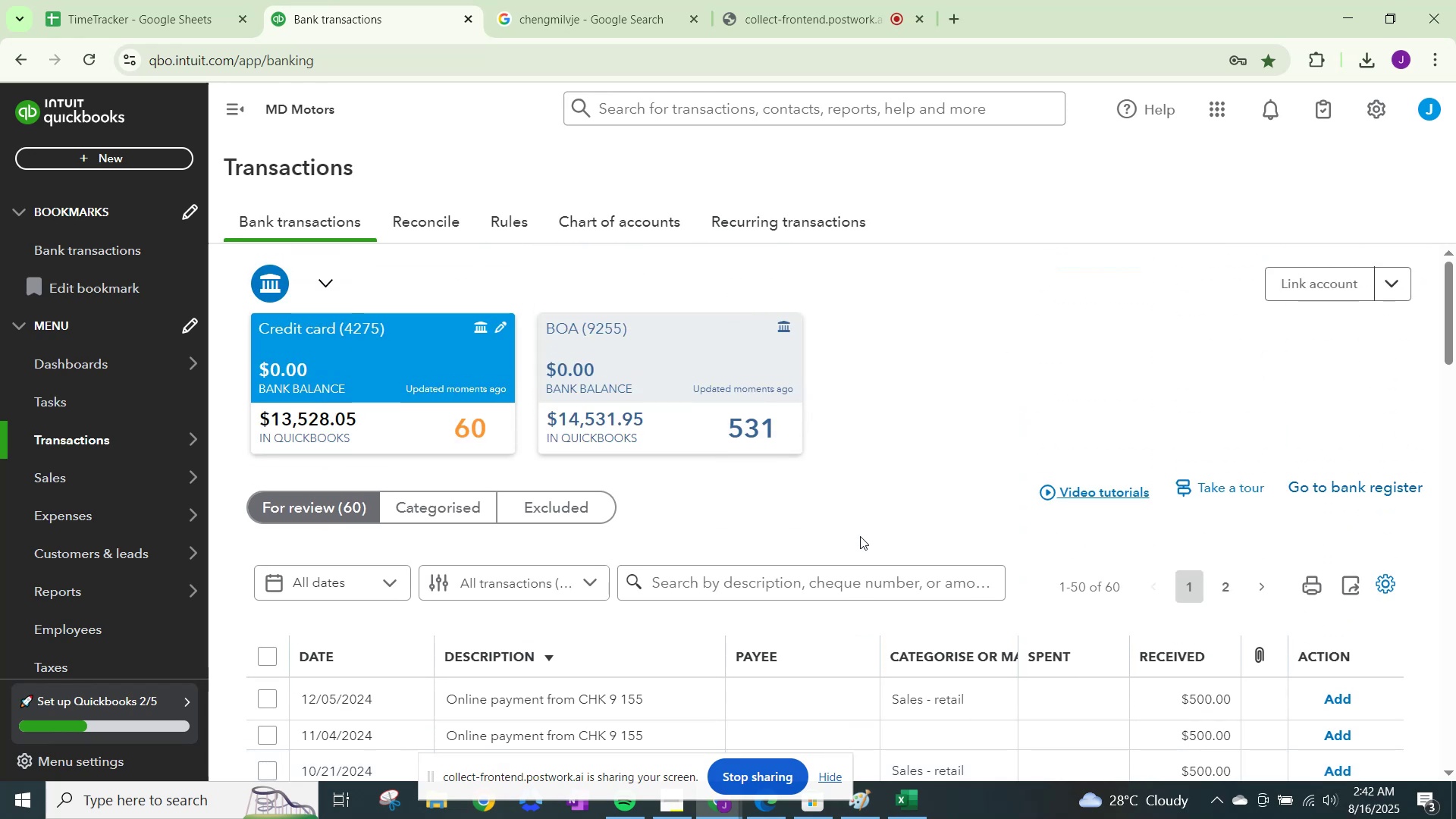 
wait(5.74)
 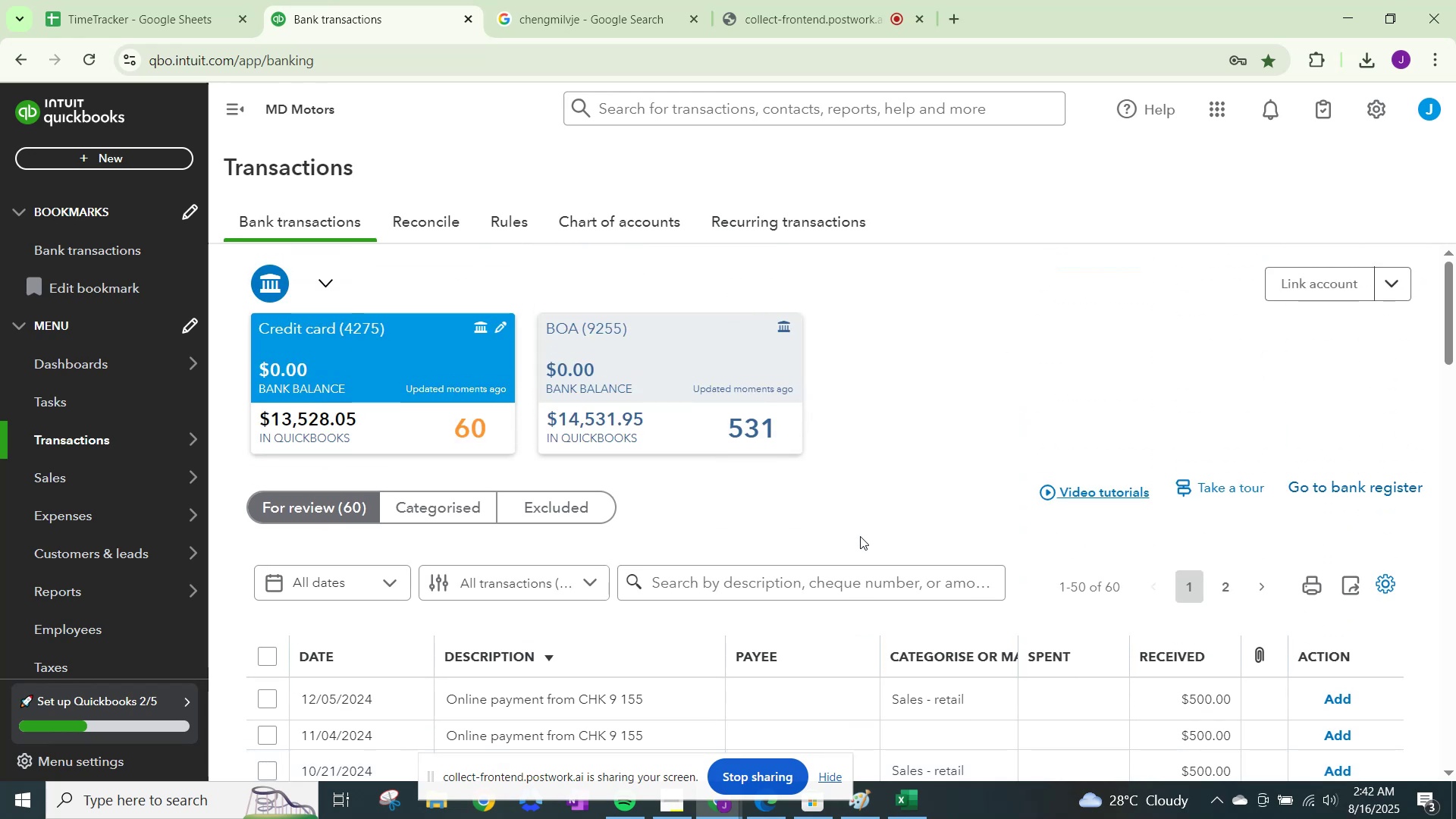 
scroll: coordinate [860, 536], scroll_direction: down, amount: 3.0
 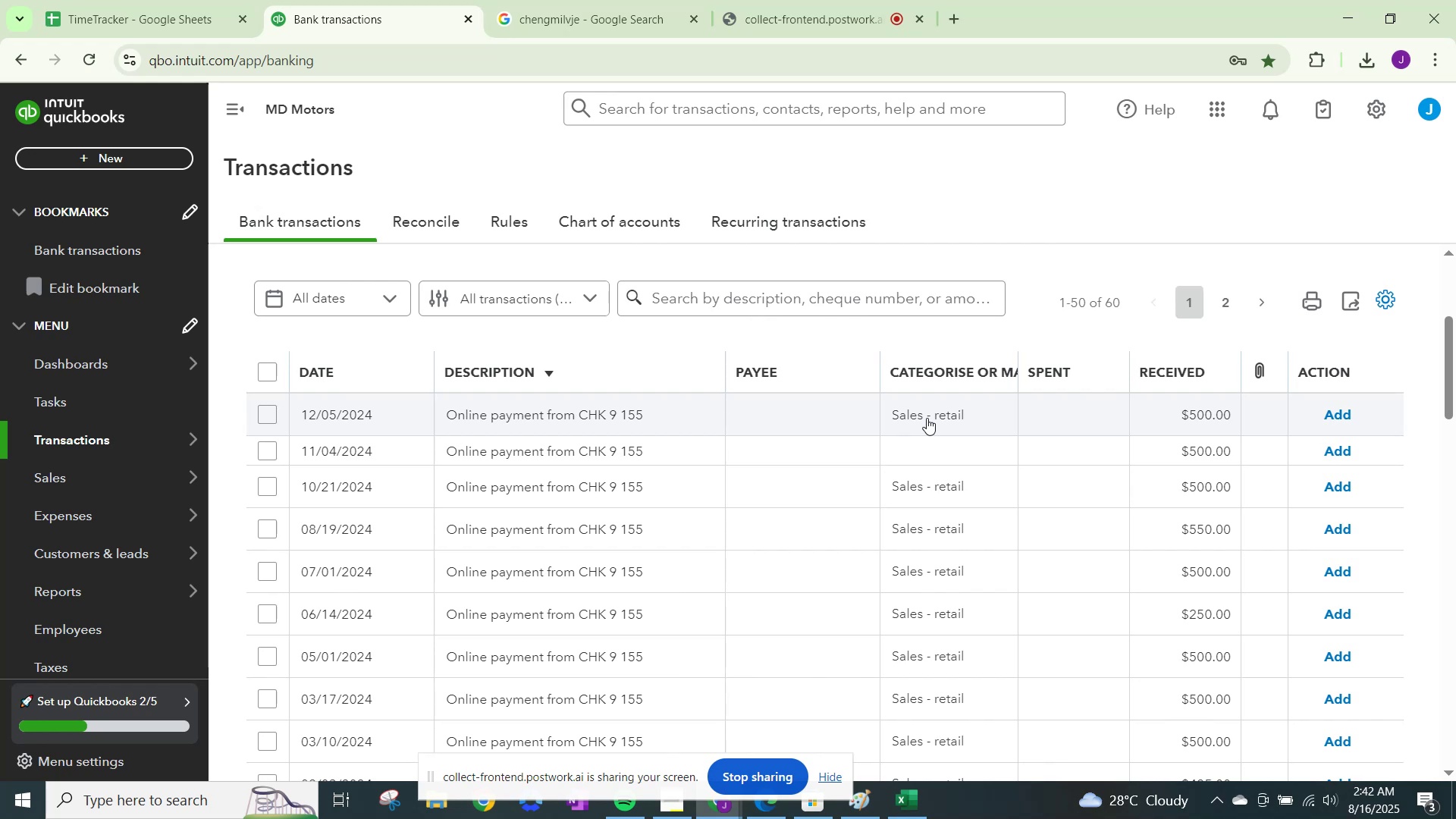 
wait(15.31)
 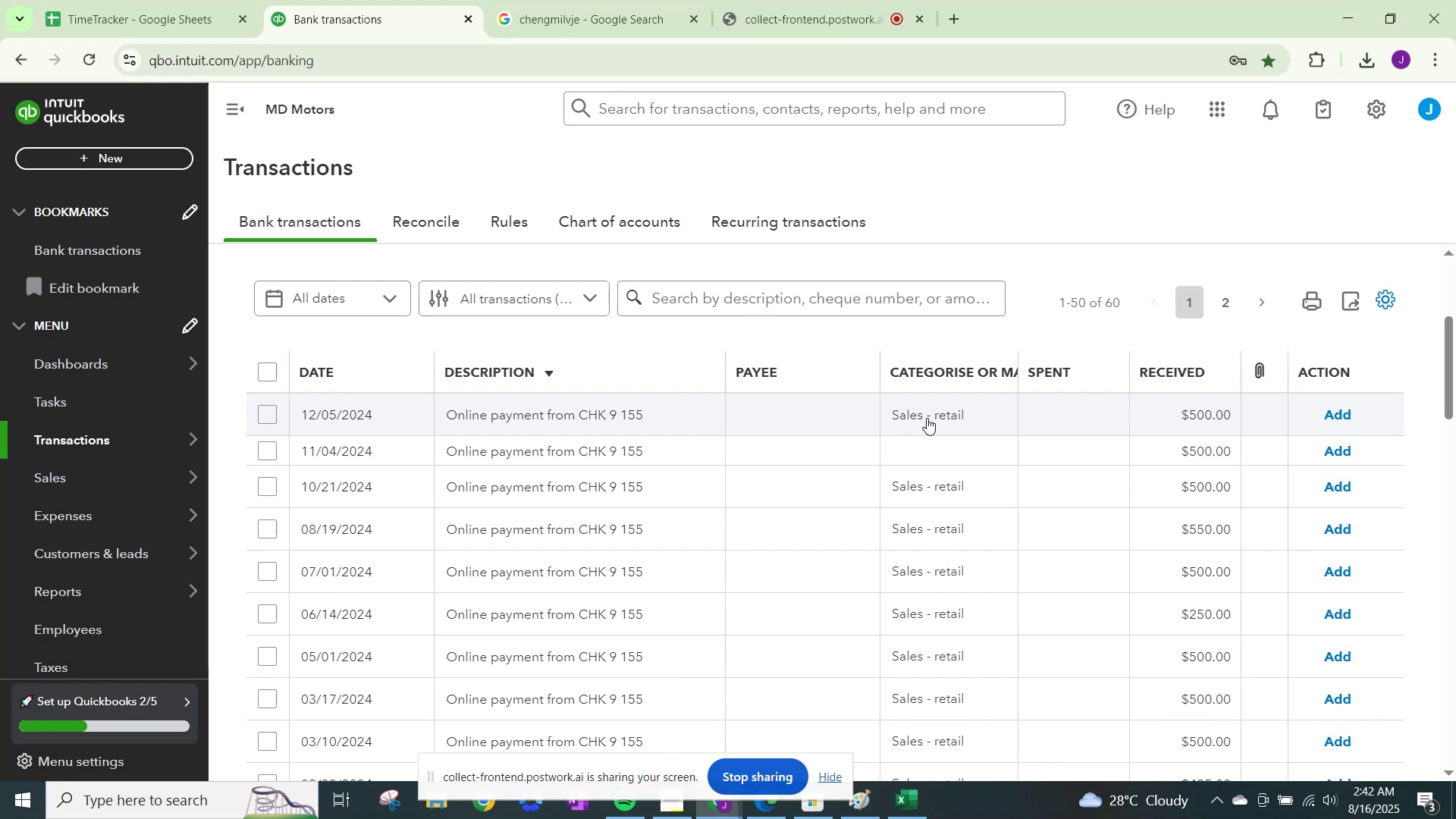 
scroll: coordinate [927, 418], scroll_direction: up, amount: 1.0
 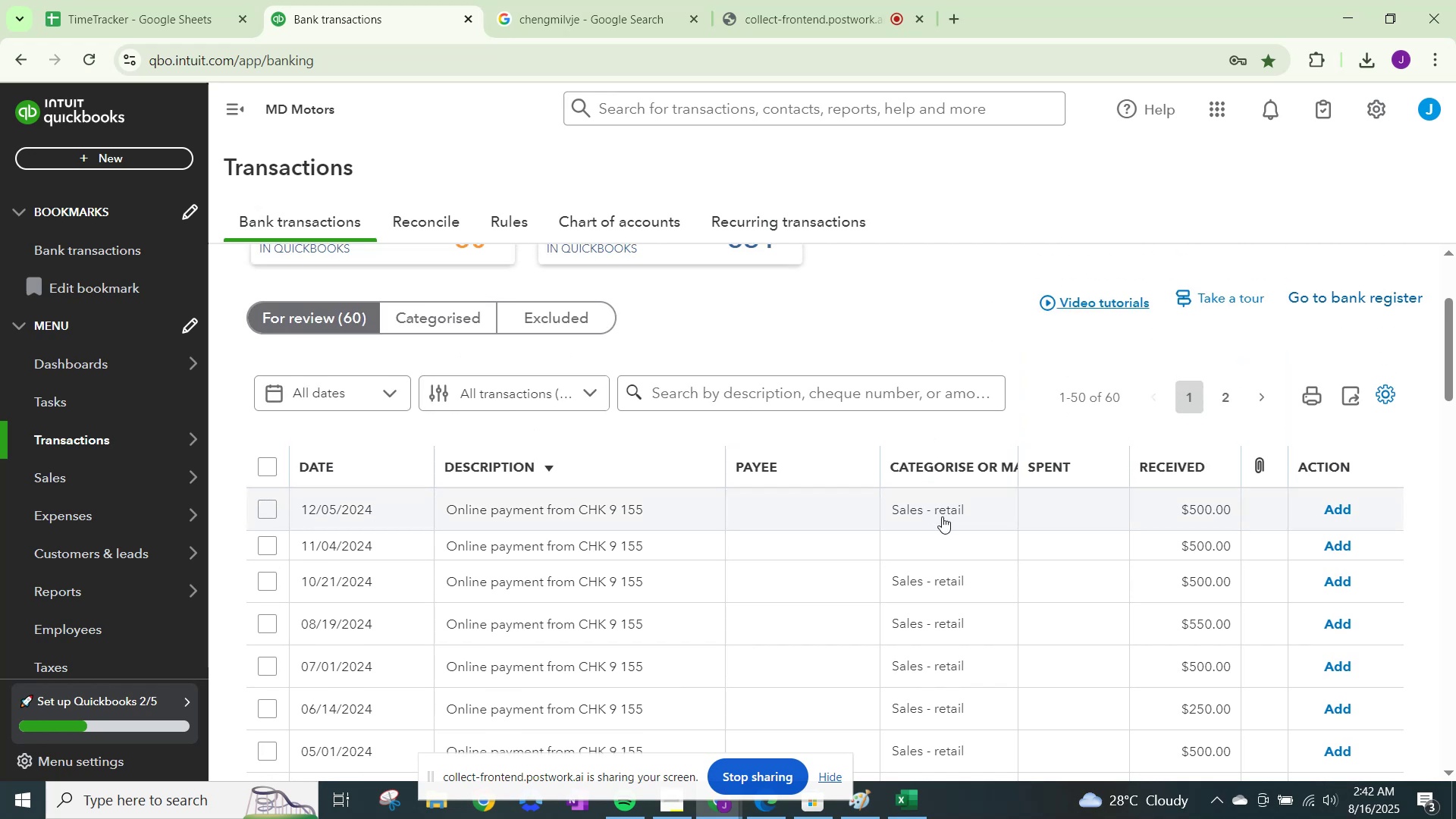 
left_click([942, 516])
 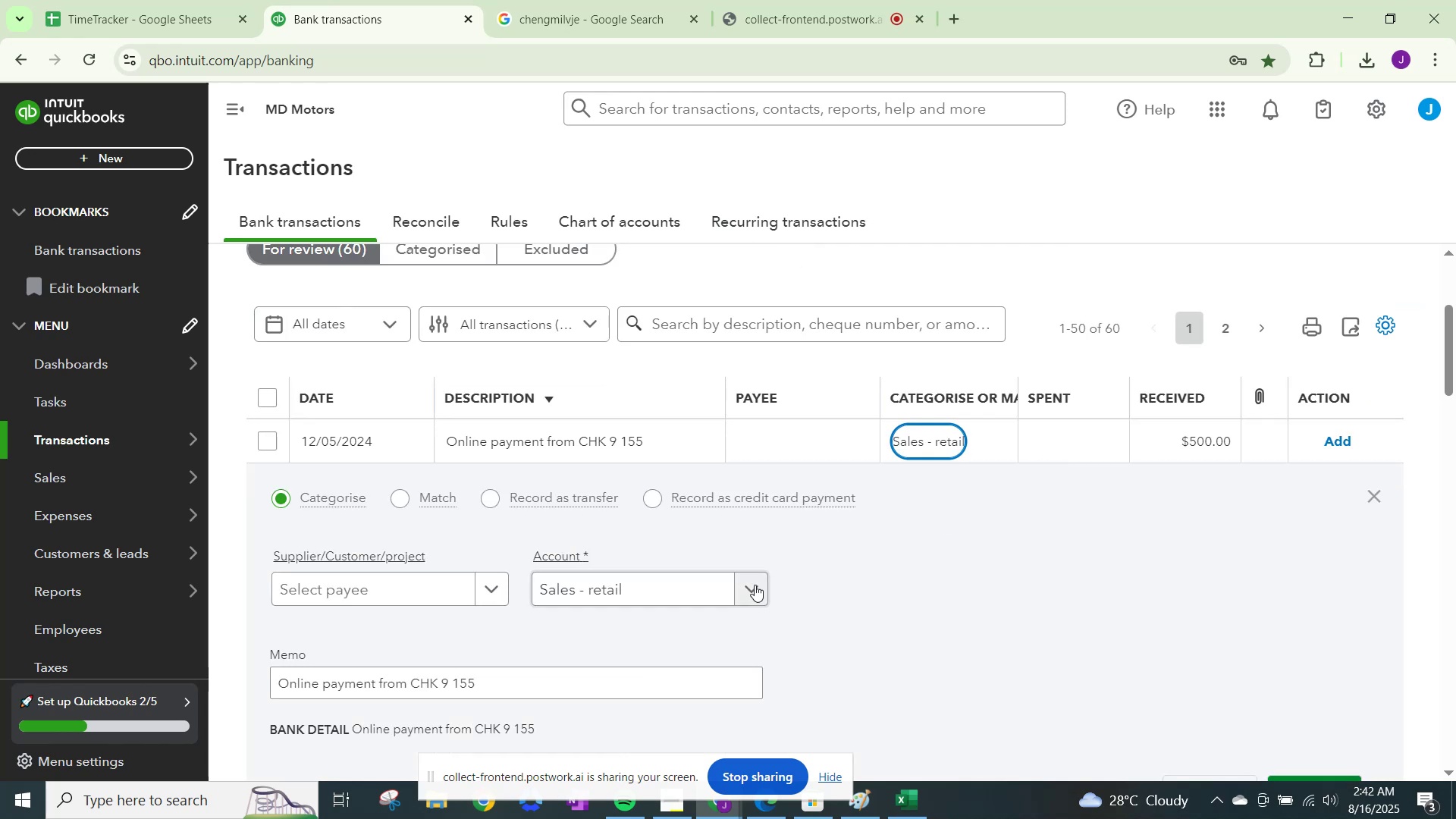 
left_click([749, 586])
 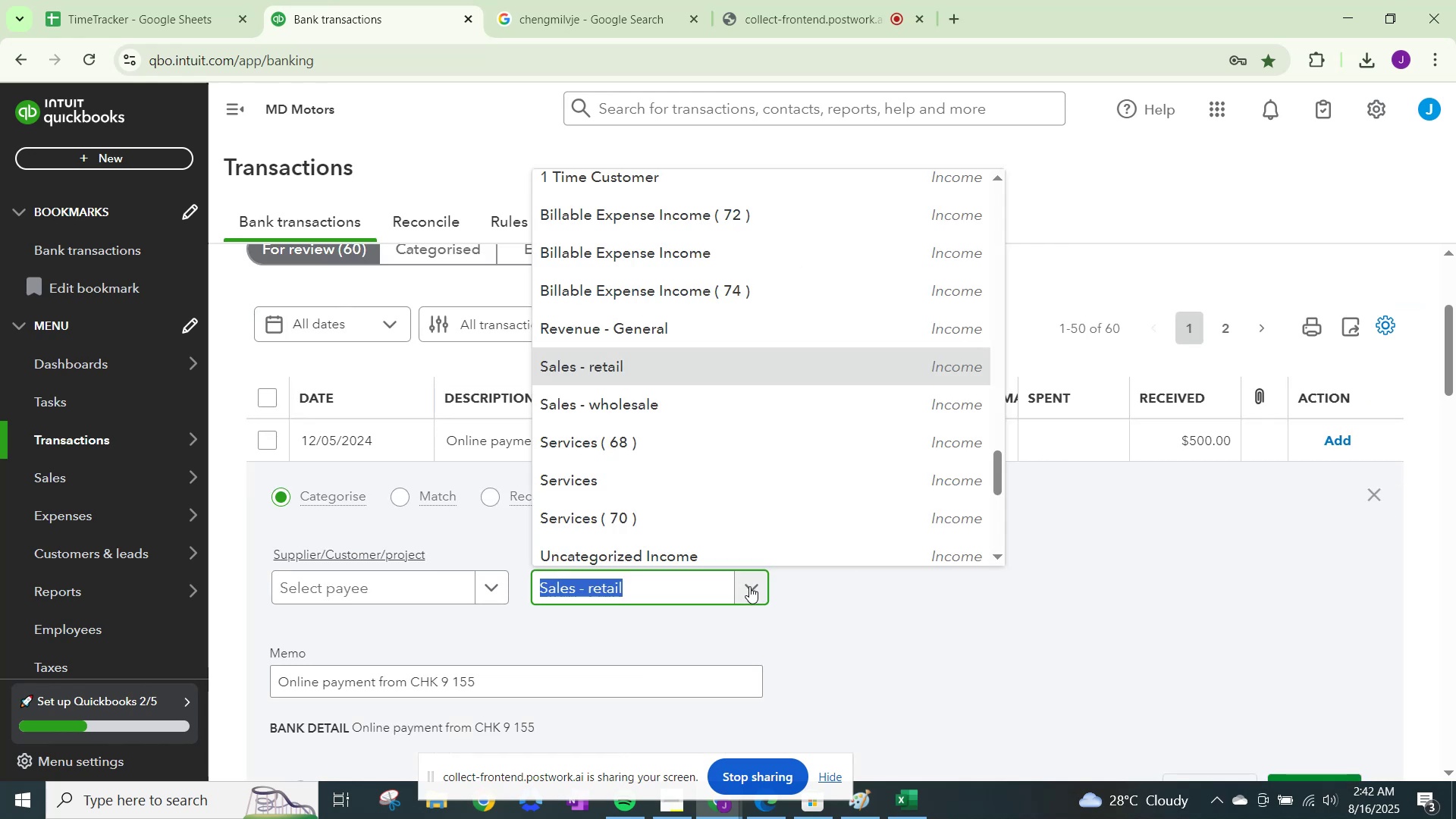 
wait(8.27)
 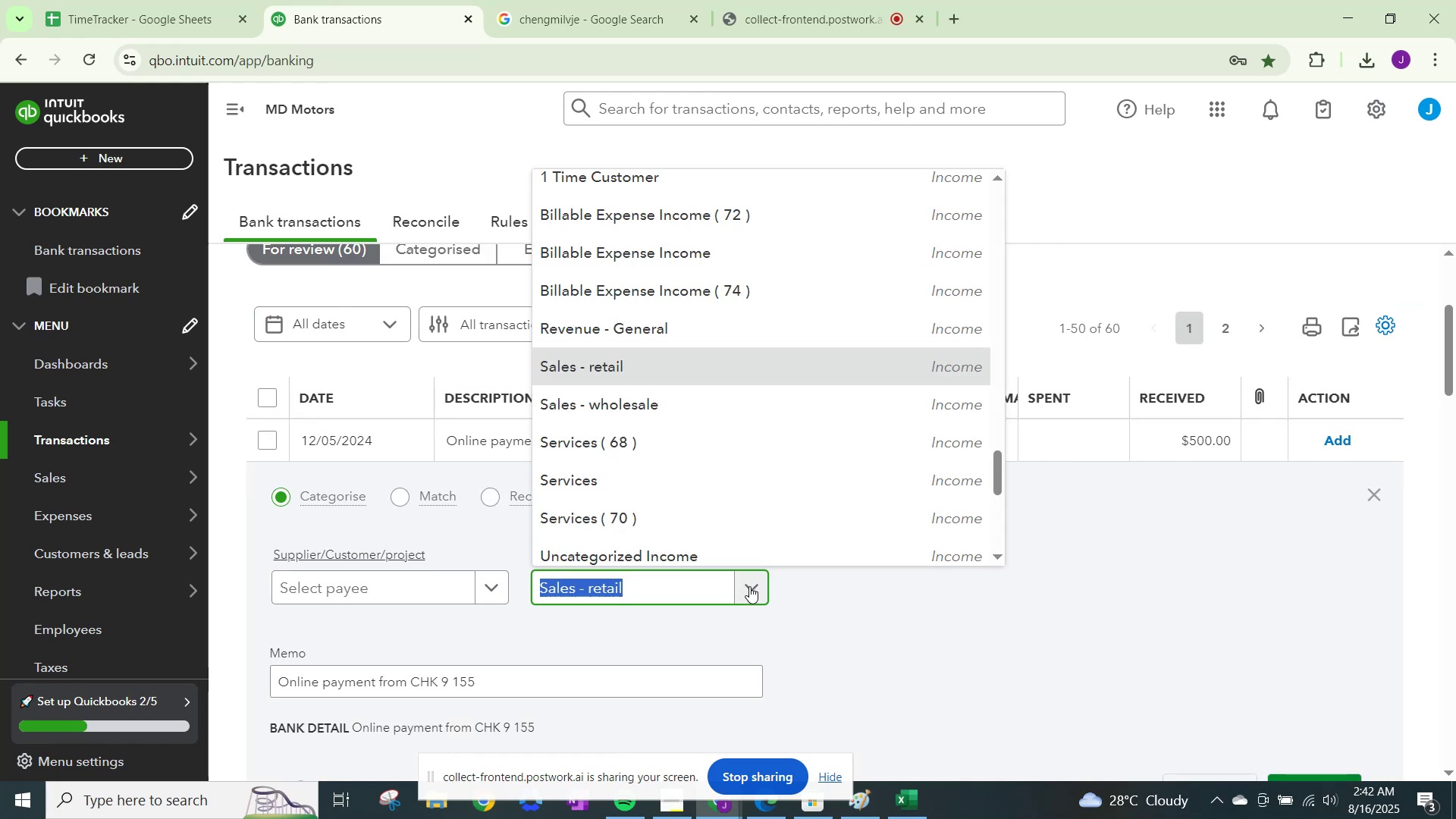 
scroll: coordinate [749, 586], scroll_direction: down, amount: 3.0
 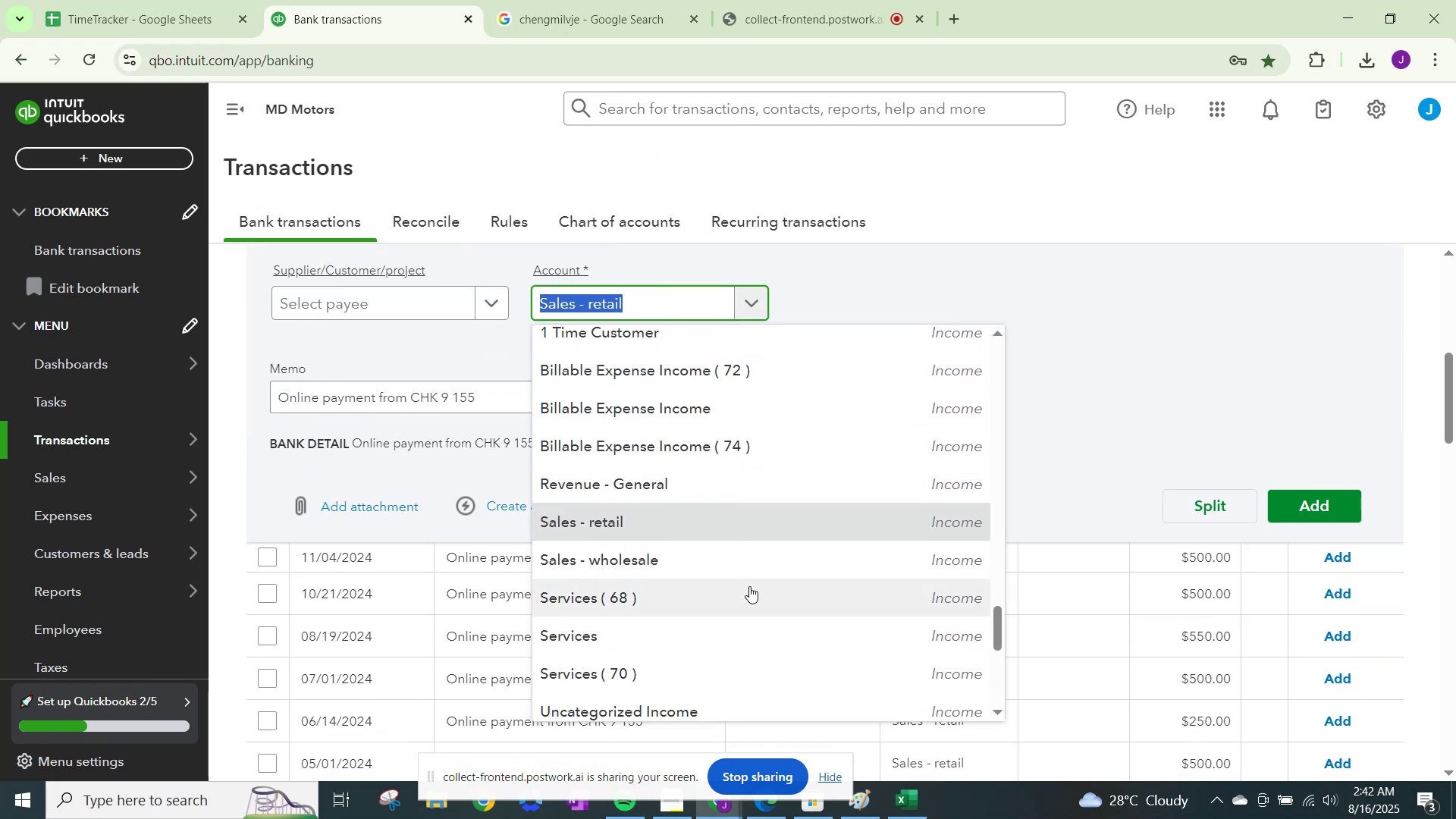 
scroll: coordinate [749, 586], scroll_direction: up, amount: 2.0
 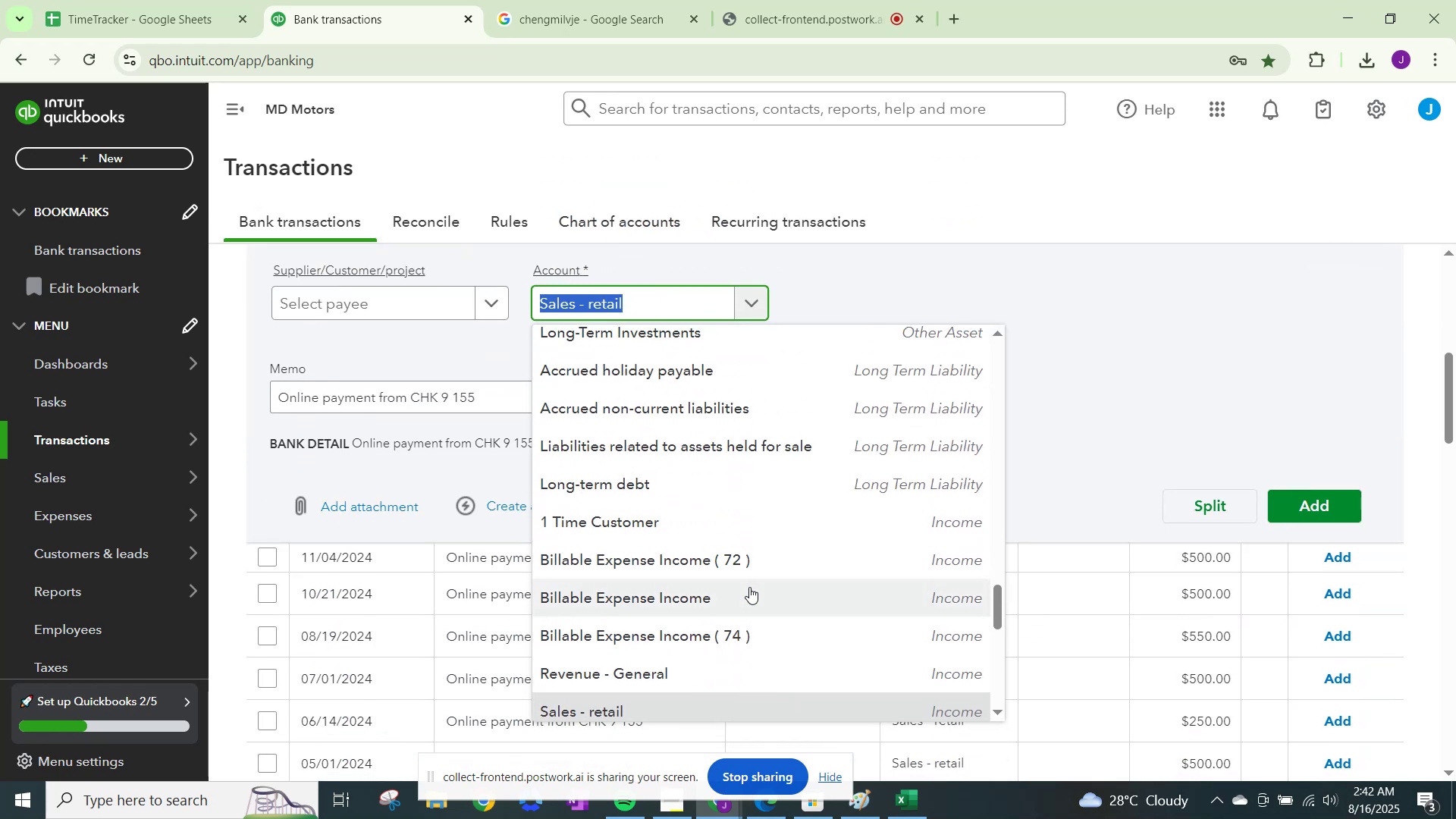 
key(Backspace)
 